 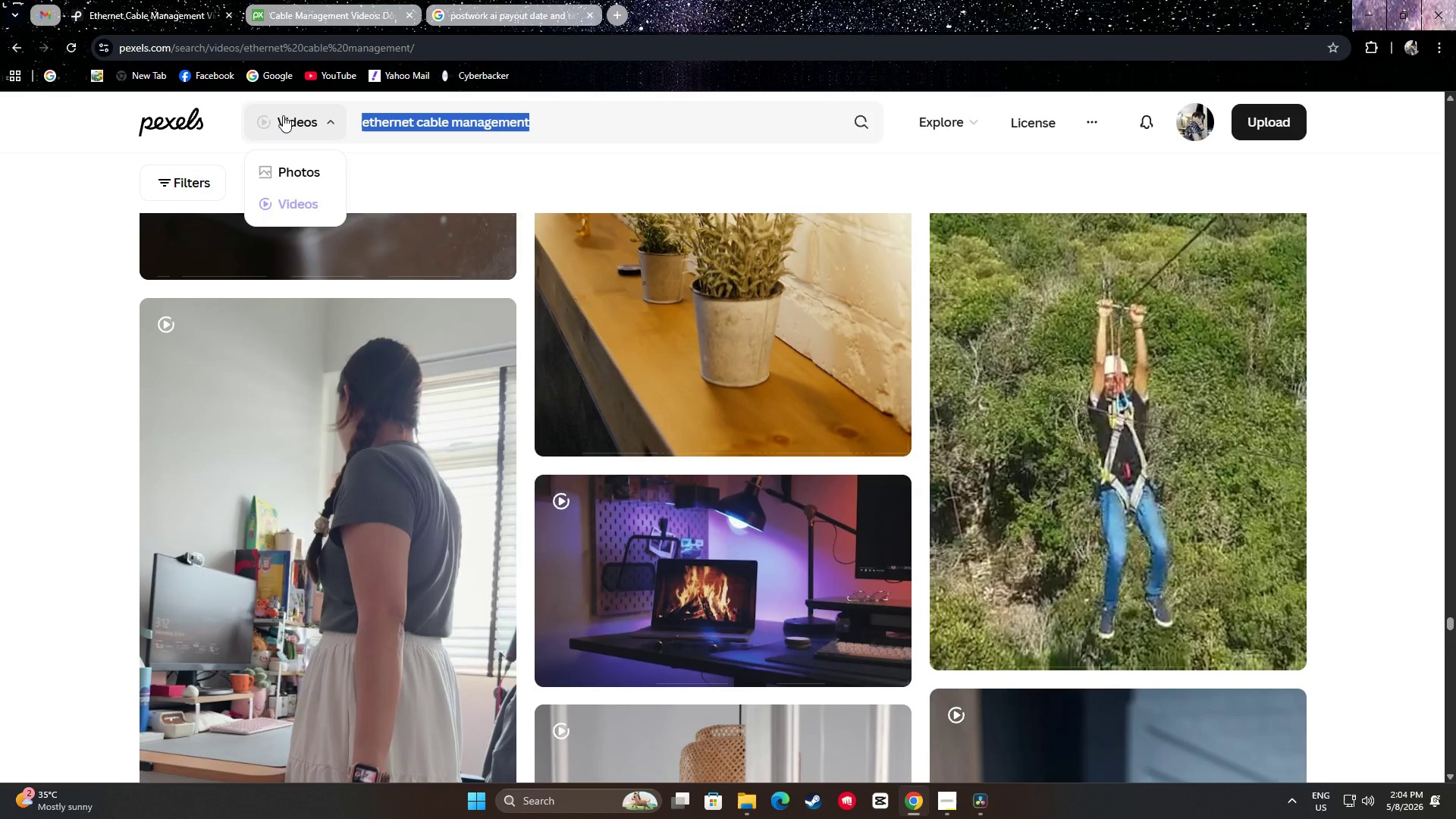 
type(antique clock mechanism)
 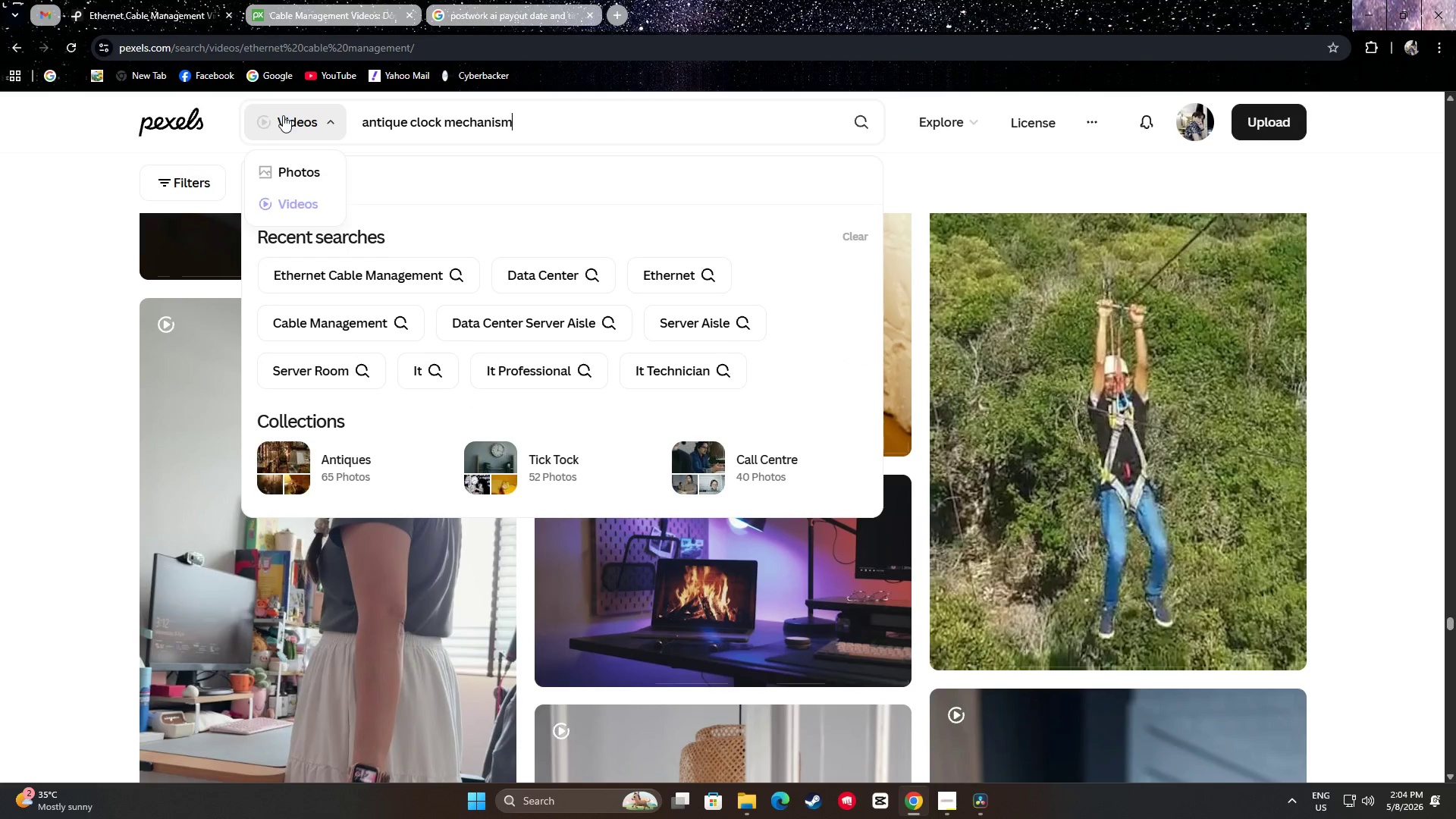 
key(Enter)
 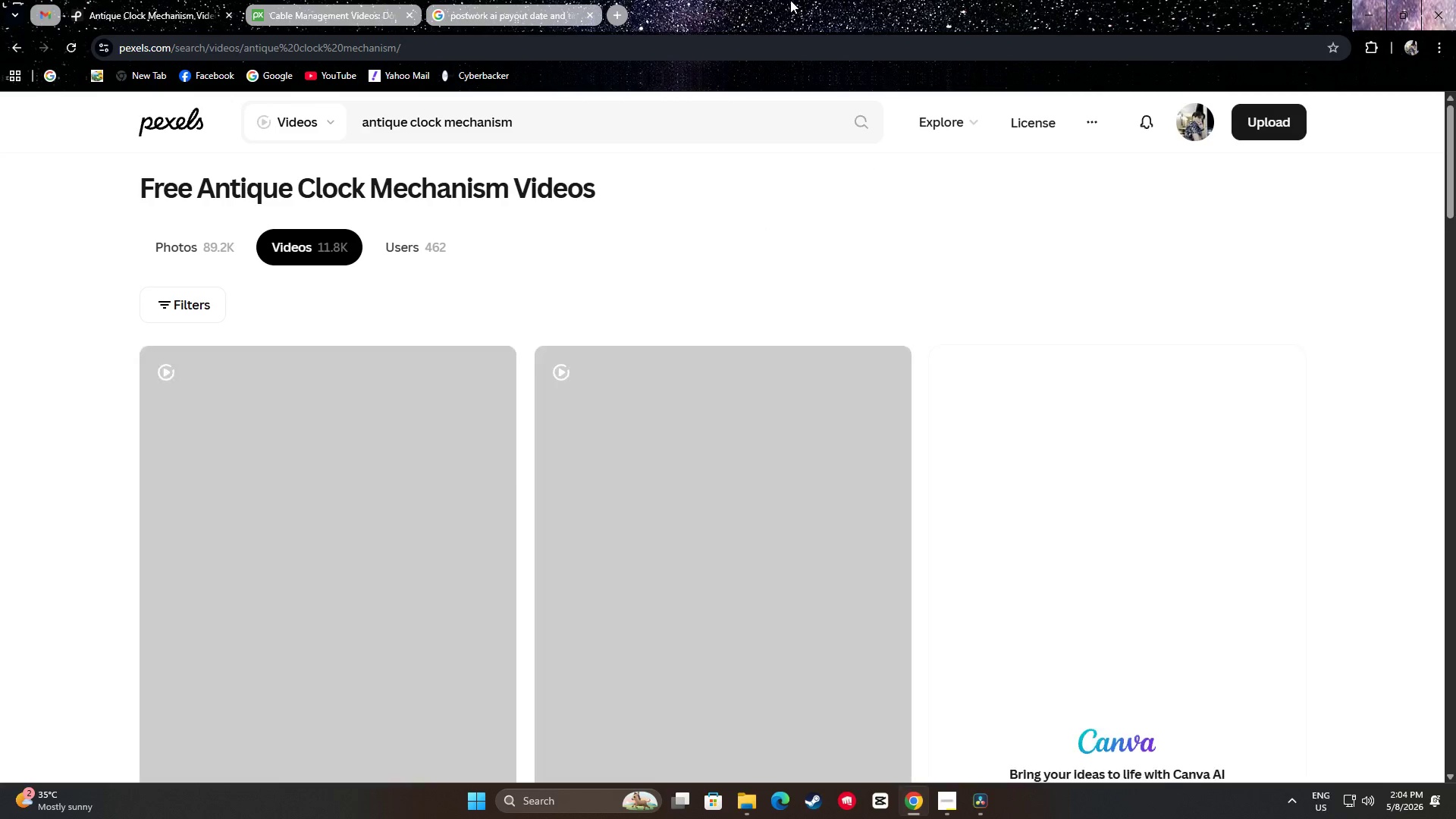 
scroll: coordinate [6, 359], scroll_direction: down, amount: 10.0
 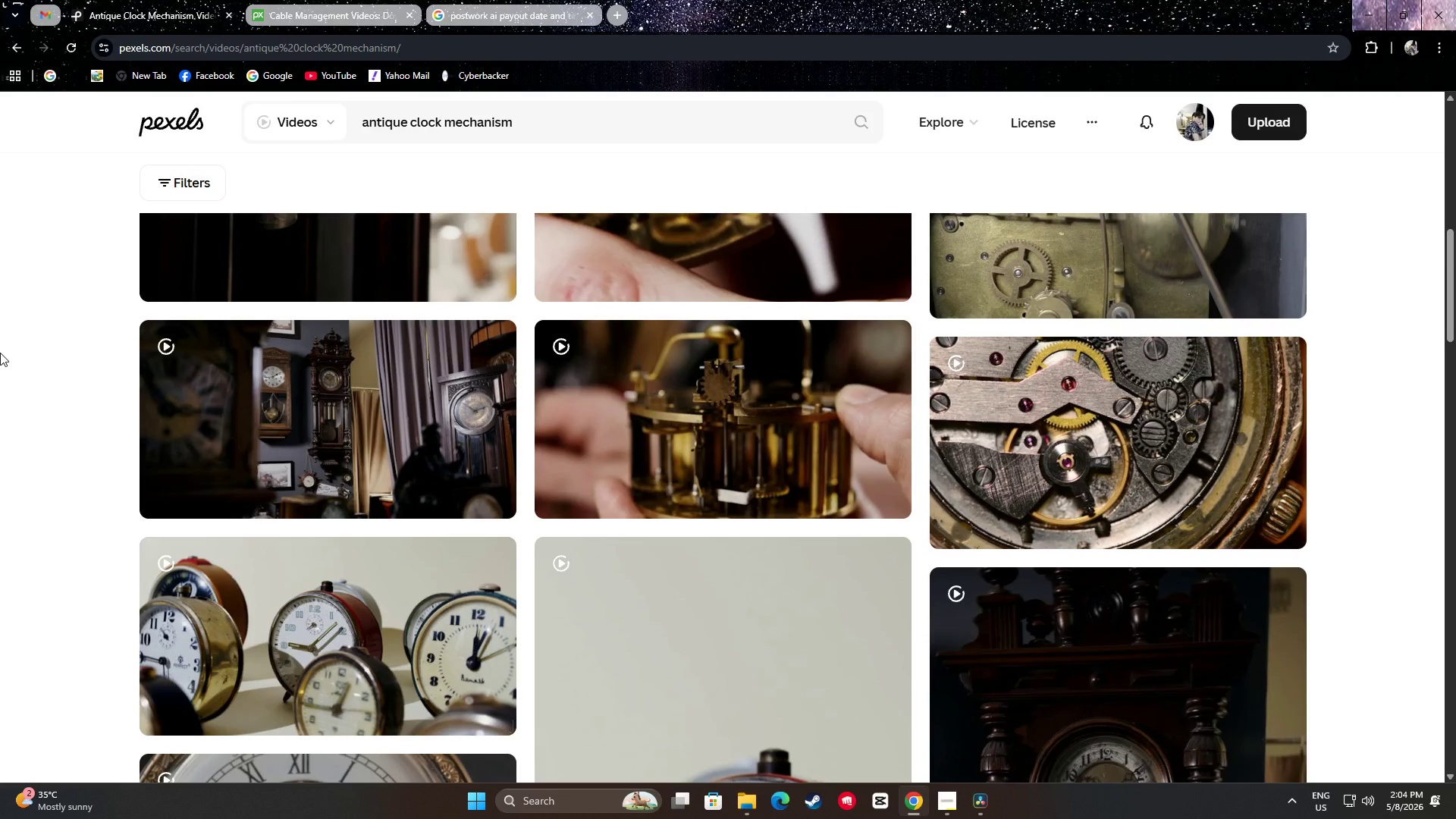 
wait(10.36)
 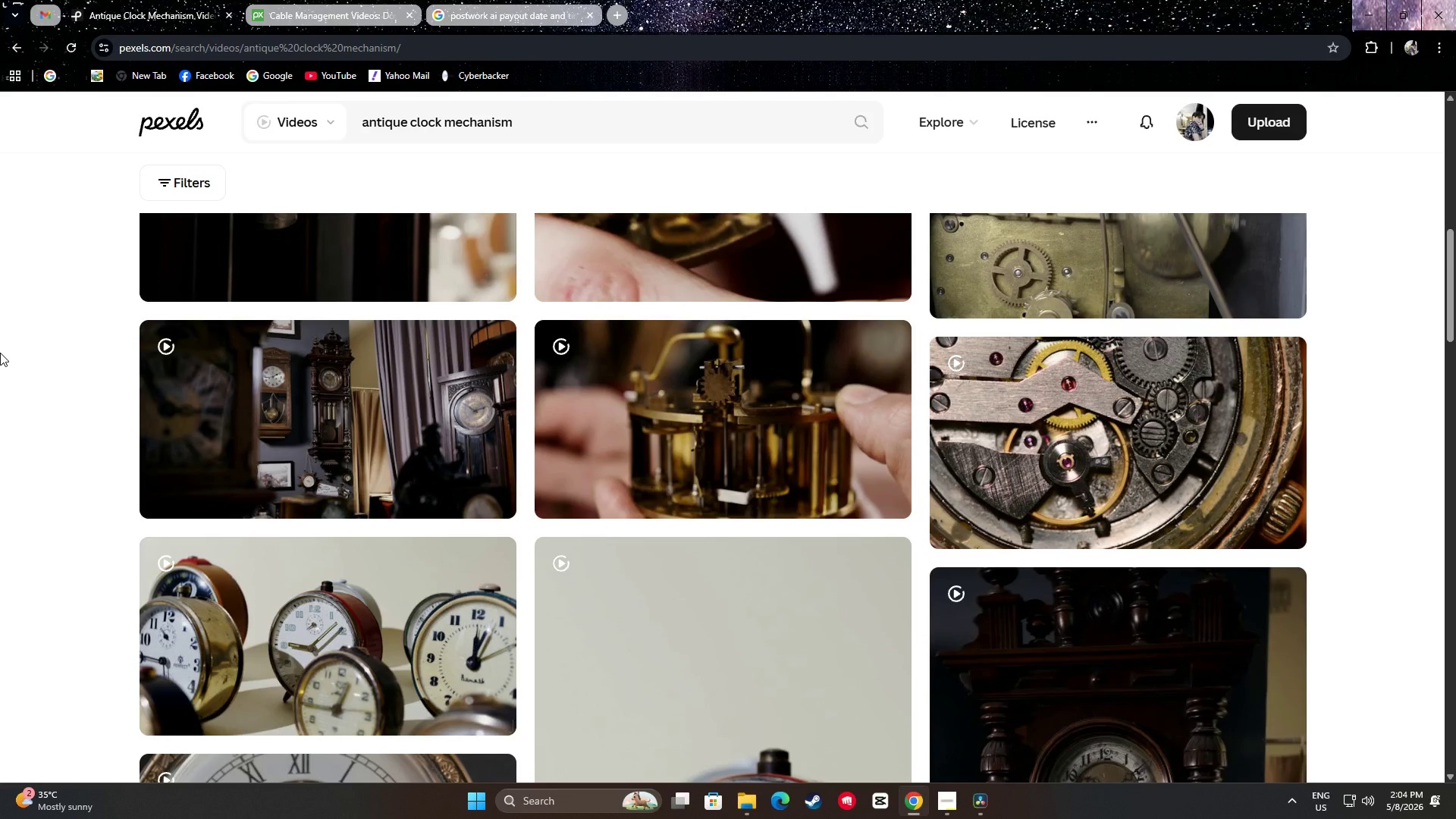 
scroll: coordinate [946, 472], scroll_direction: down, amount: 2.0
 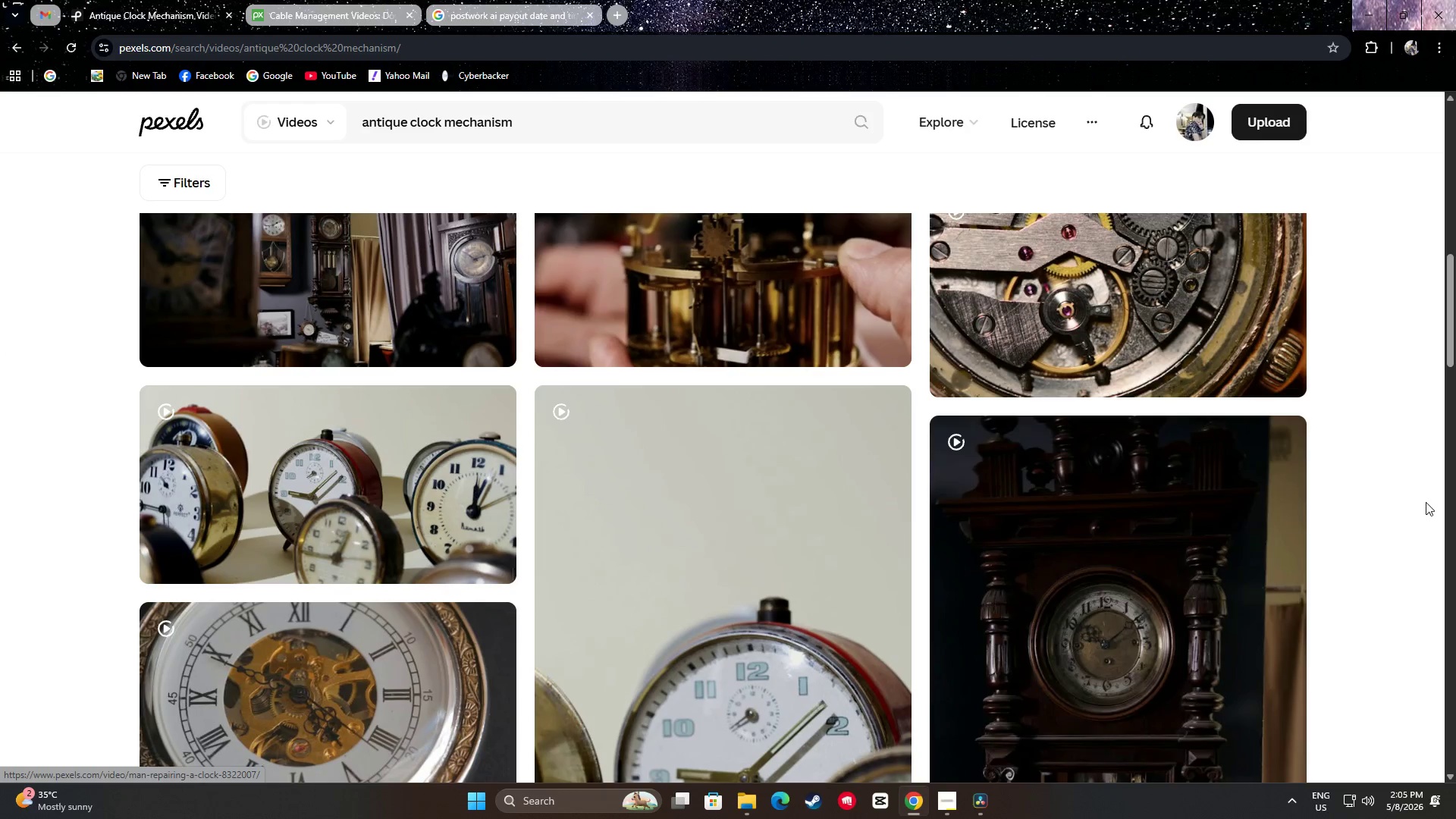 
scroll: coordinate [1424, 503], scroll_direction: up, amount: 3.0
 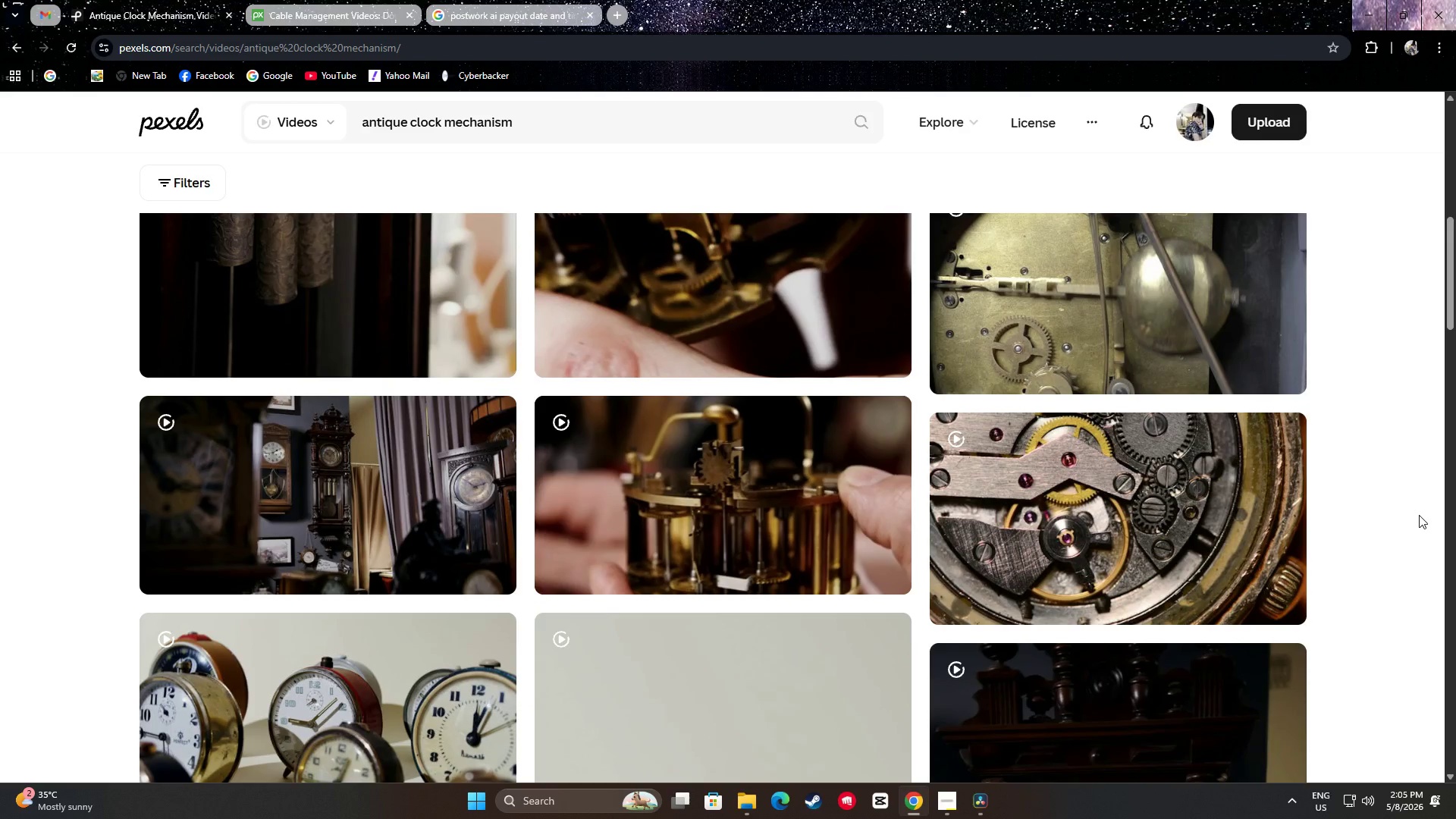 
scroll: coordinate [1403, 516], scroll_direction: down, amount: 3.0
 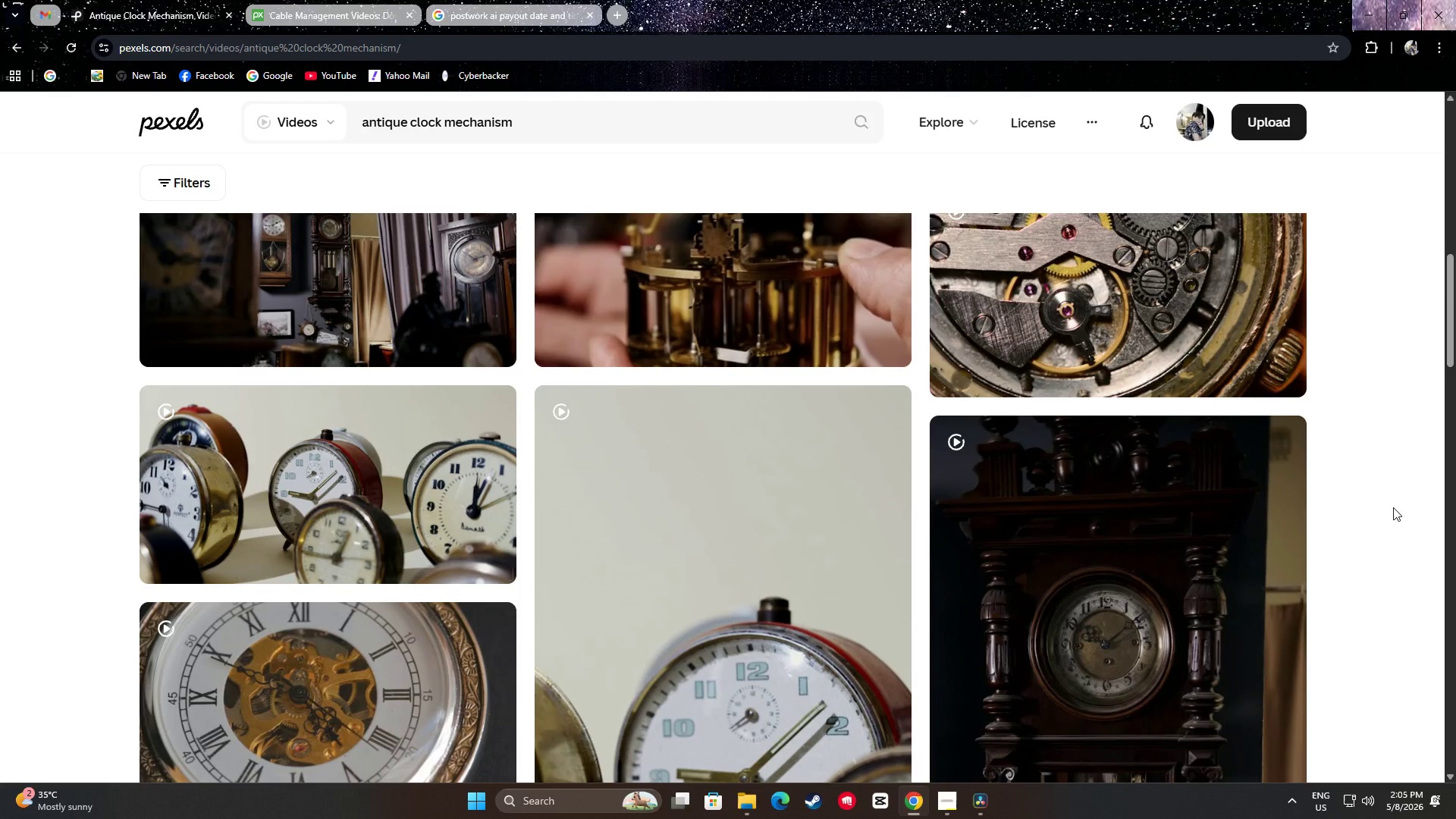 
wait(5.57)
 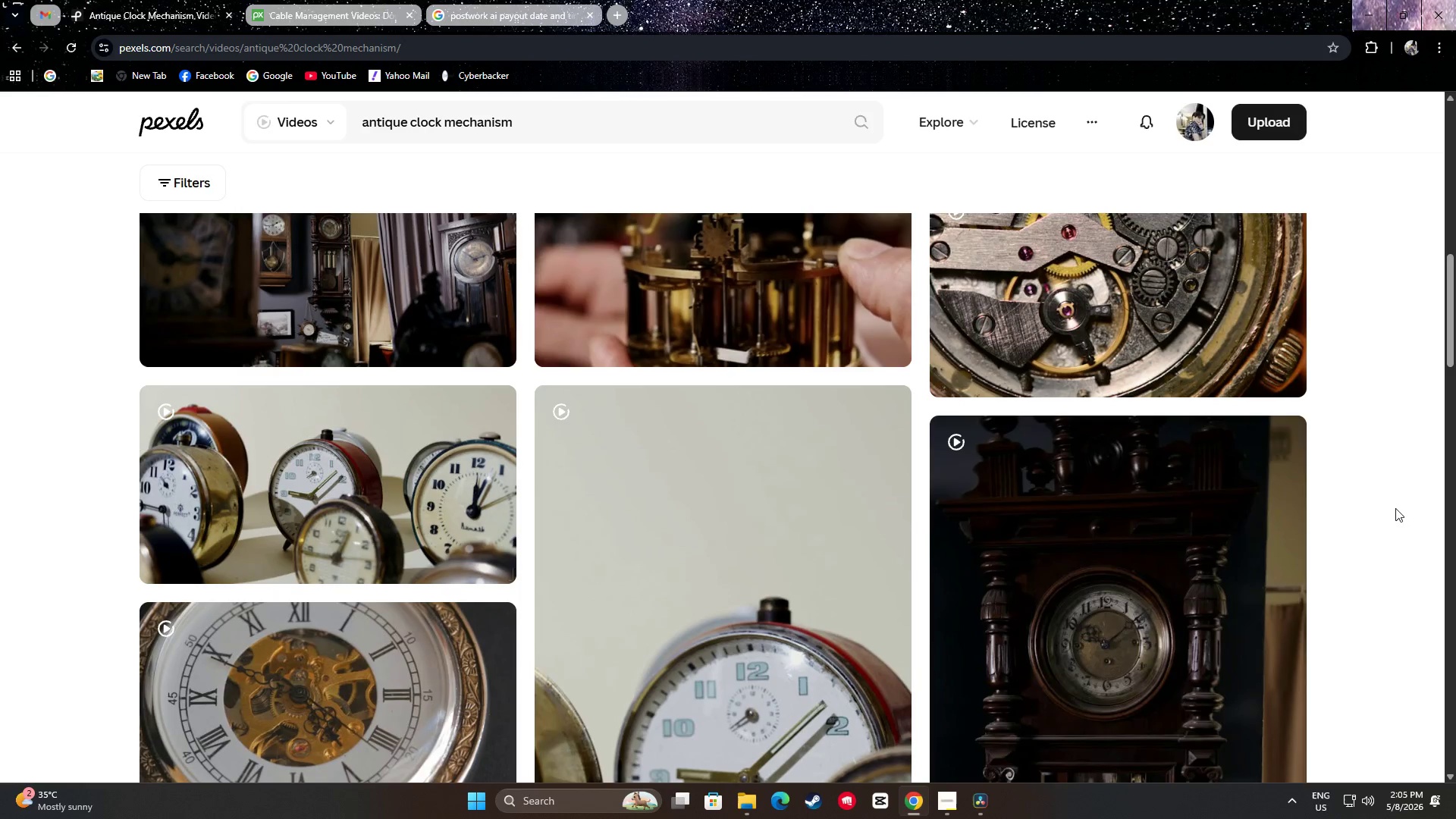 
scroll: coordinate [1382, 510], scroll_direction: down, amount: 6.0
 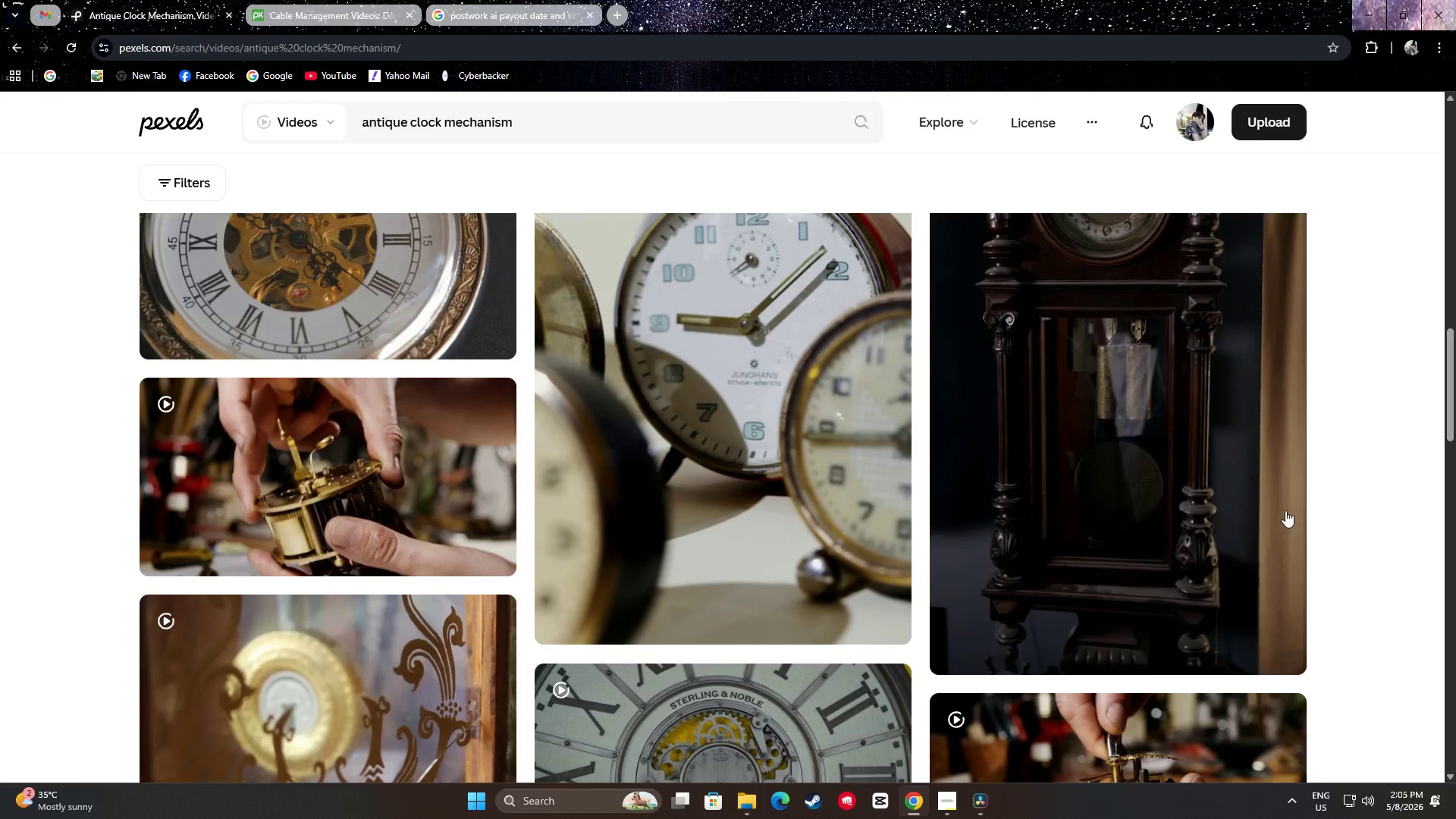 
mouse_move([402, 485])
 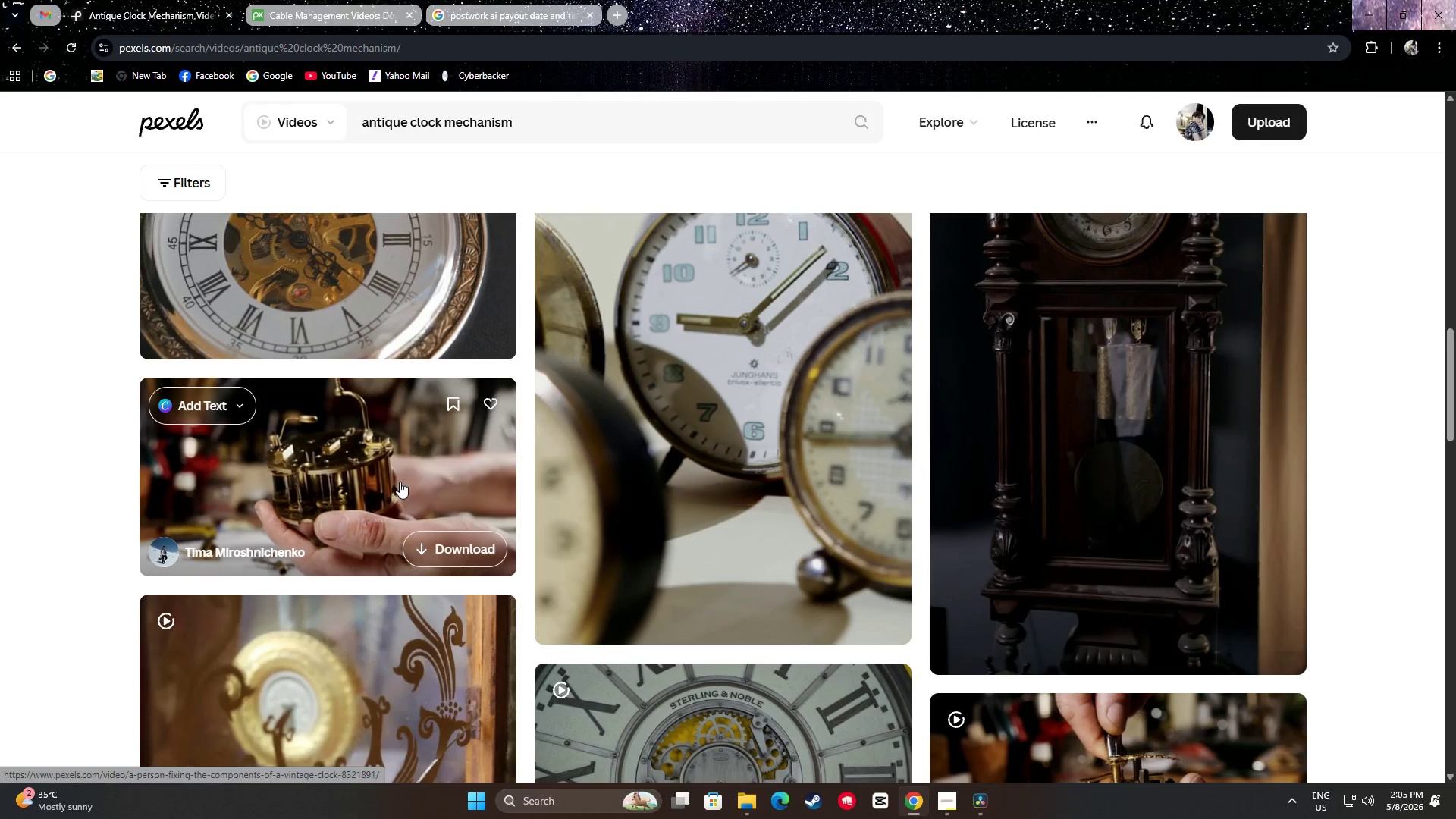 
wait(11.15)
 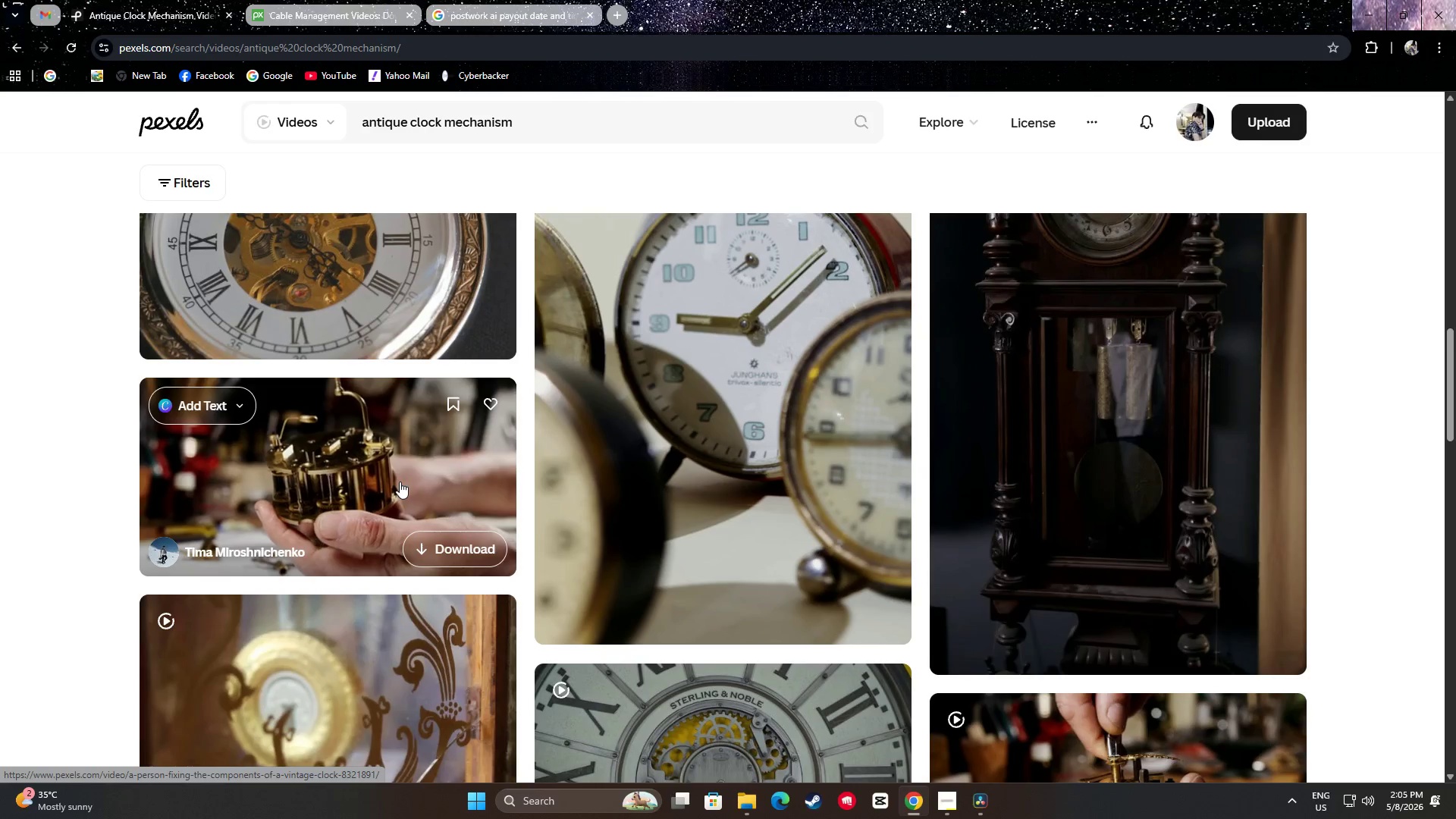 
scroll: coordinate [785, 500], scroll_direction: down, amount: 8.0
 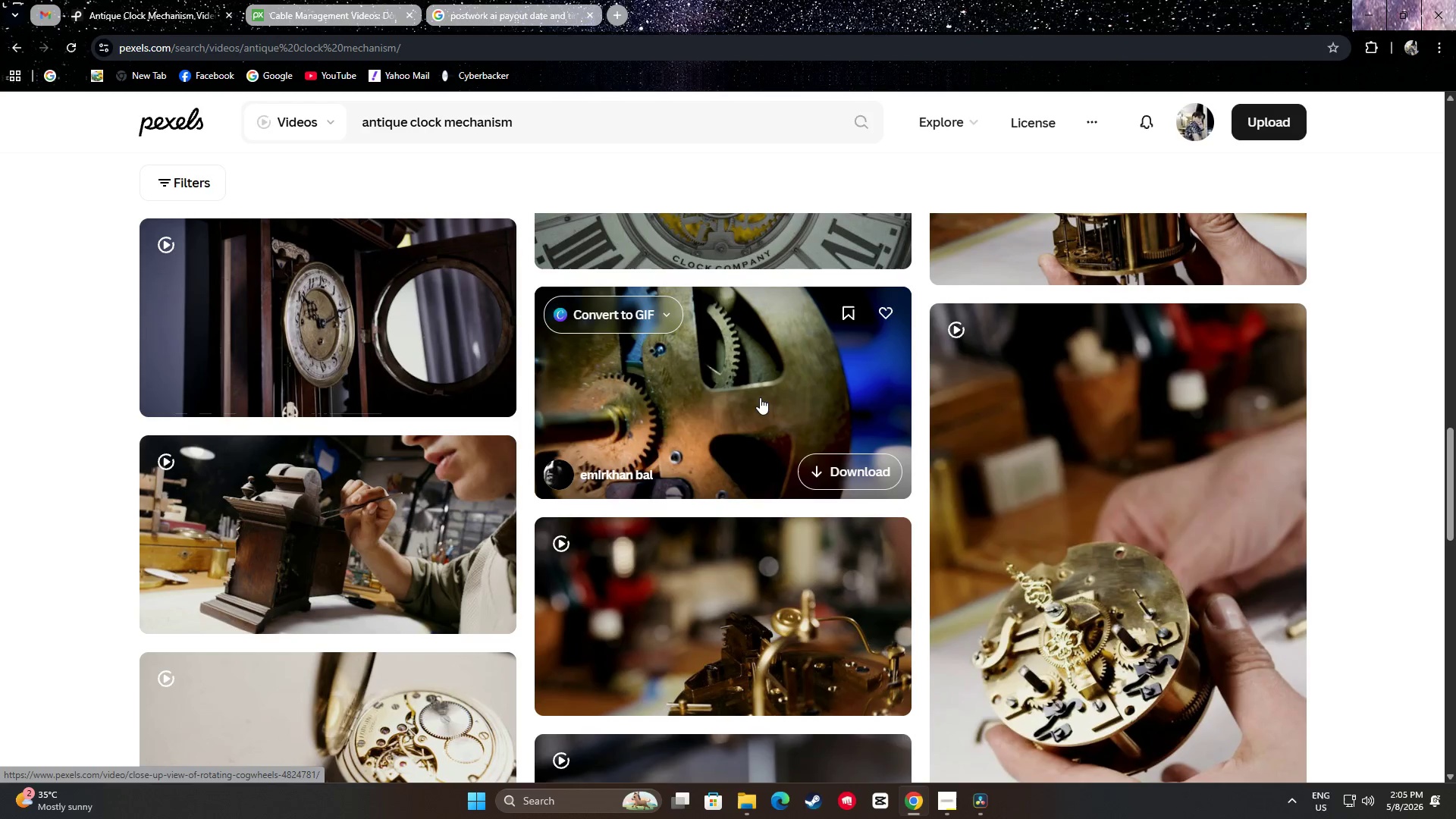 
left_click([746, 798])
 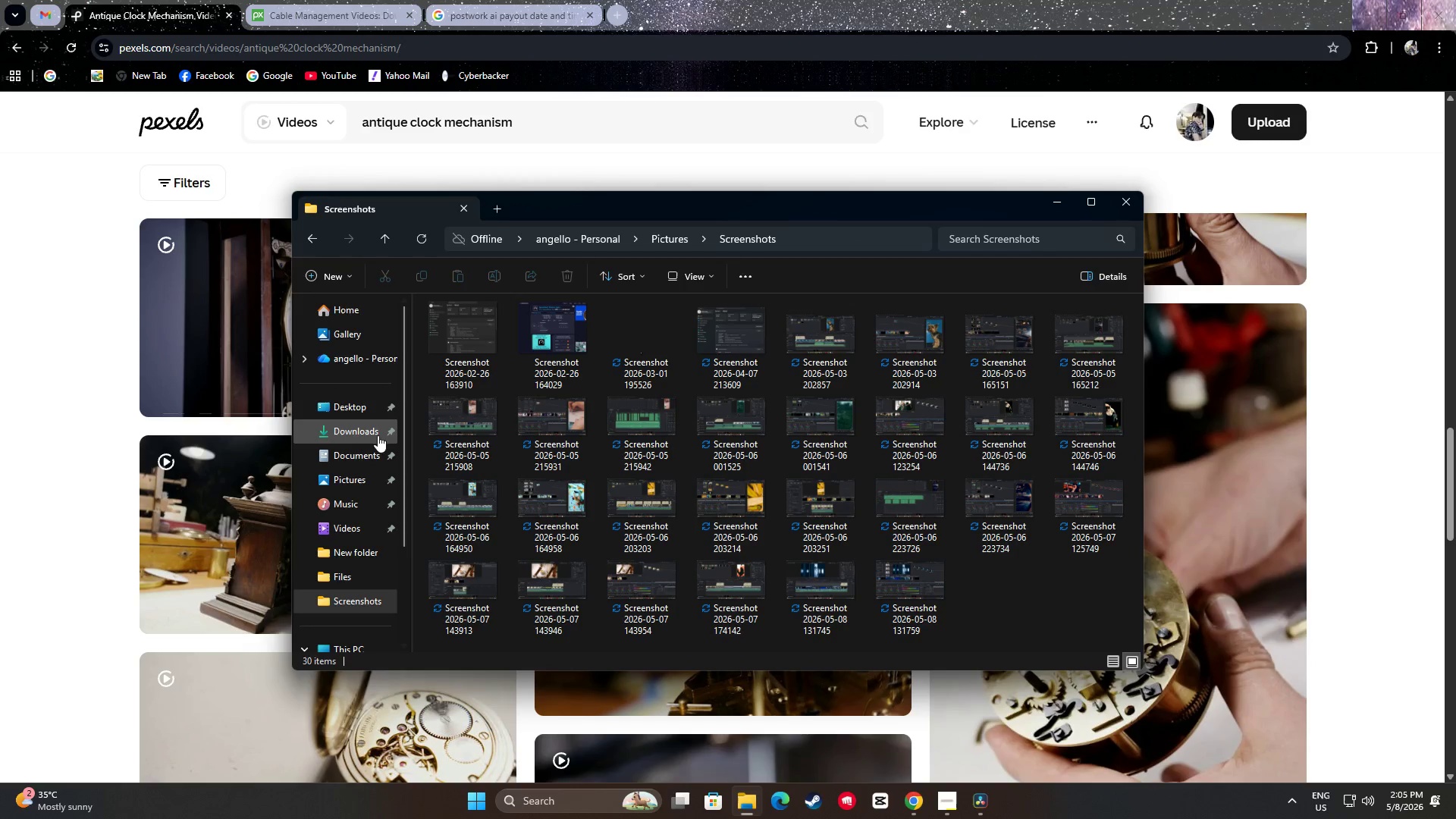 
left_click([364, 428])
 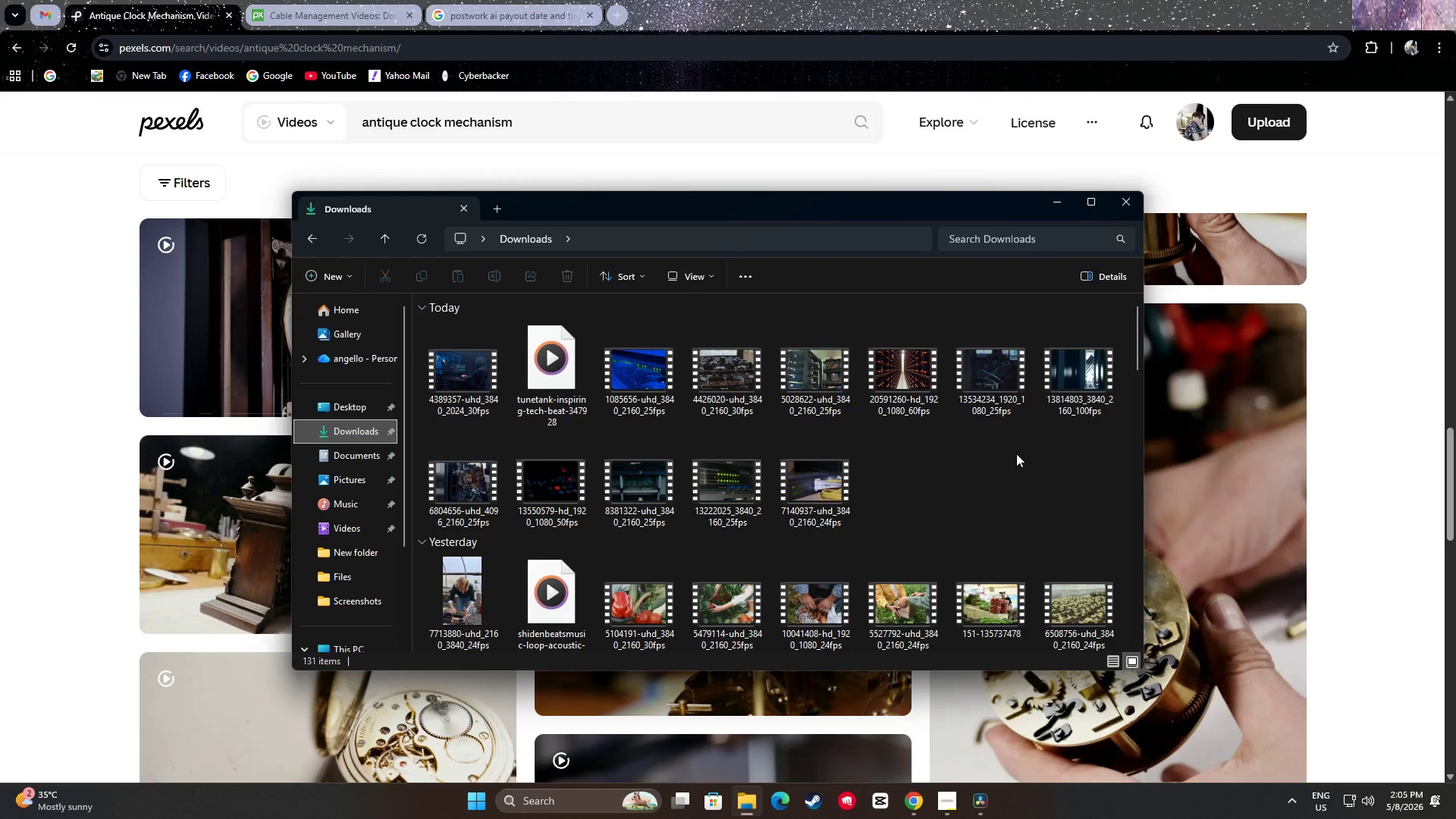 
scroll: coordinate [971, 348], scroll_direction: down, amount: 3.0
 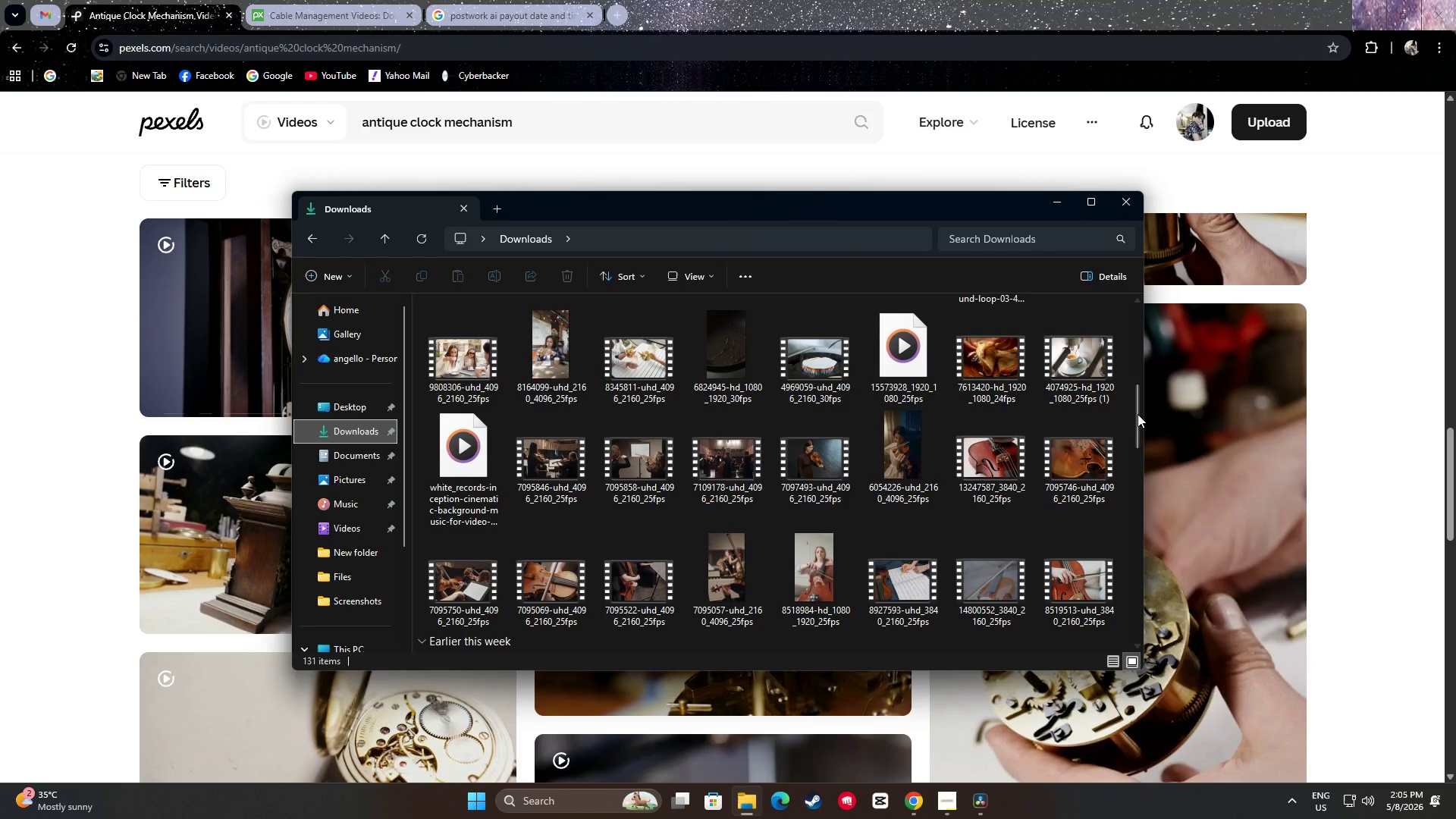 
left_click_drag(start_coordinate=[1138, 414], to_coordinate=[1131, 449])
 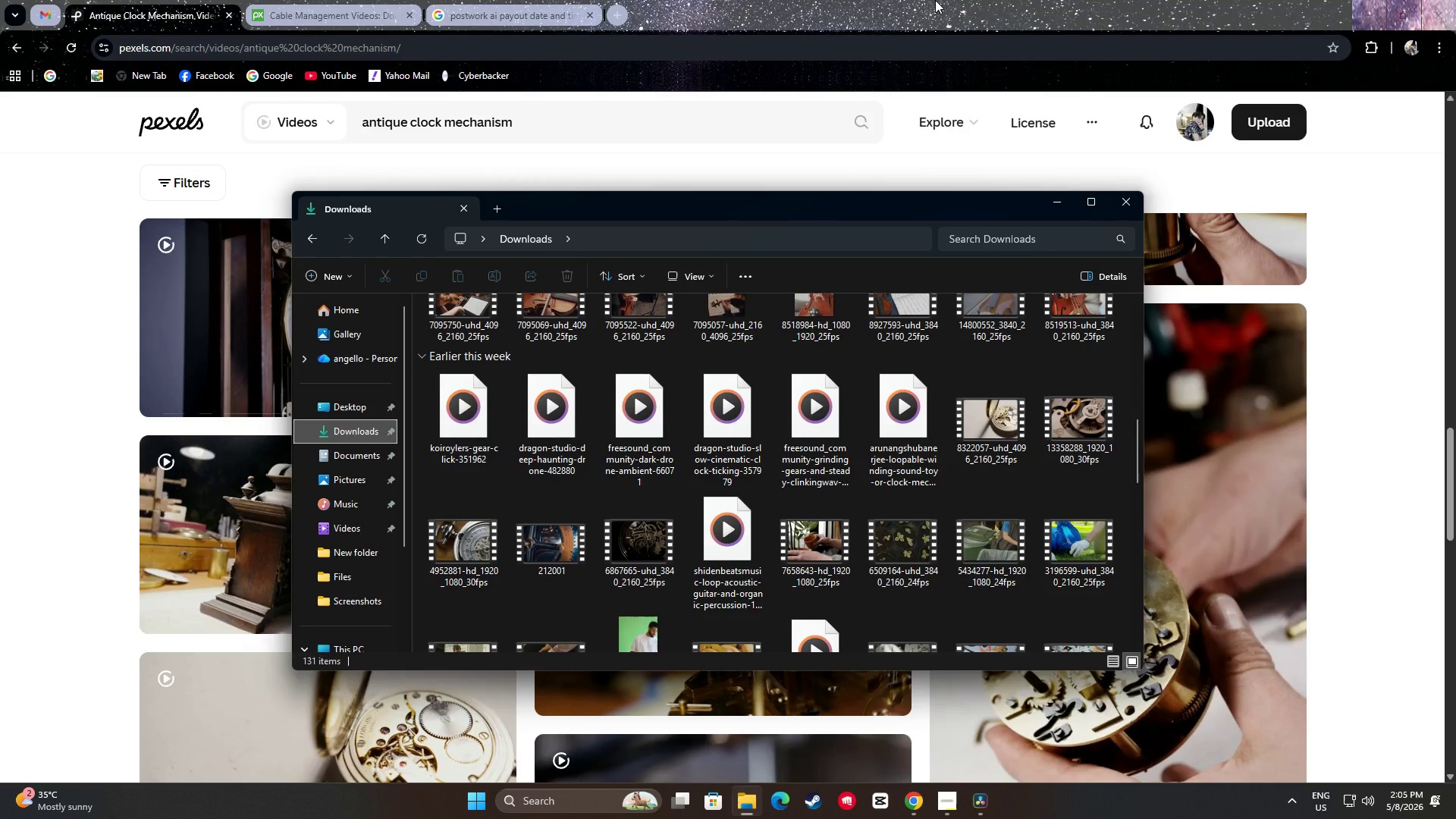 
left_click([935, 0])
 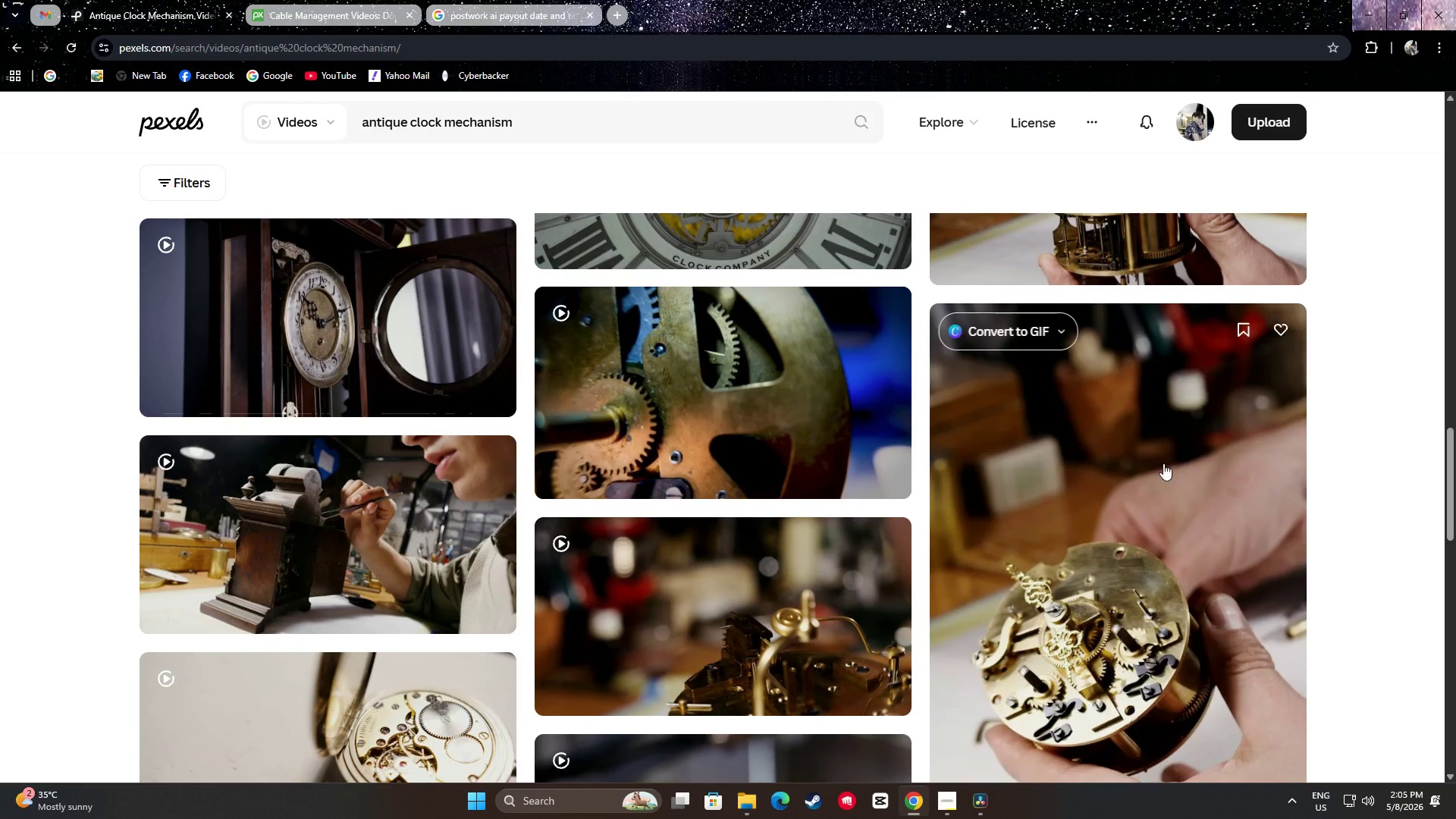 
scroll: coordinate [1345, 439], scroll_direction: down, amount: 1.0
 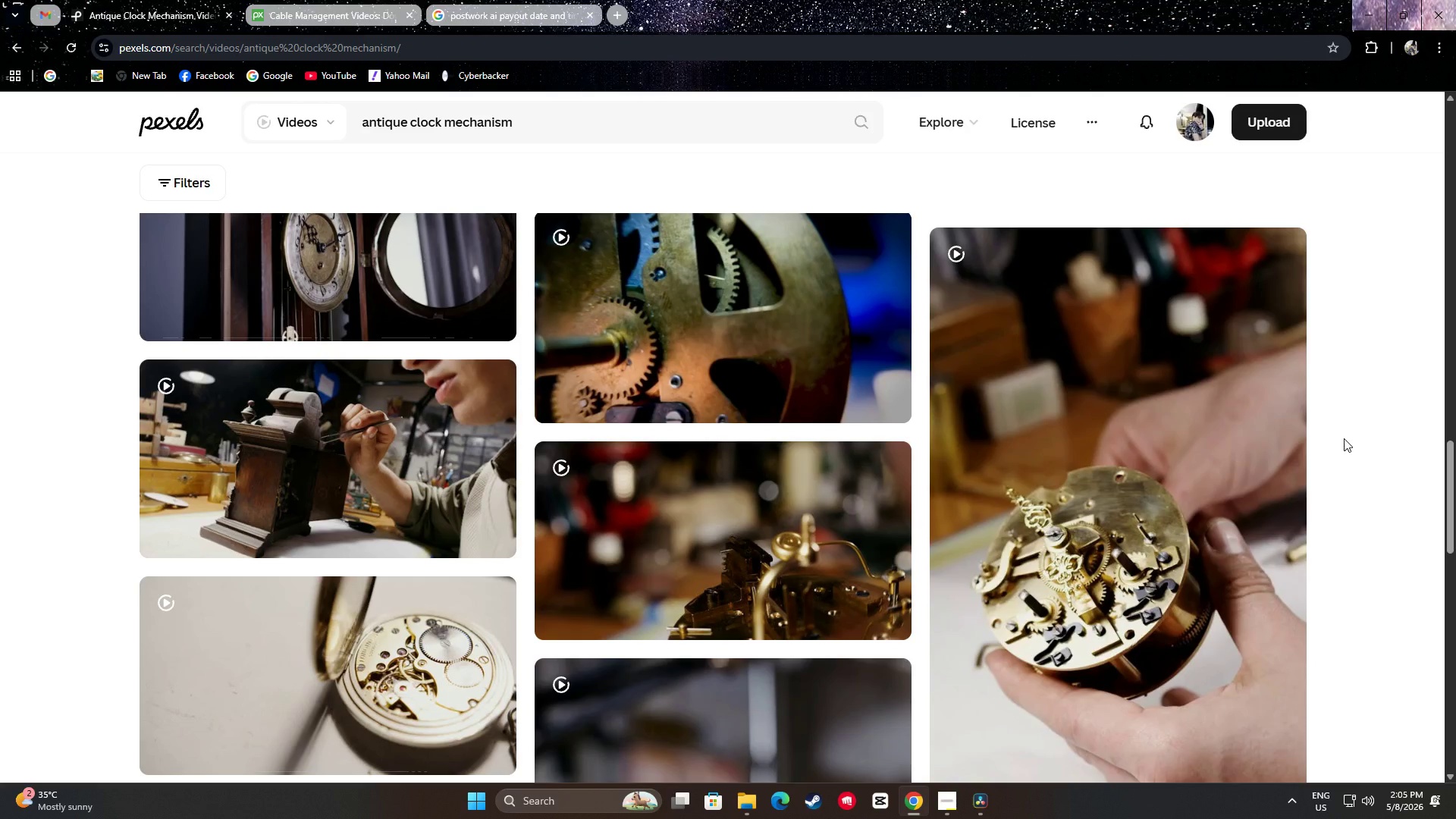 
wait(10.34)
 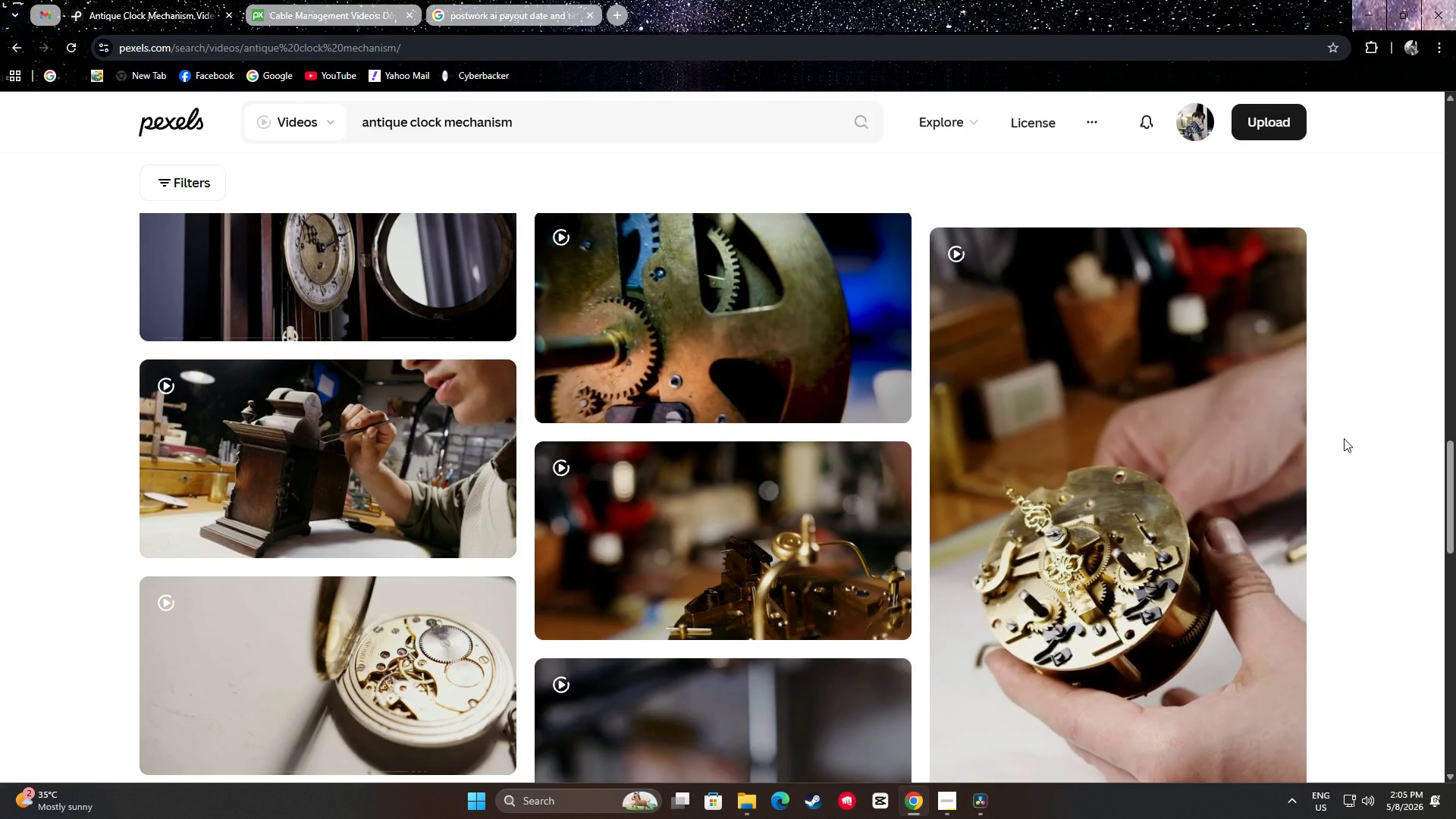 
scroll: coordinate [1353, 446], scroll_direction: up, amount: 1.0
 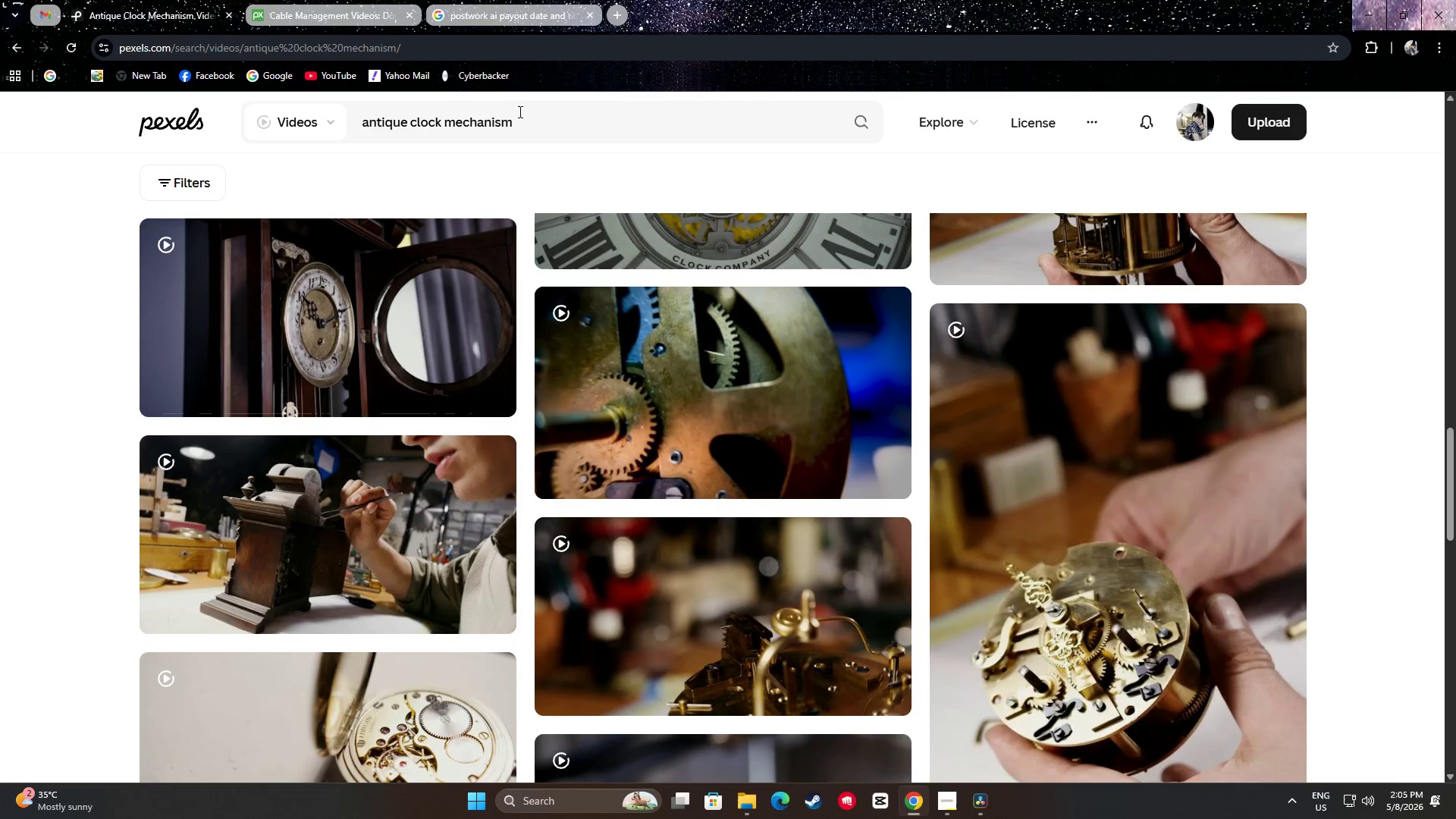 
left_click_drag(start_coordinate=[519, 111], to_coordinate=[331, 121])
 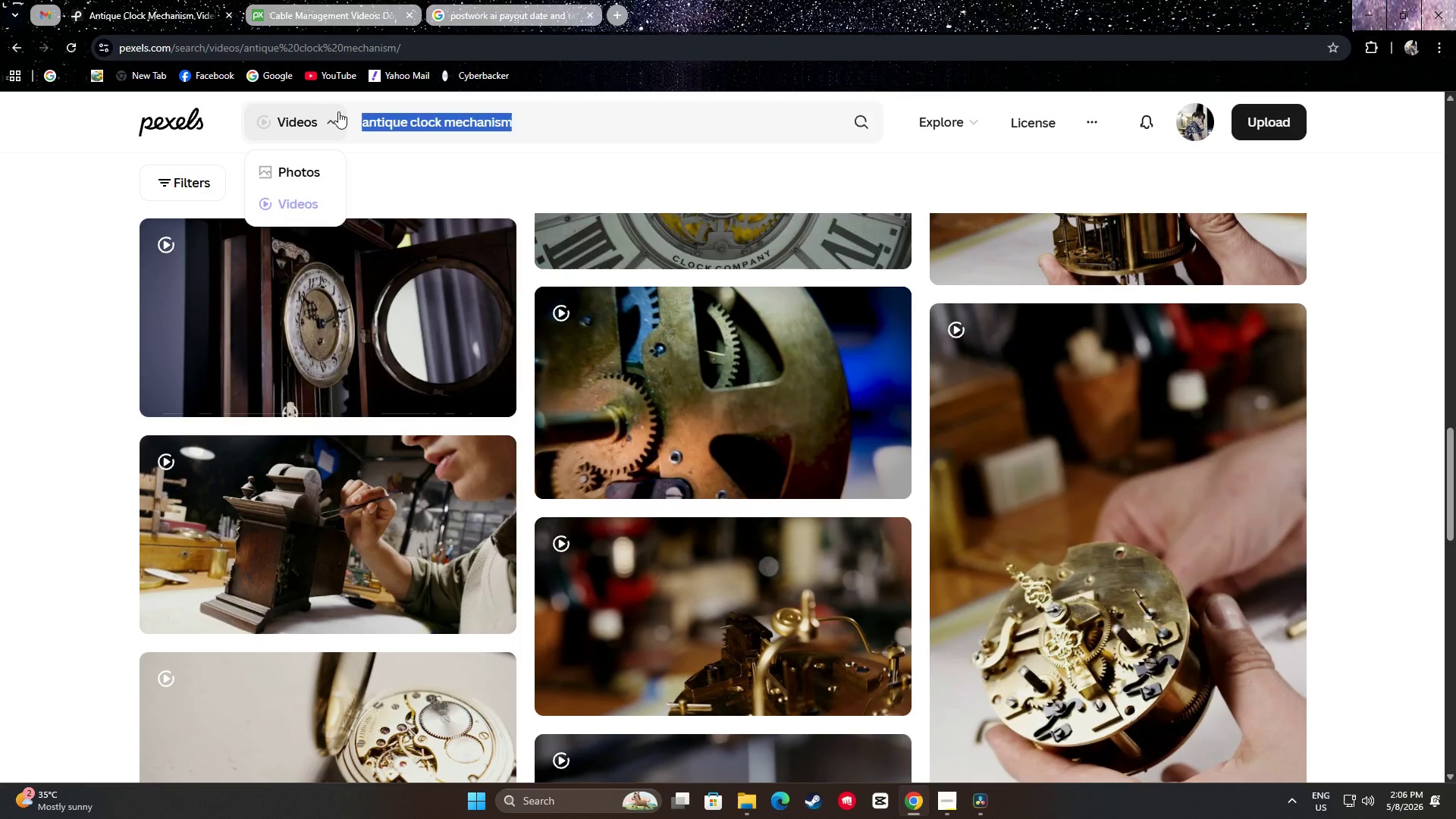 
type(pendulum swinging)
 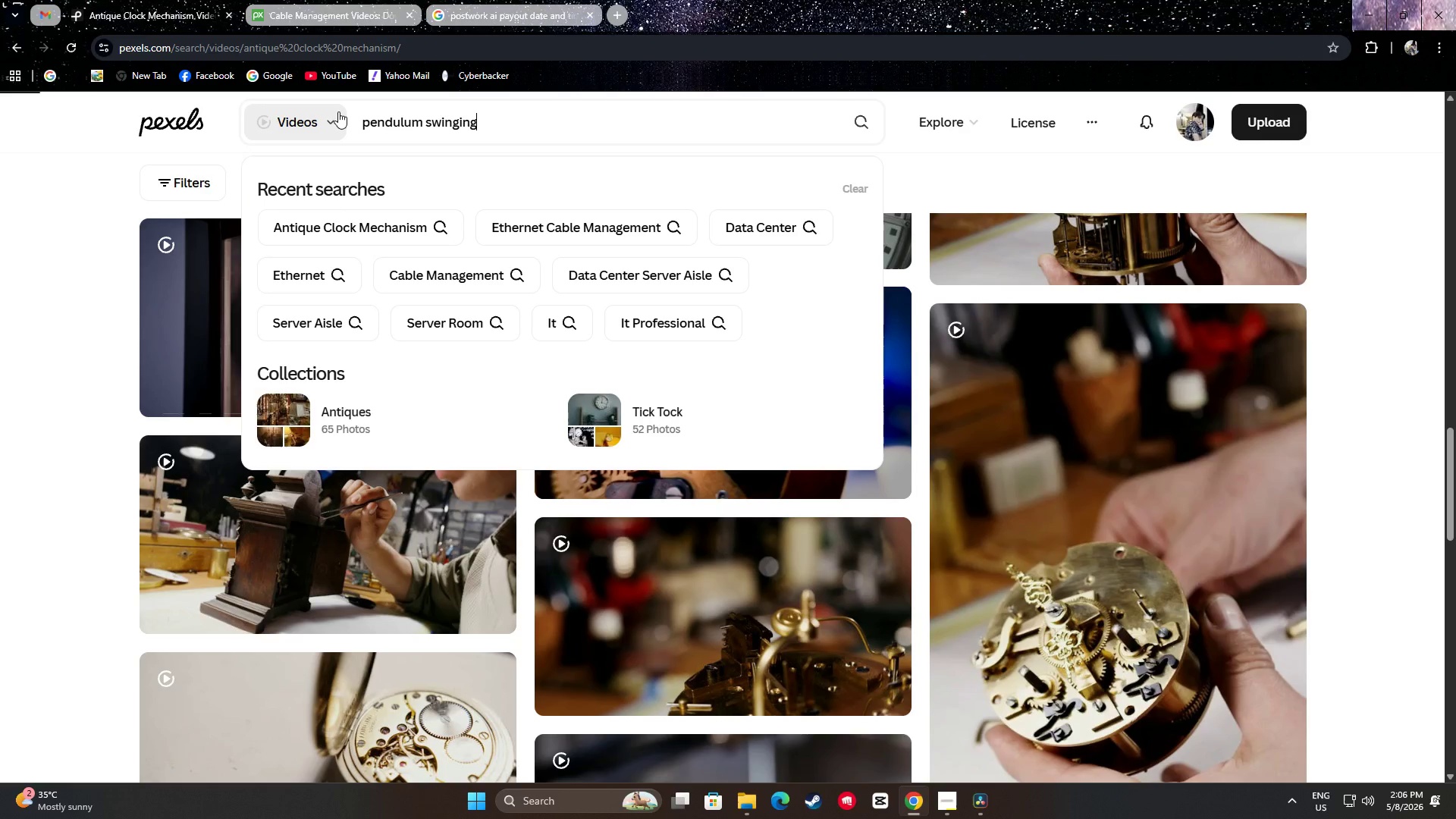 
key(Enter)
 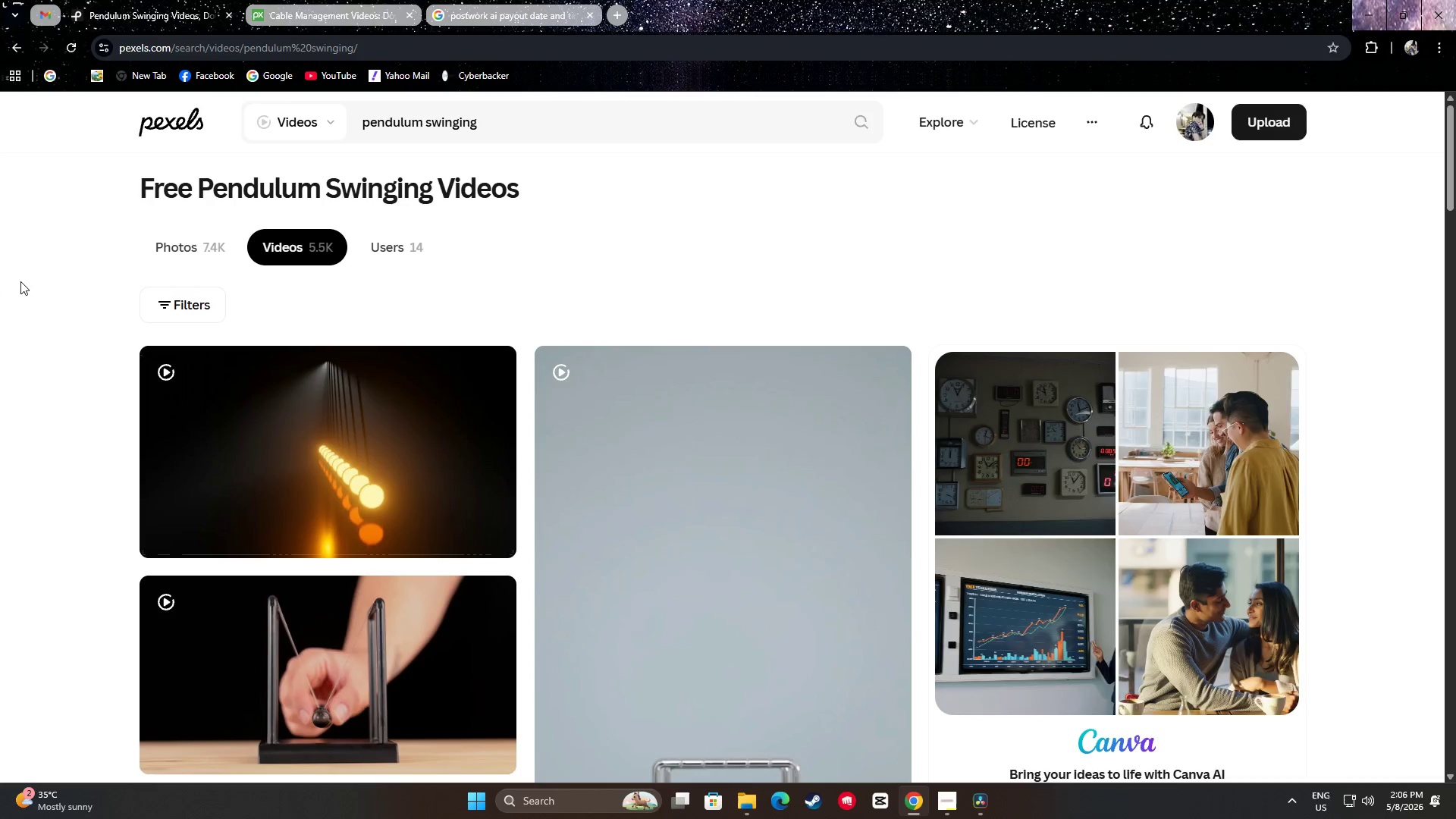 
scroll: coordinate [19, 277], scroll_direction: down, amount: 2.0
 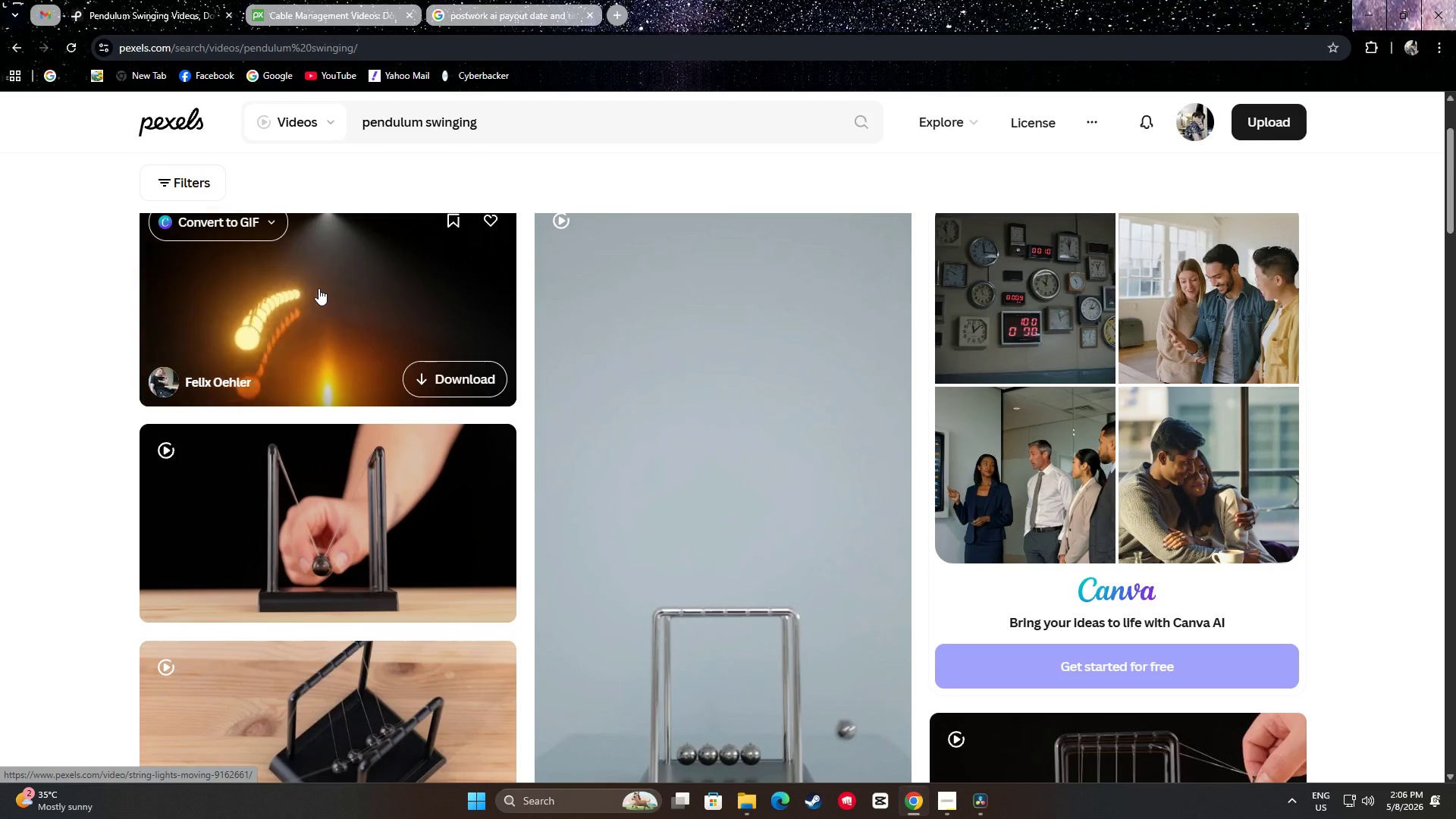 
wait(9.16)
 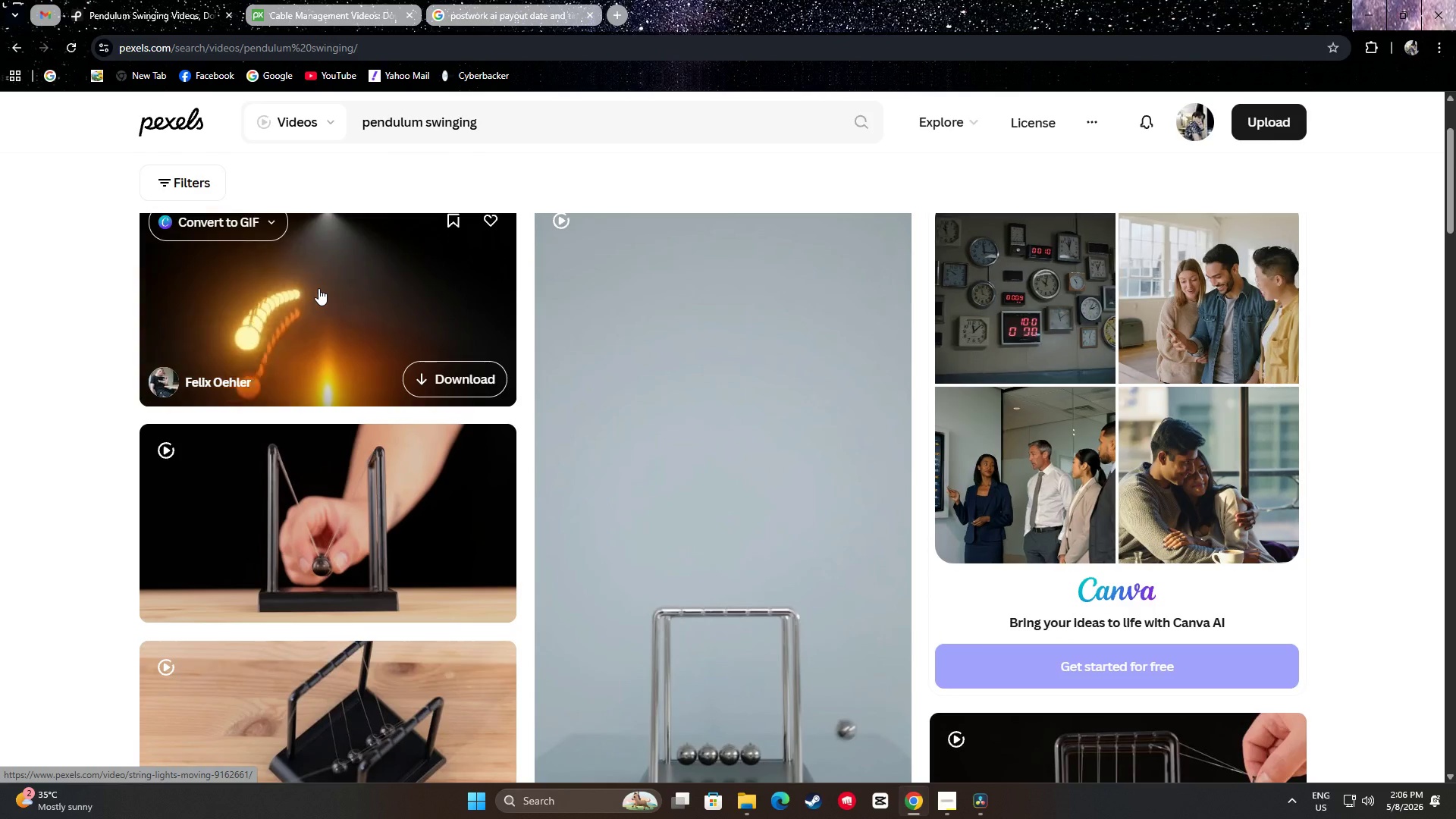 
scroll: coordinate [10, 280], scroll_direction: down, amount: 5.0
 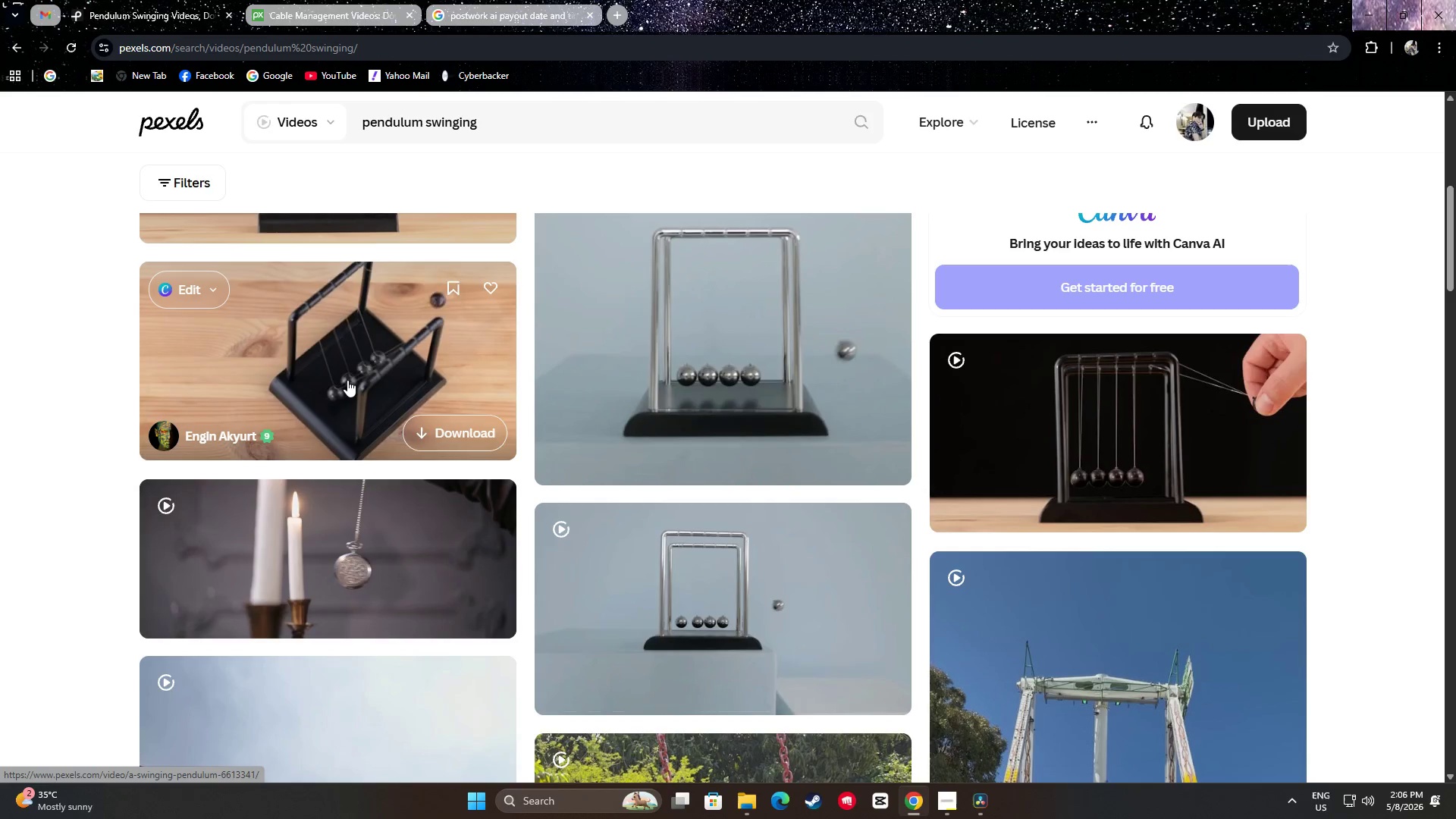 
wait(15.86)
 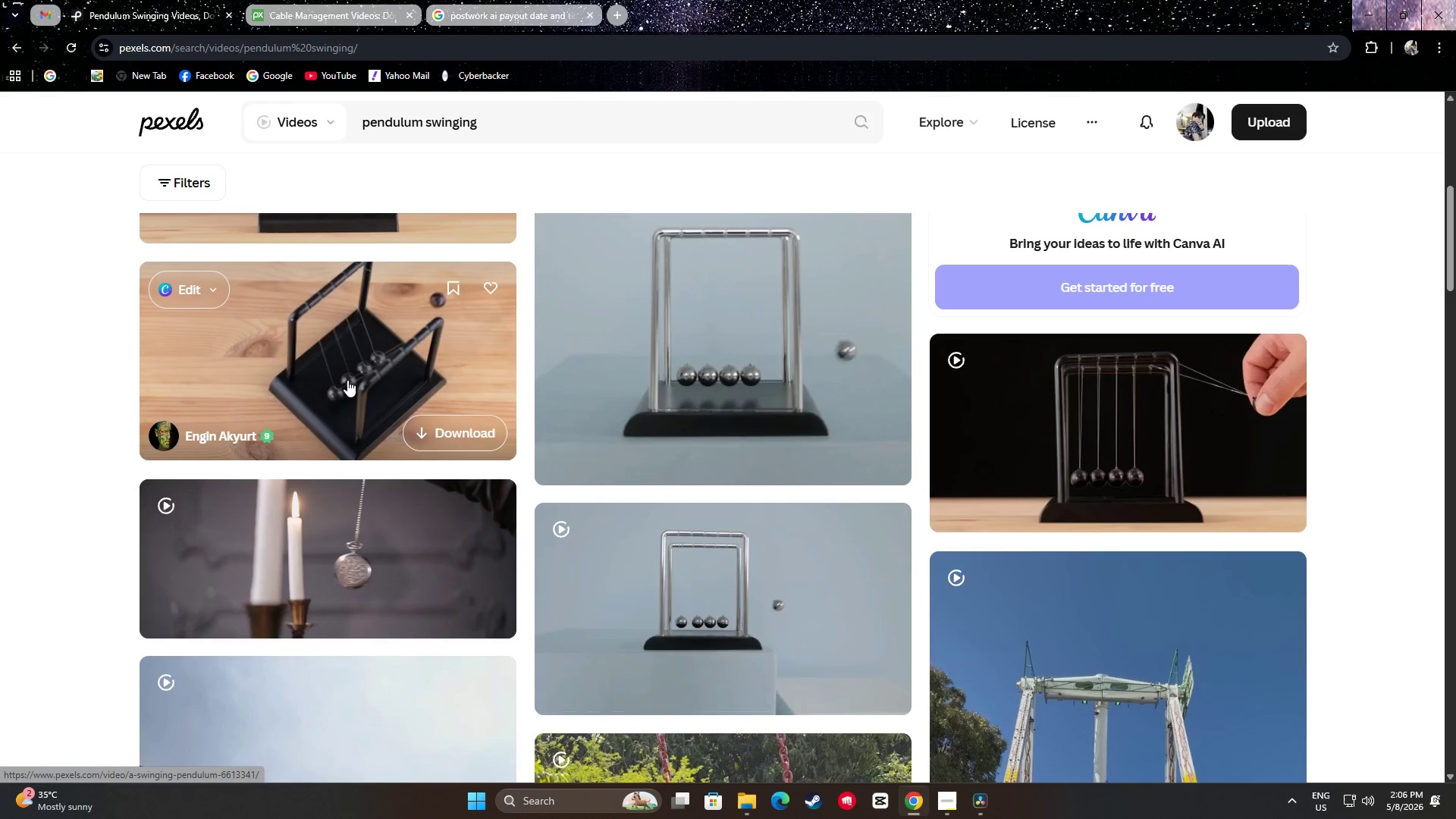 
scroll: coordinate [346, 333], scroll_direction: down, amount: 5.0
 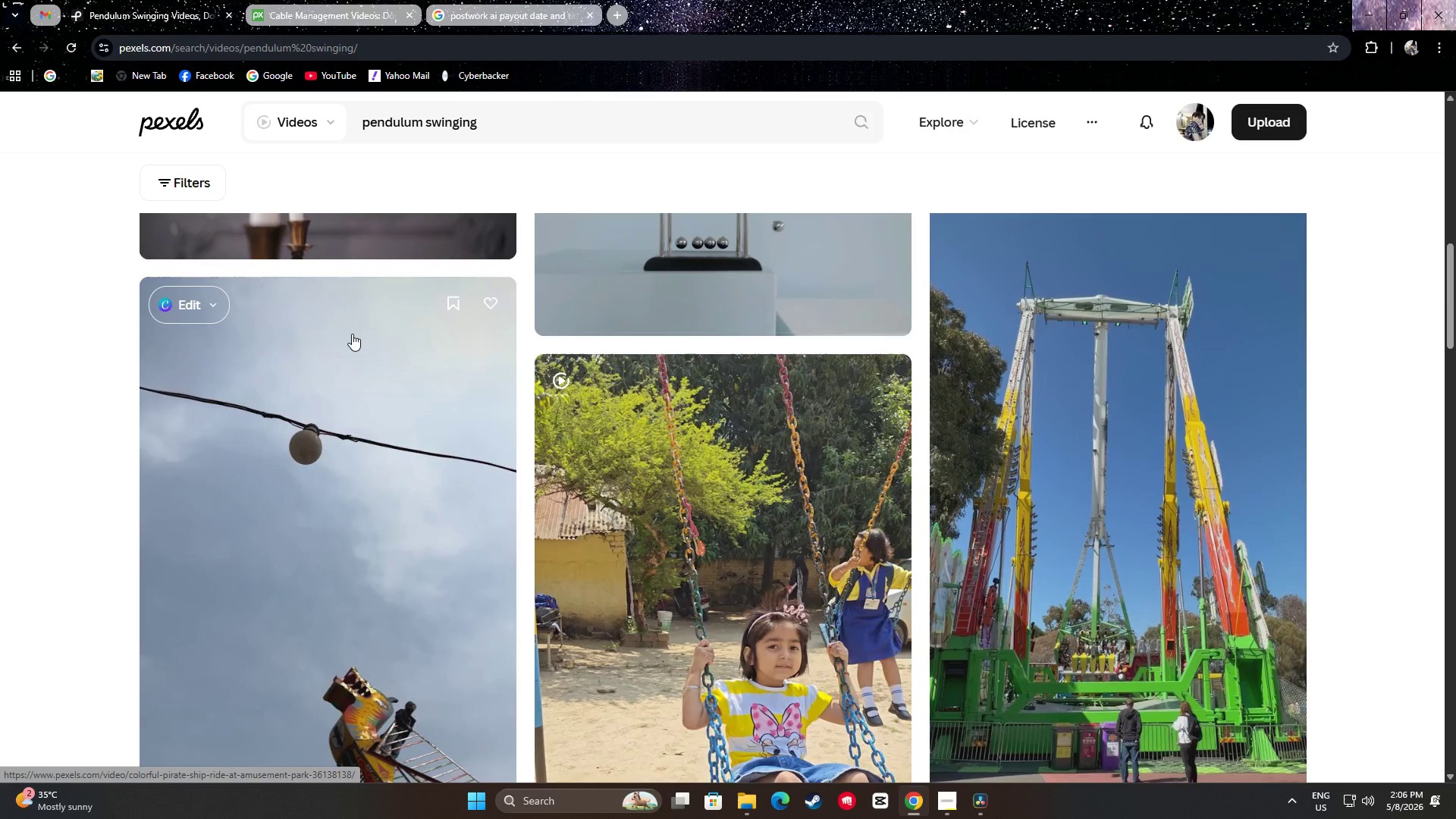 
scroll: coordinate [755, 570], scroll_direction: up, amount: 6.0
 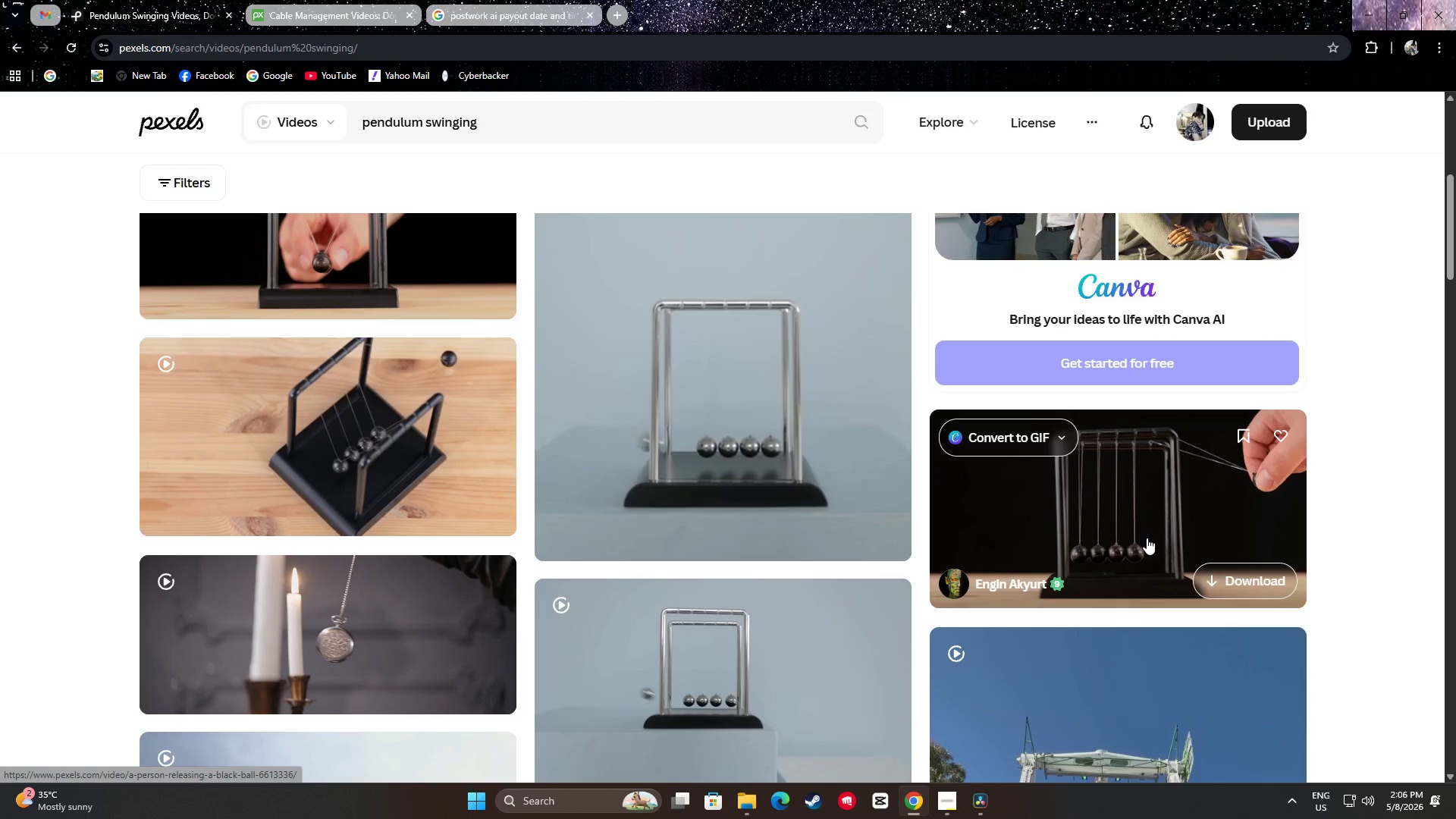 
wait(8.48)
 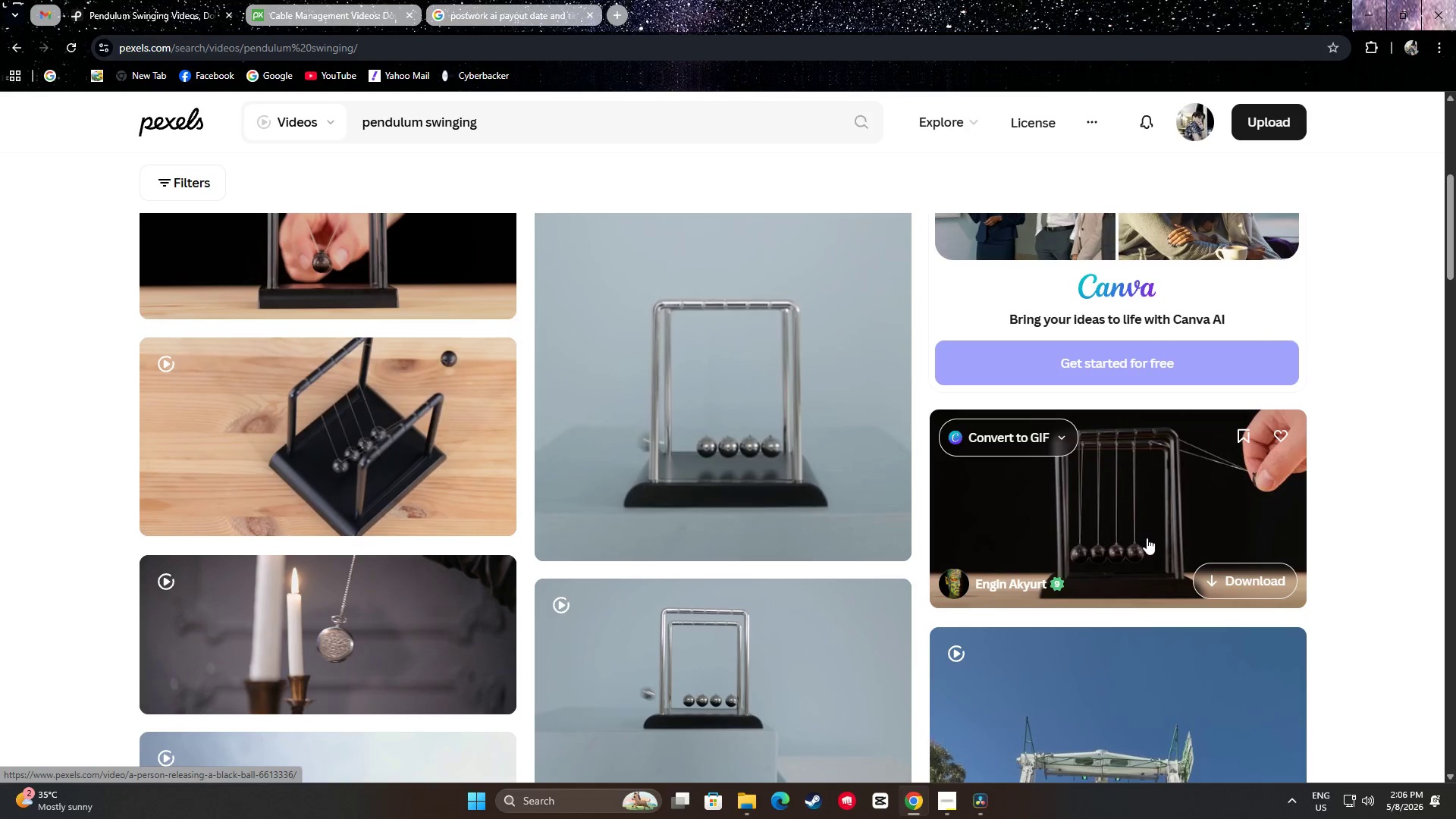 
scroll: coordinate [1378, 513], scroll_direction: down, amount: 21.0
 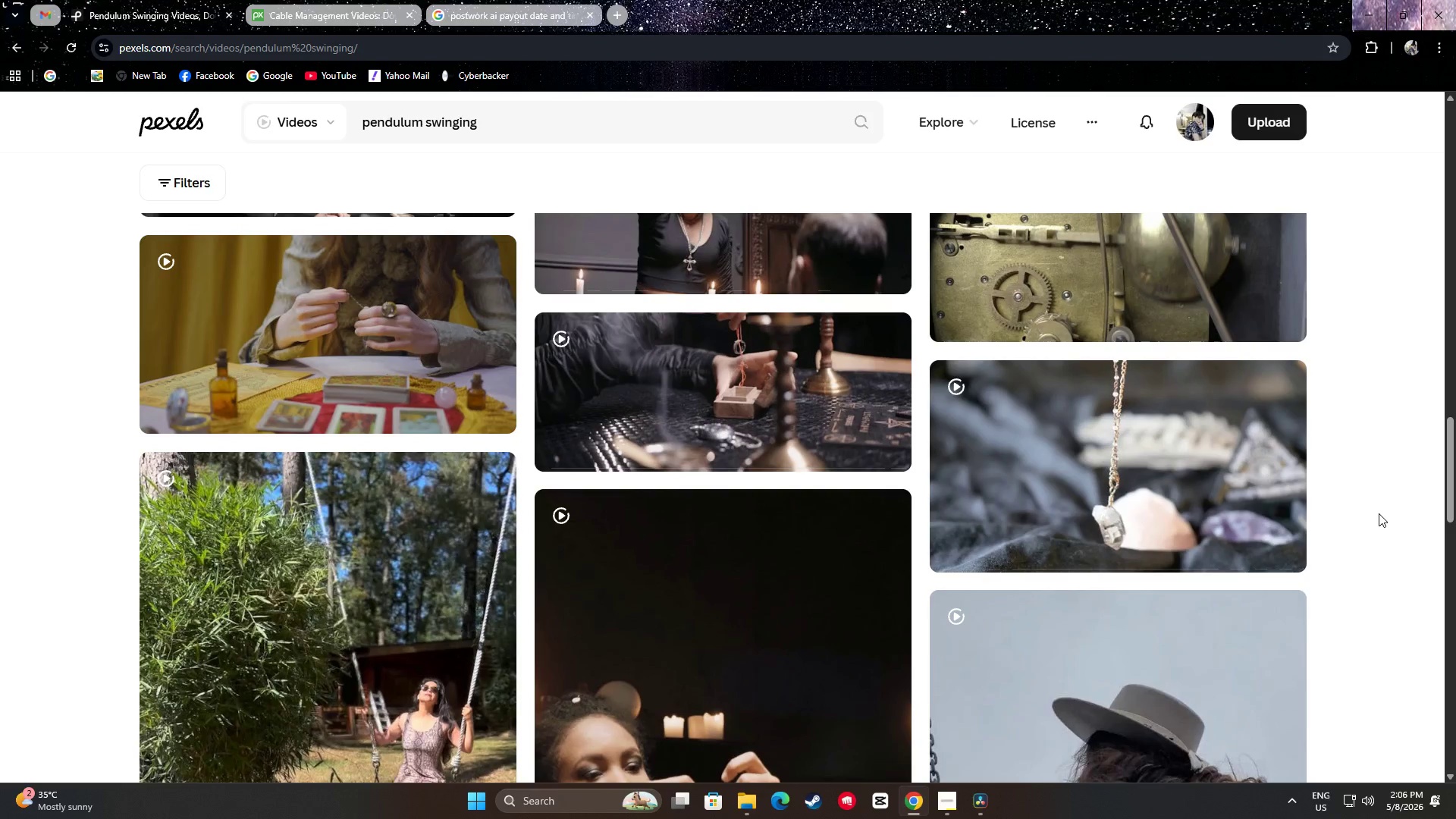 
scroll: coordinate [1377, 510], scroll_direction: up, amount: 3.0
 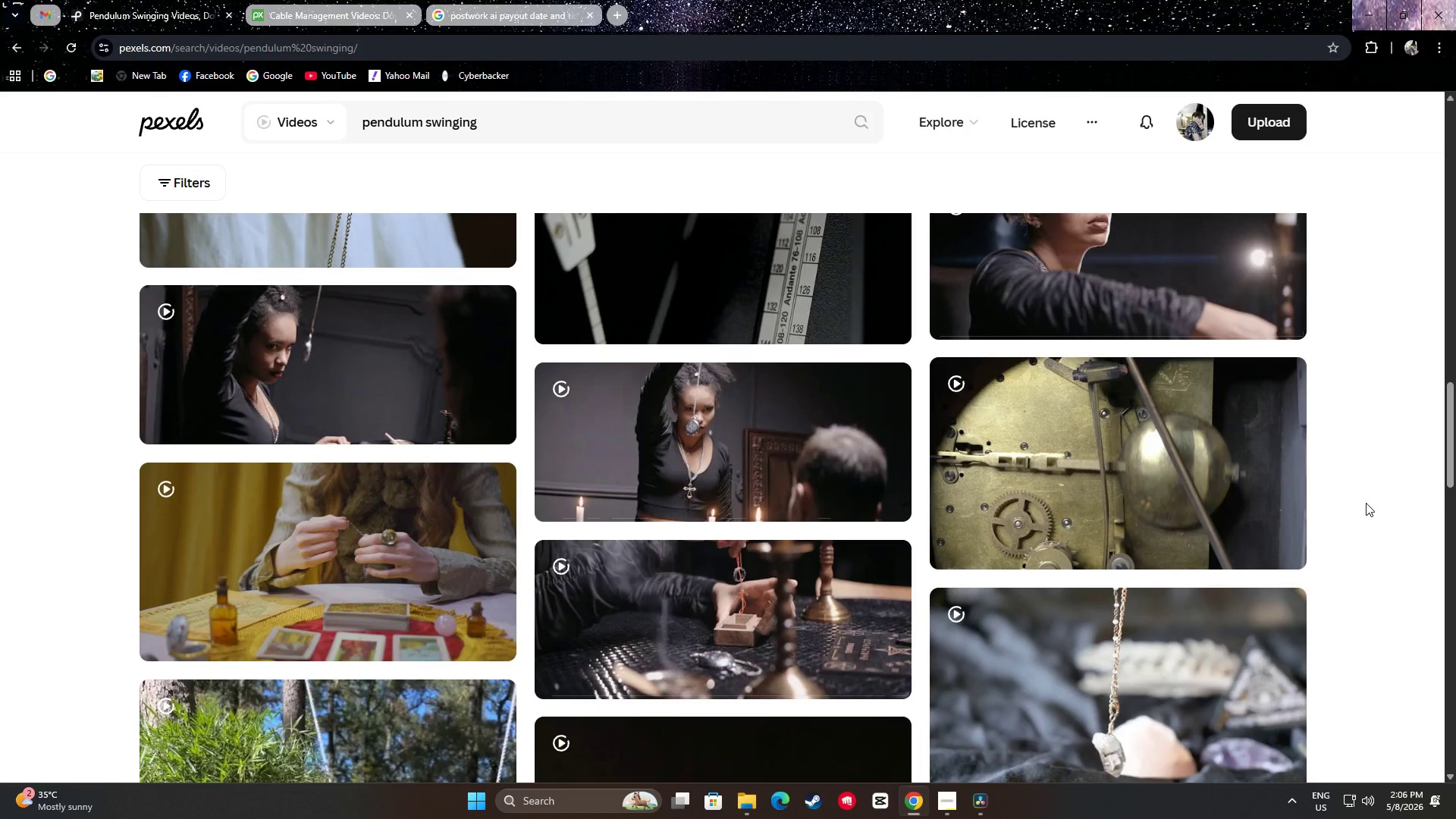 
mouse_move([1153, 455])
 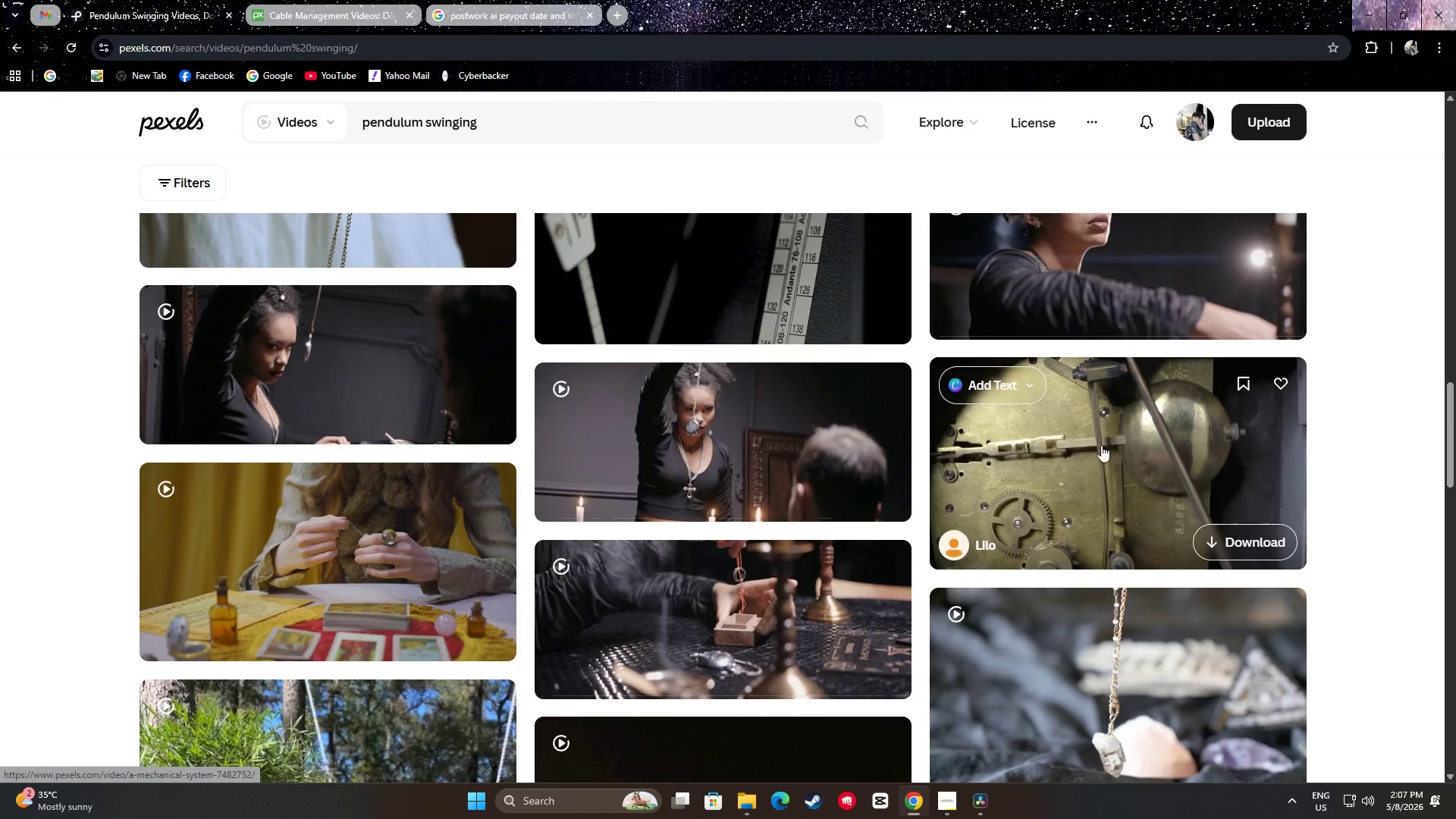 
scroll: coordinate [390, 373], scroll_direction: up, amount: 3.0
 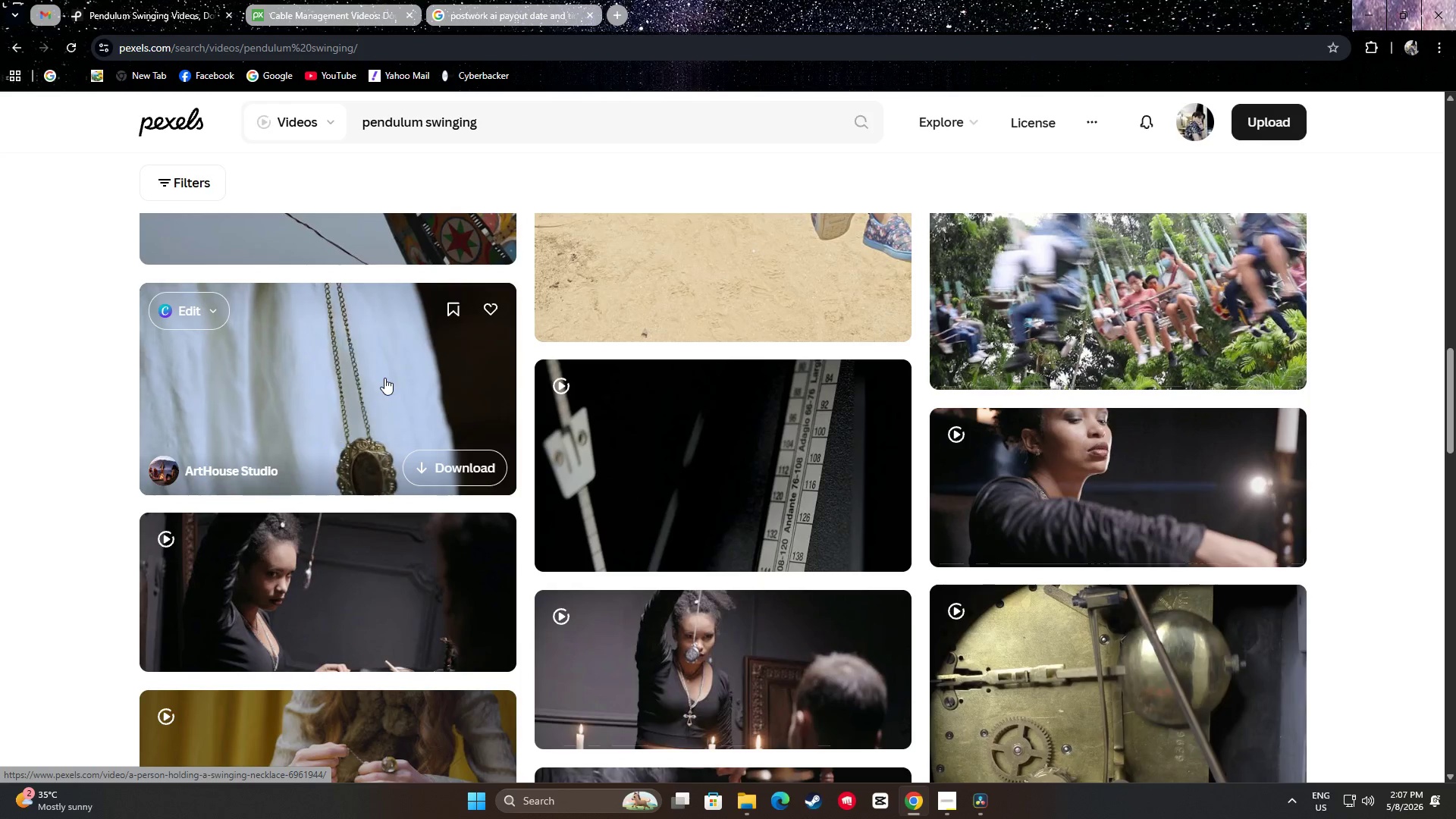 
wait(11.29)
 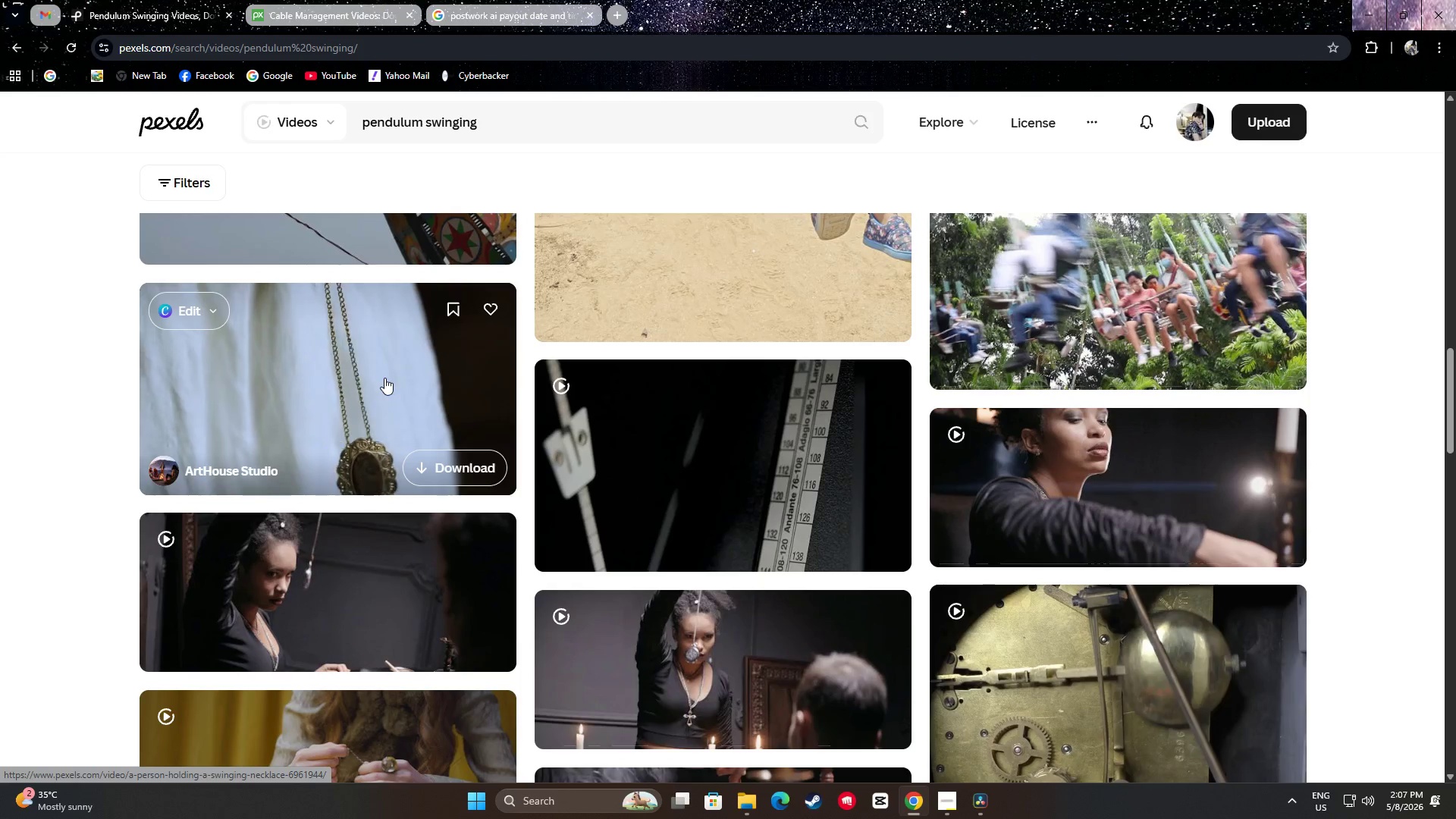 
scroll: coordinate [19, 400], scroll_direction: down, amount: 28.0
 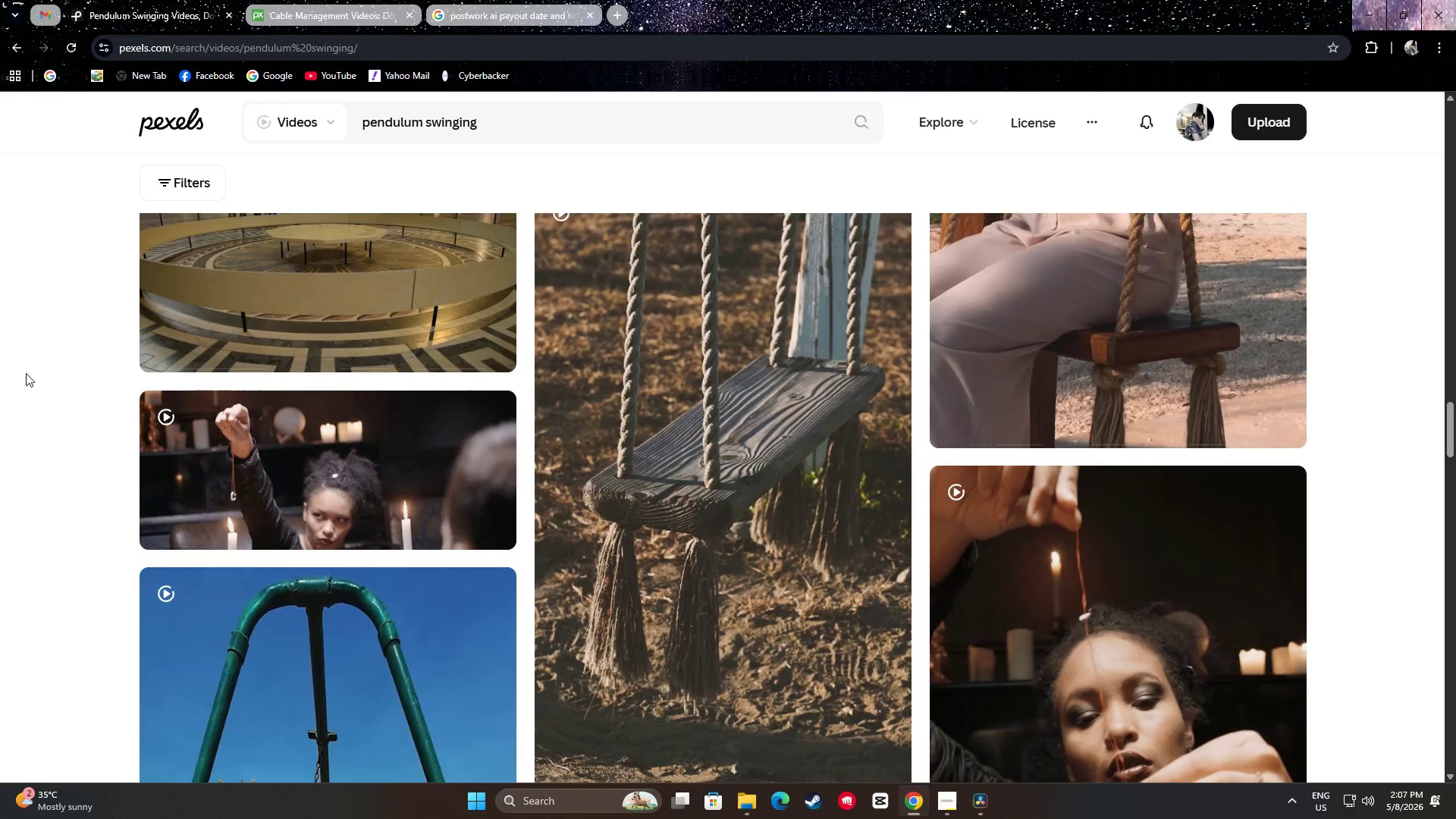 
scroll: coordinate [22, 375], scroll_direction: down, amount: 3.0
 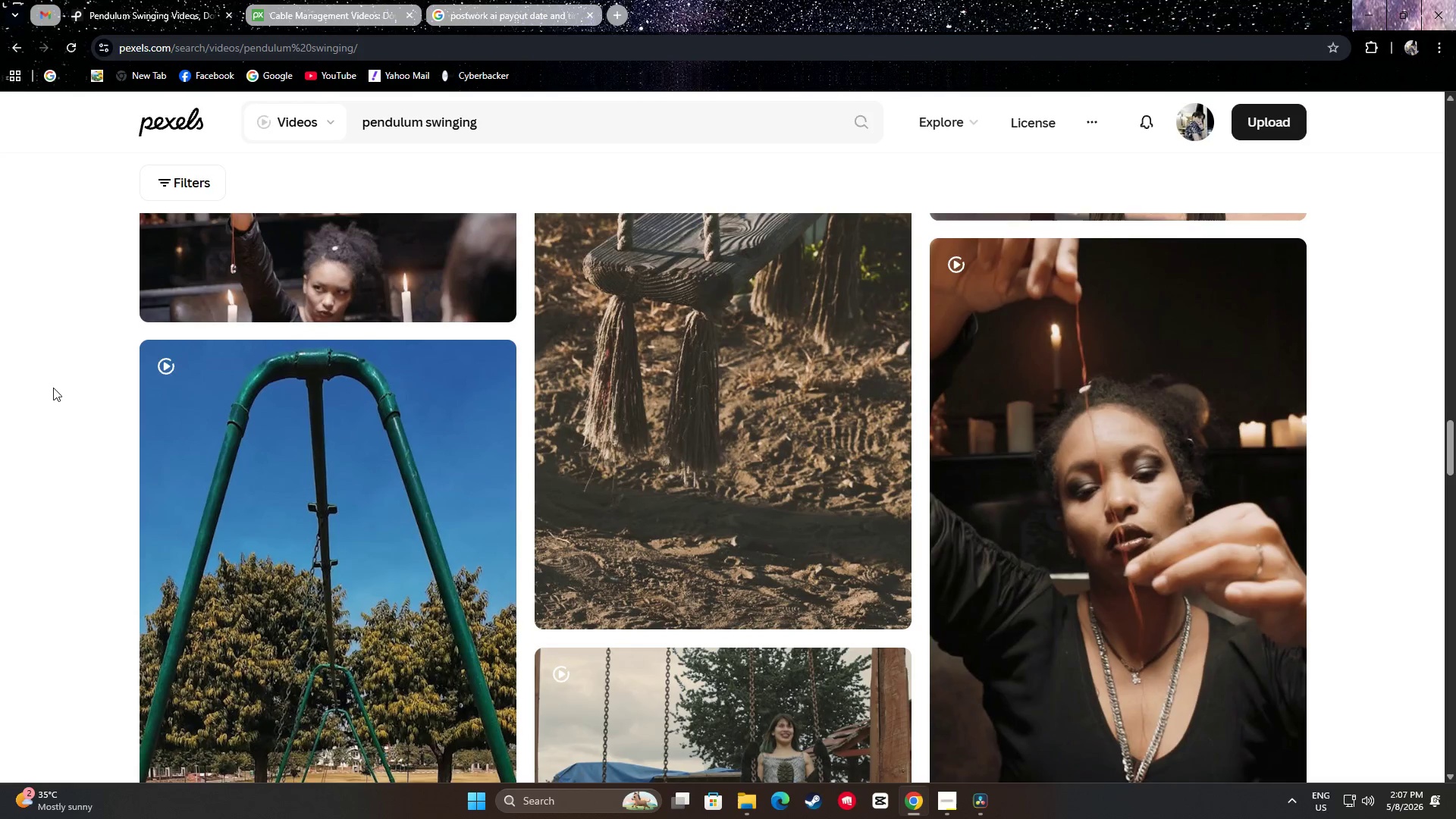 
scroll: coordinate [62, 376], scroll_direction: up, amount: 4.0
 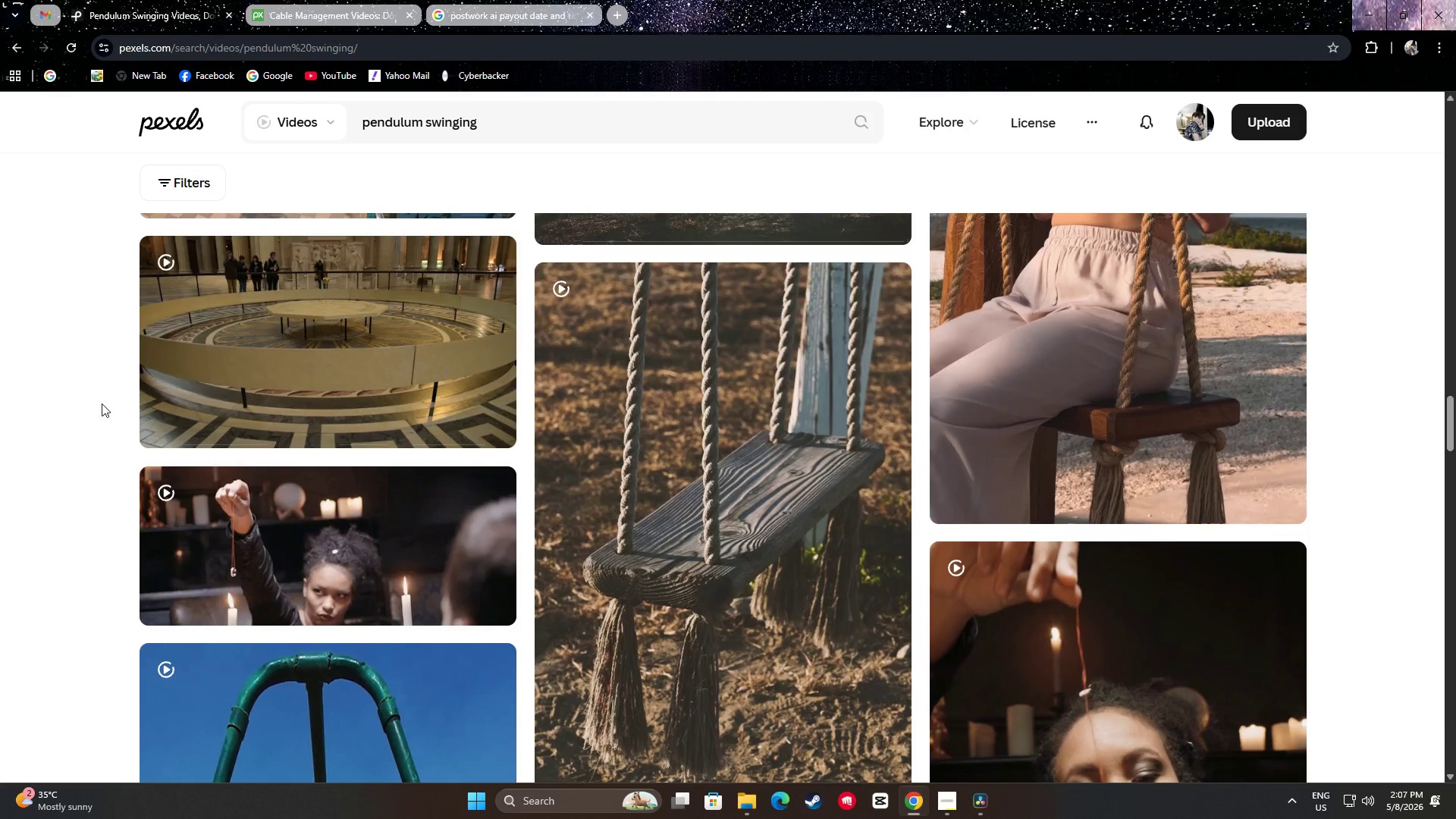 
scroll: coordinate [106, 407], scroll_direction: down, amount: 24.0
 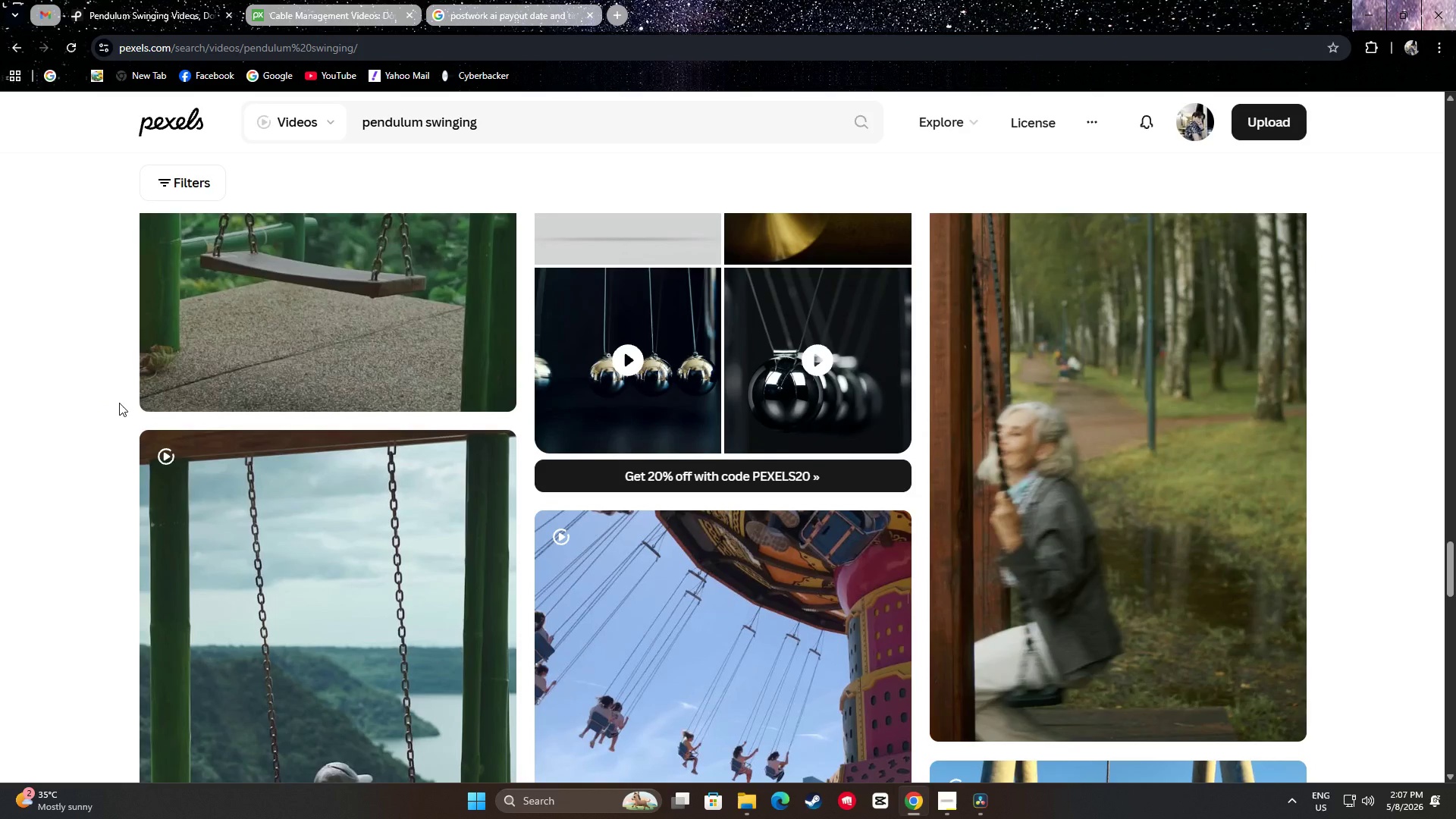 
scroll: coordinate [120, 401], scroll_direction: up, amount: 3.0
 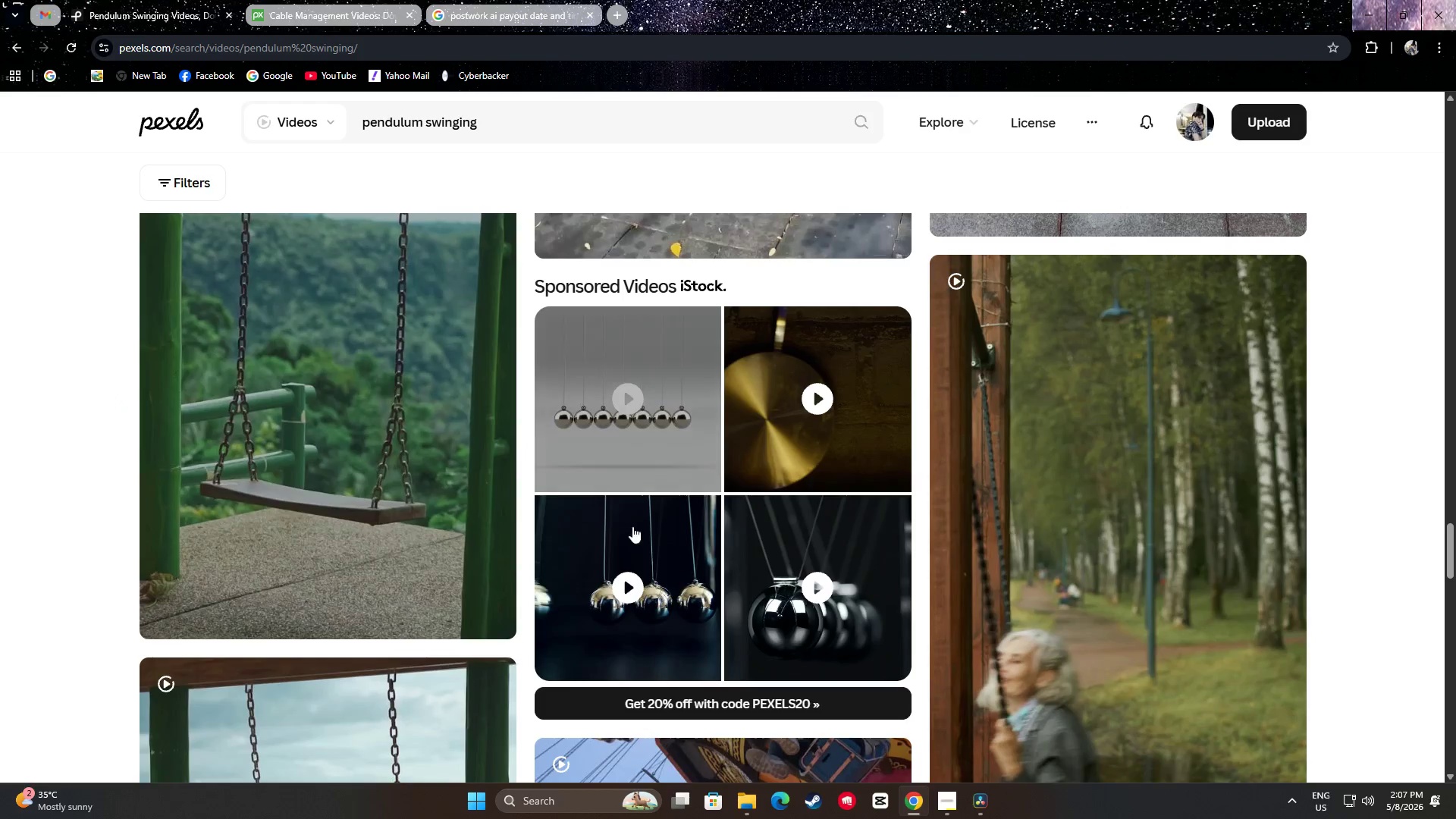 
scroll: coordinate [85, 459], scroll_direction: down, amount: 12.0
 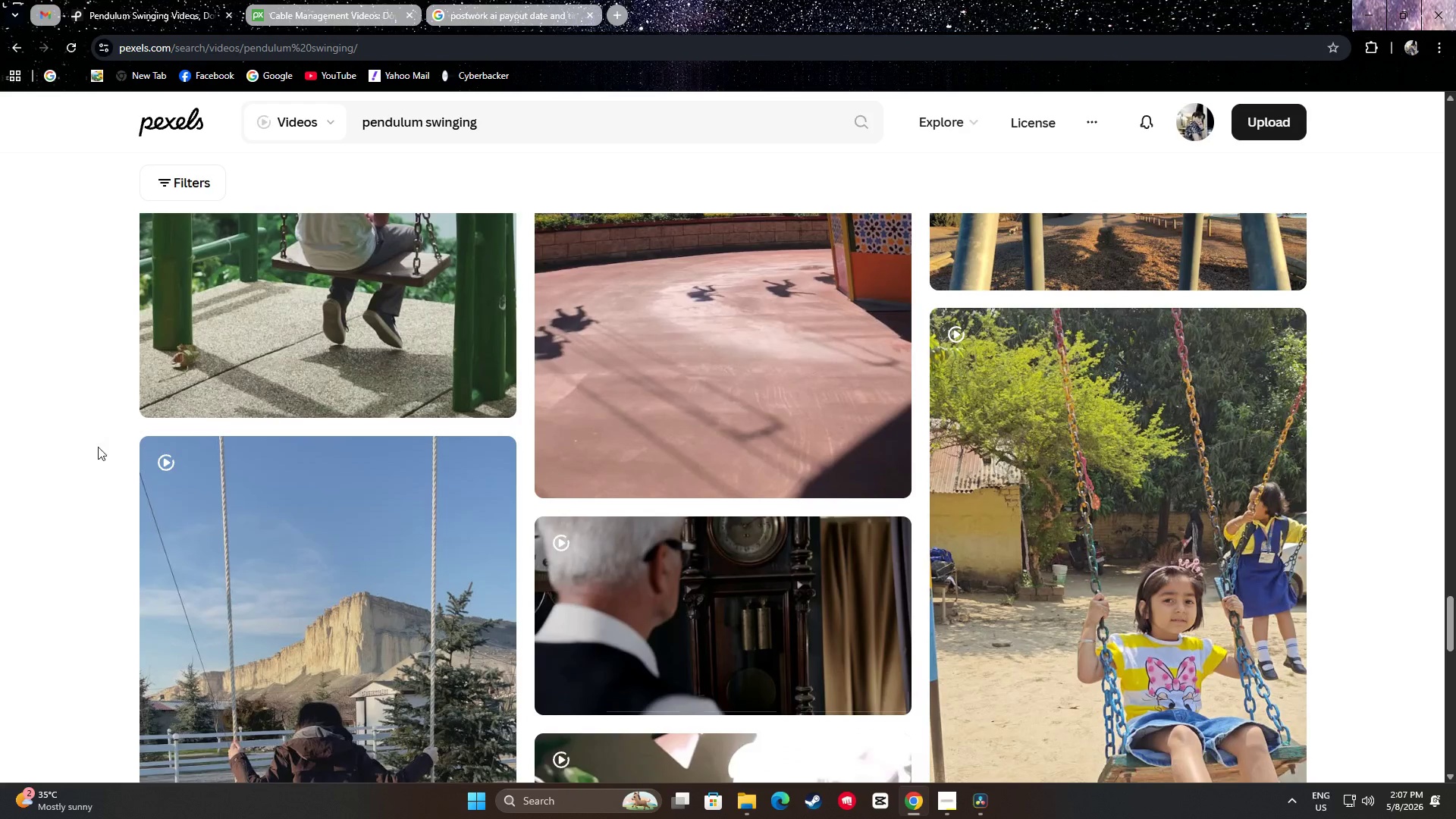 
scroll: coordinate [104, 444], scroll_direction: up, amount: 4.0
 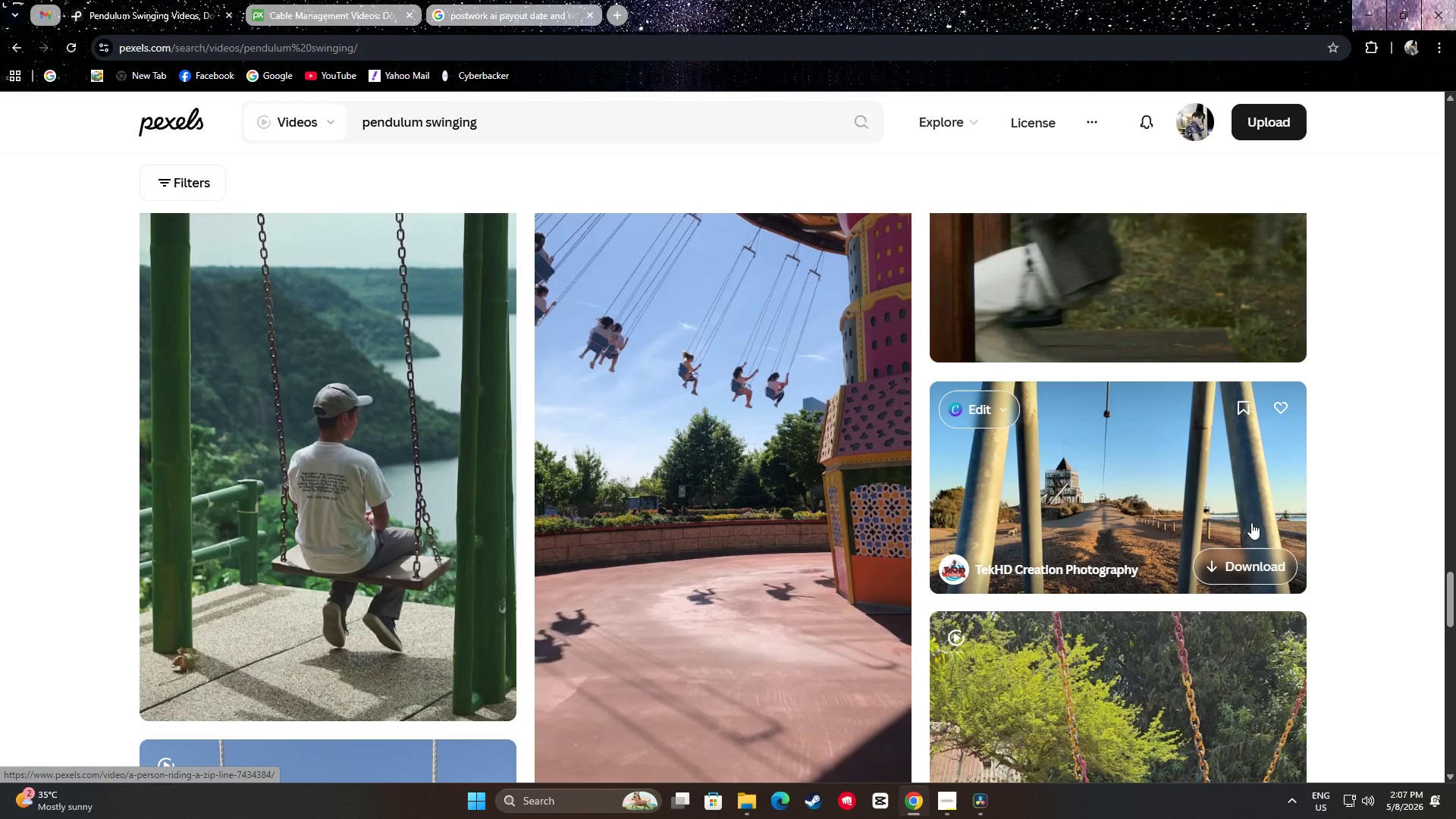 
scroll: coordinate [1370, 522], scroll_direction: down, amount: 7.0
 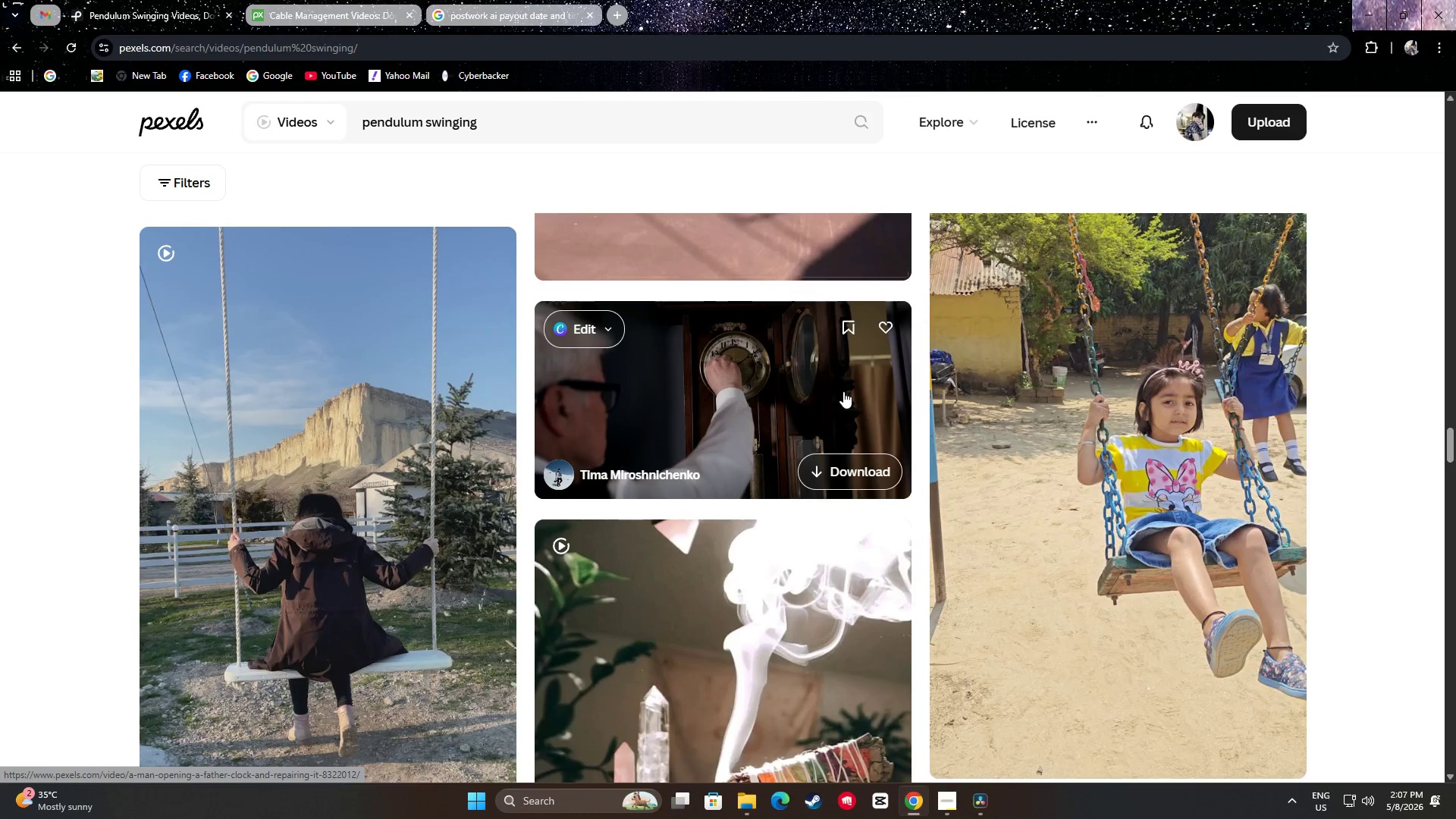 
wait(21.13)
 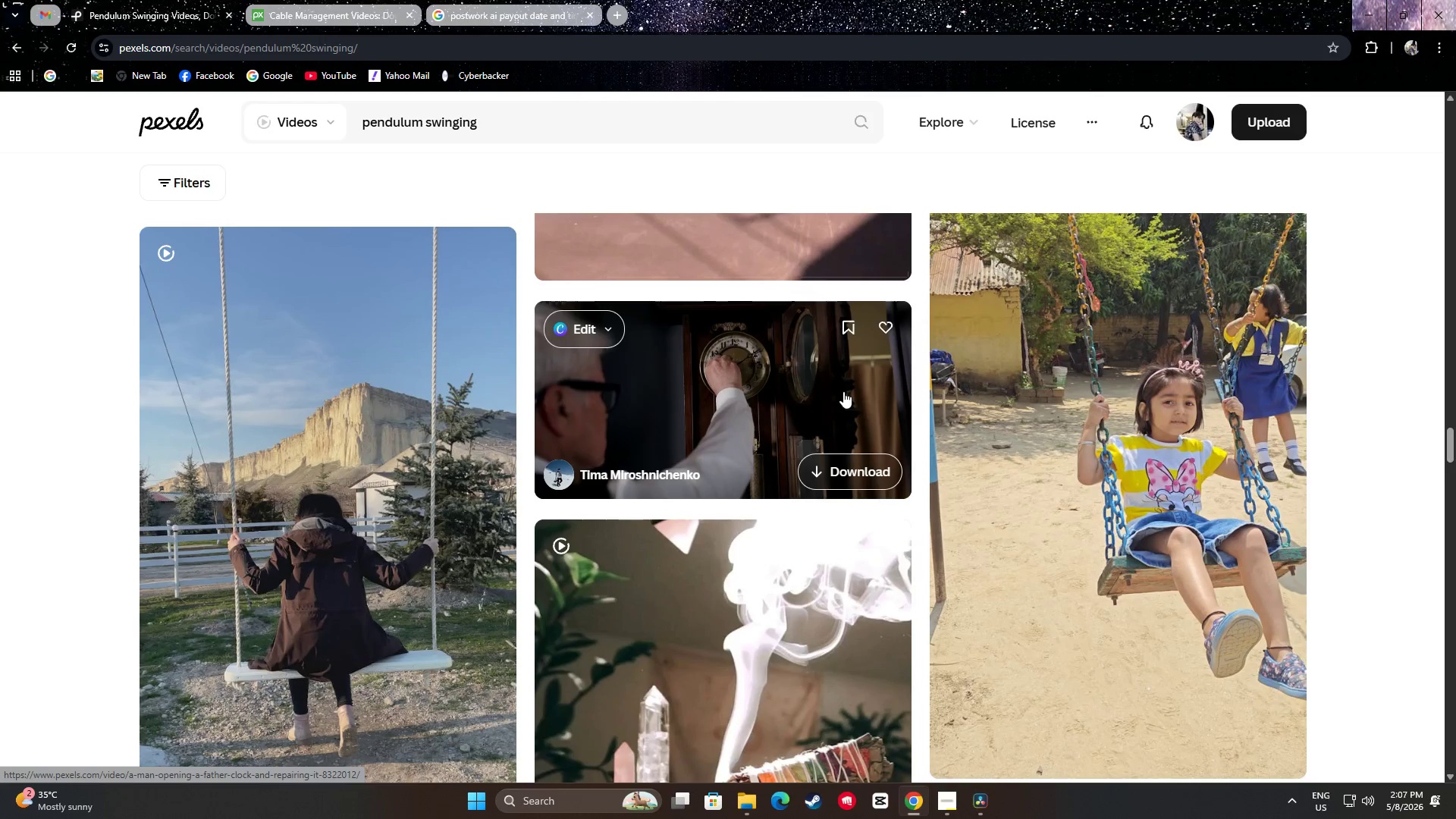 
scroll: coordinate [16, 440], scroll_direction: down, amount: 8.0
 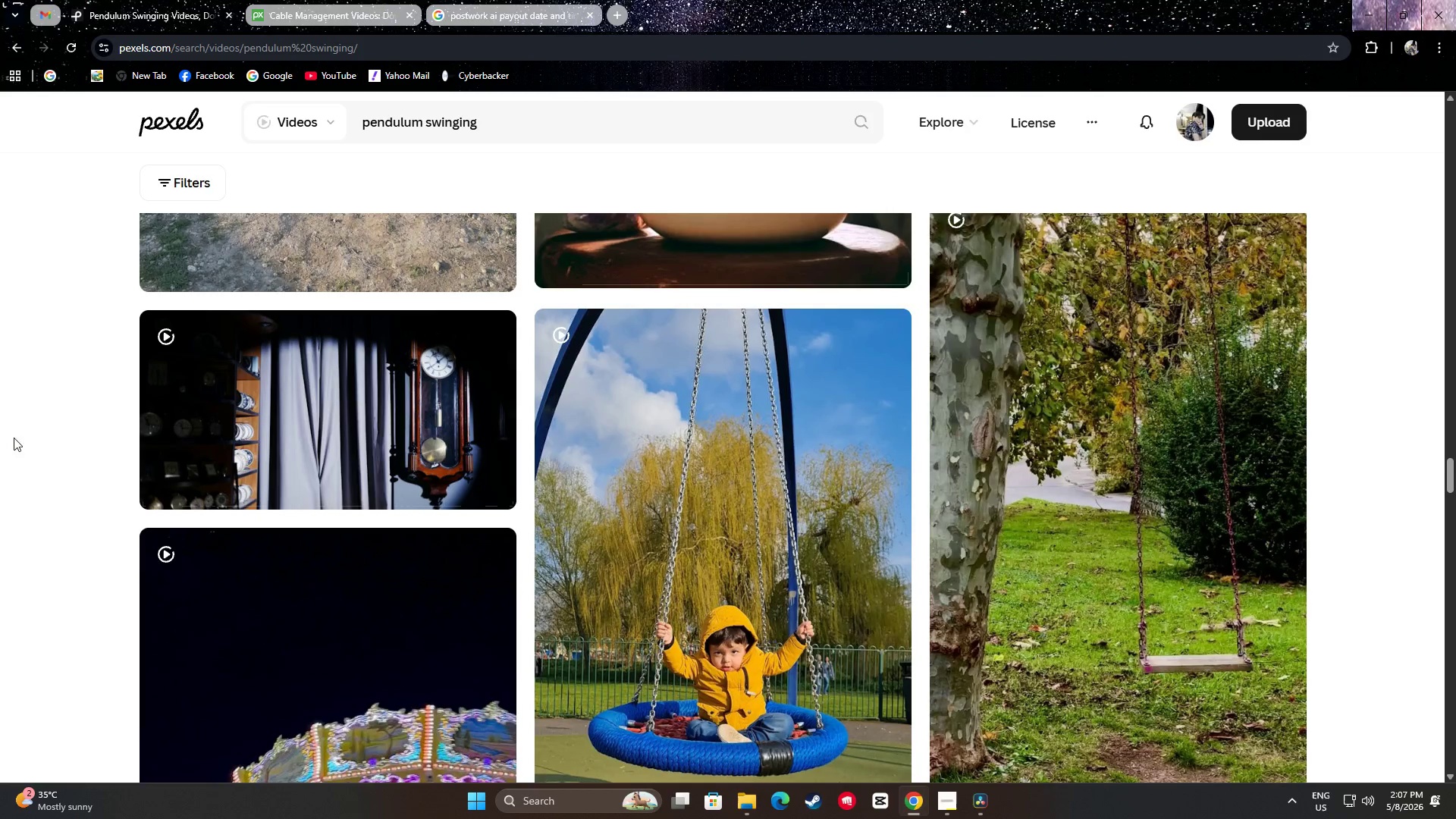 
scroll: coordinate [8, 437], scroll_direction: up, amount: 1.0
 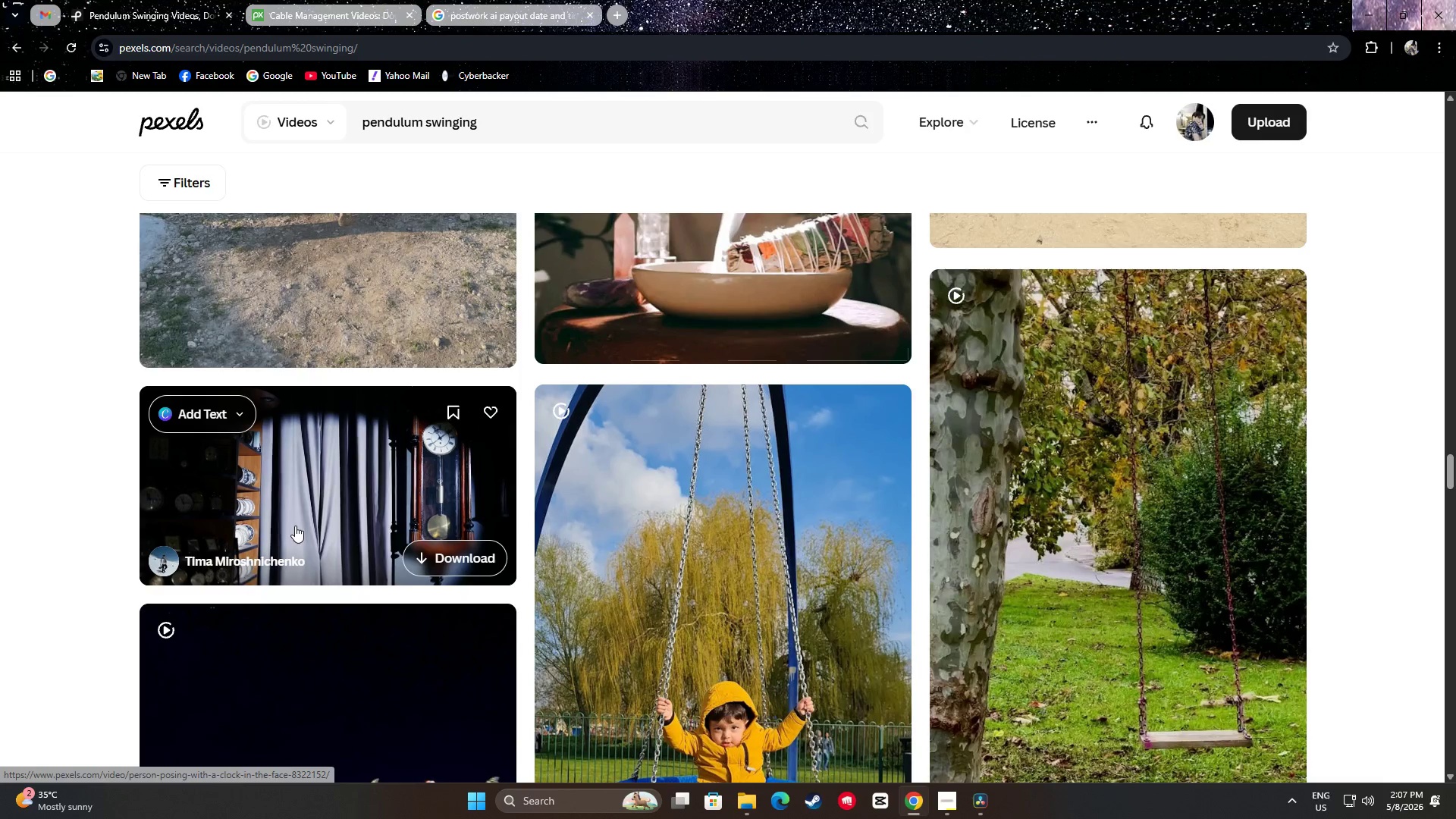 
scroll: coordinate [0, 483], scroll_direction: down, amount: 11.0
 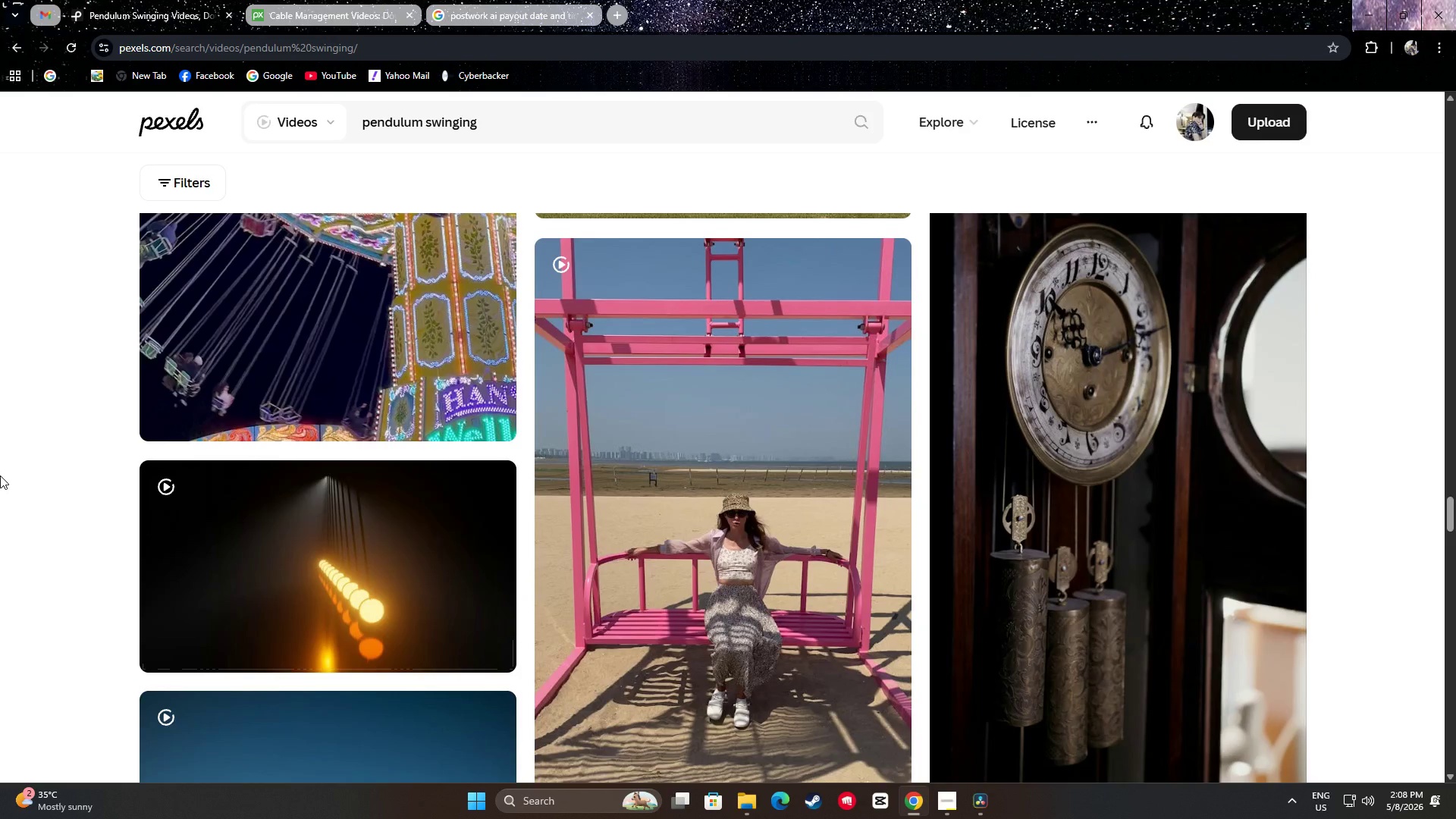 
scroll: coordinate [26, 471], scroll_direction: none, amount: 0.0
 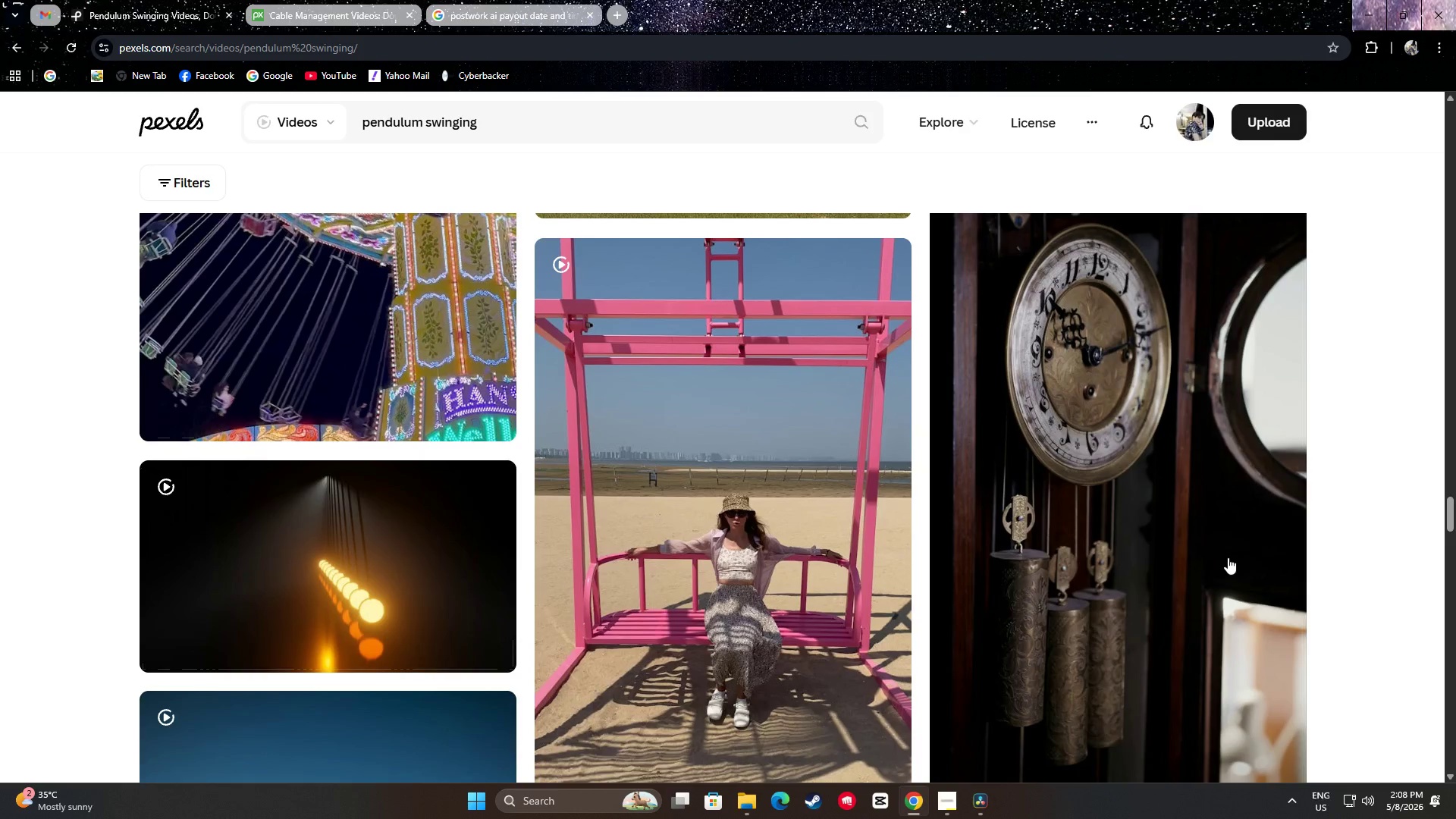 
scroll: coordinate [1283, 392], scroll_direction: down, amount: 32.0
 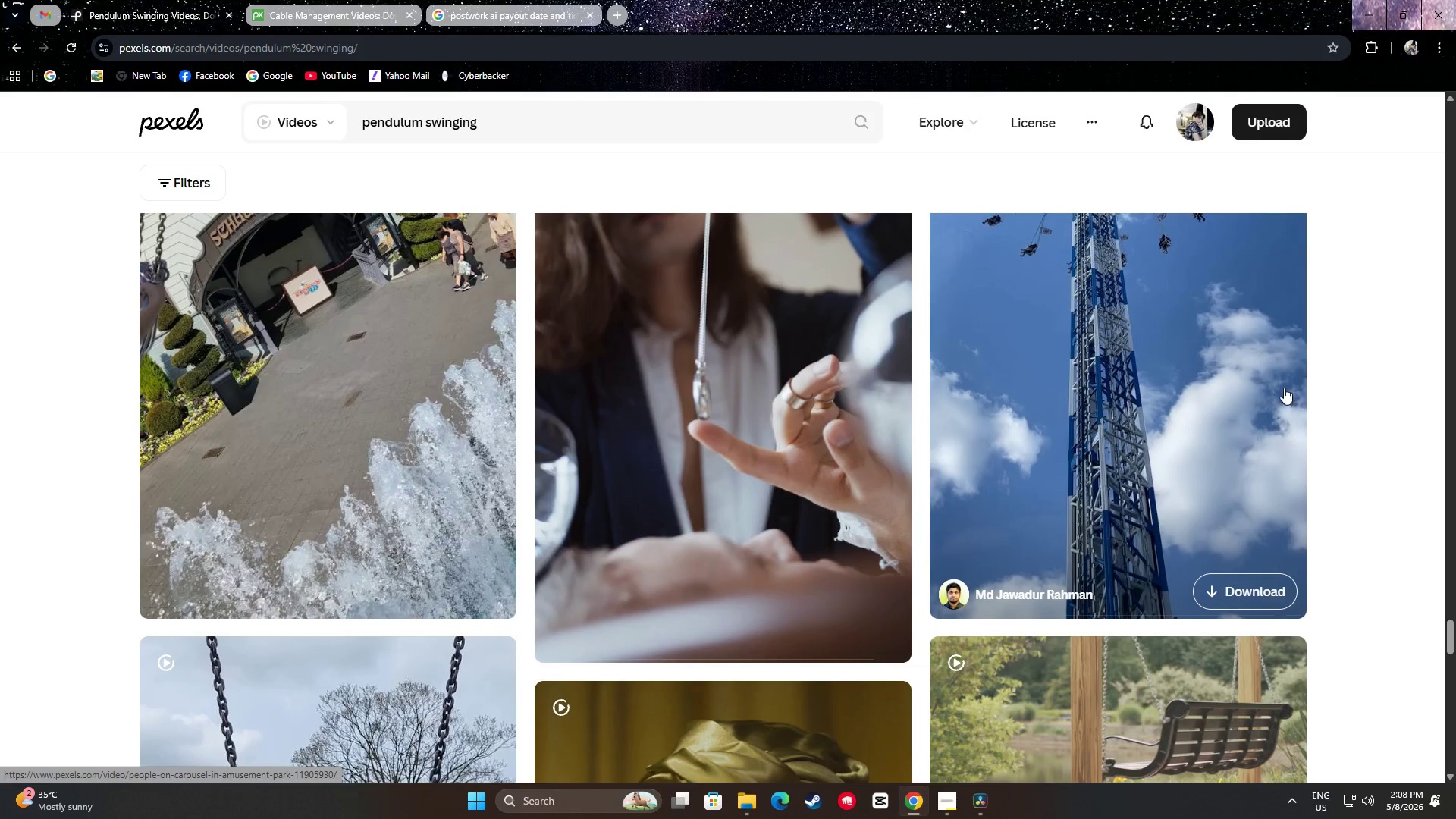 
scroll: coordinate [1279, 377], scroll_direction: up, amount: 3.0
 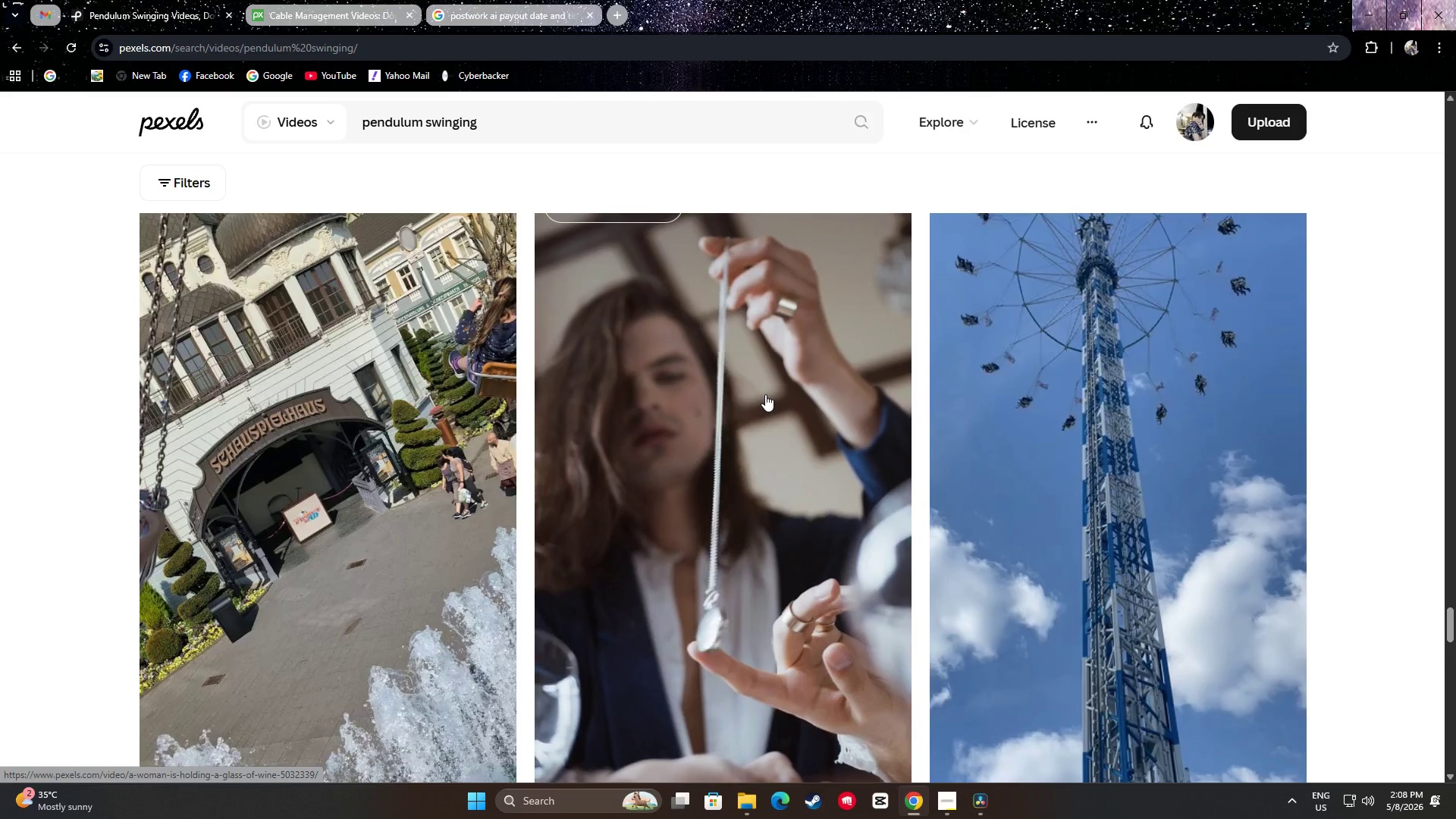 
scroll: coordinate [1361, 519], scroll_direction: down, amount: 28.0
 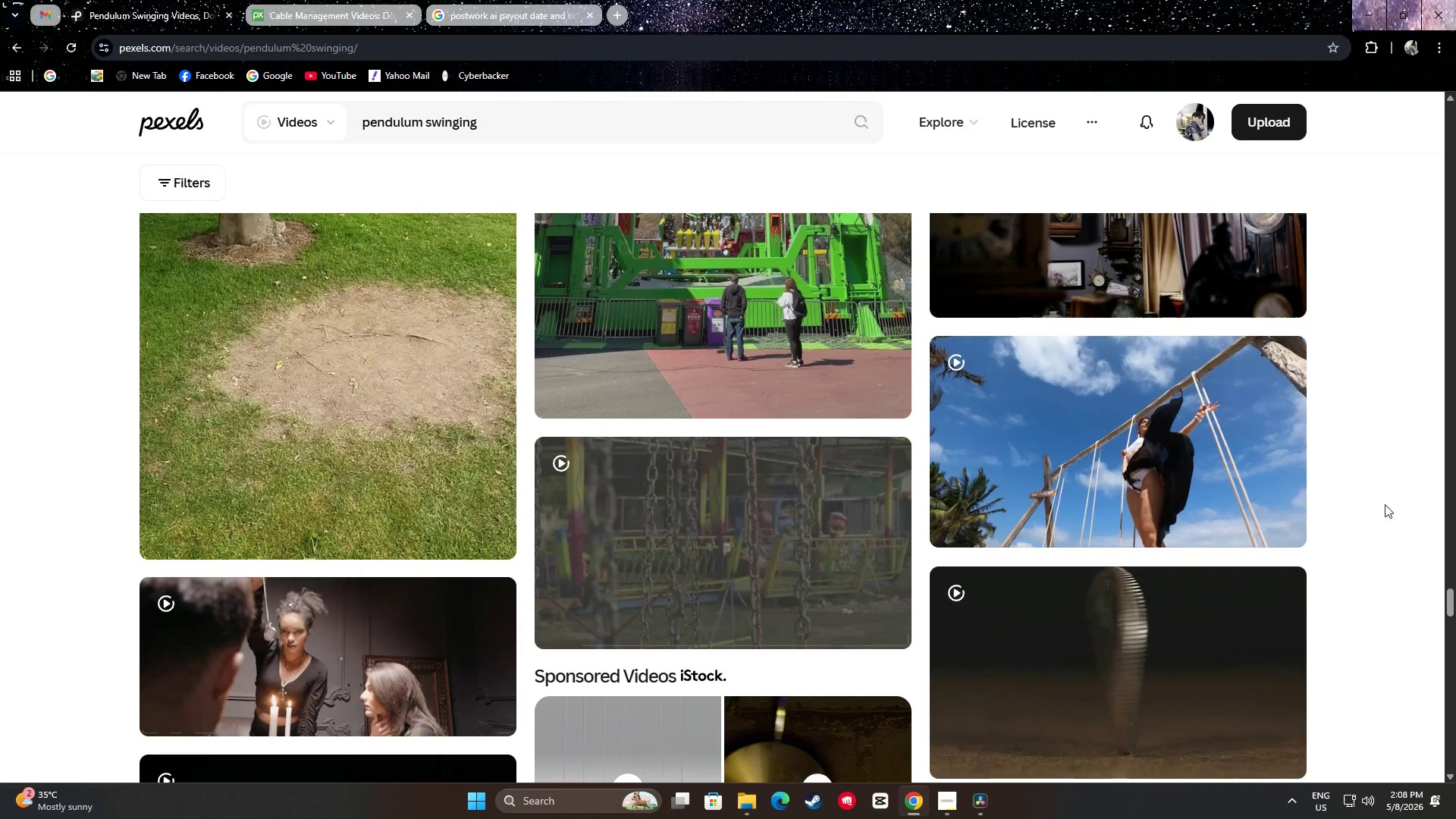 
scroll: coordinate [1341, 489], scroll_direction: down, amount: 6.0
 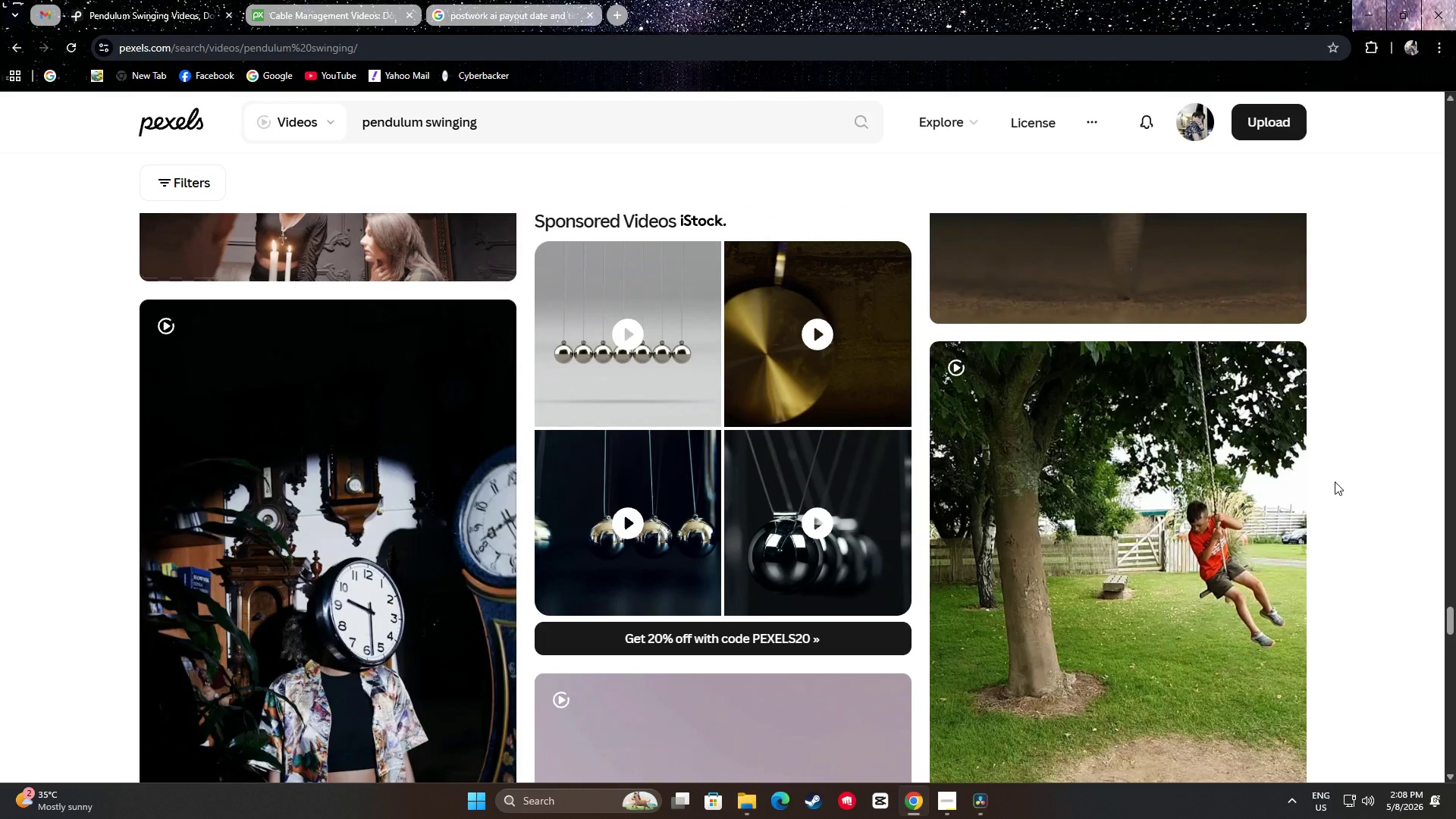 
scroll: coordinate [1332, 482], scroll_direction: up, amount: 4.0
 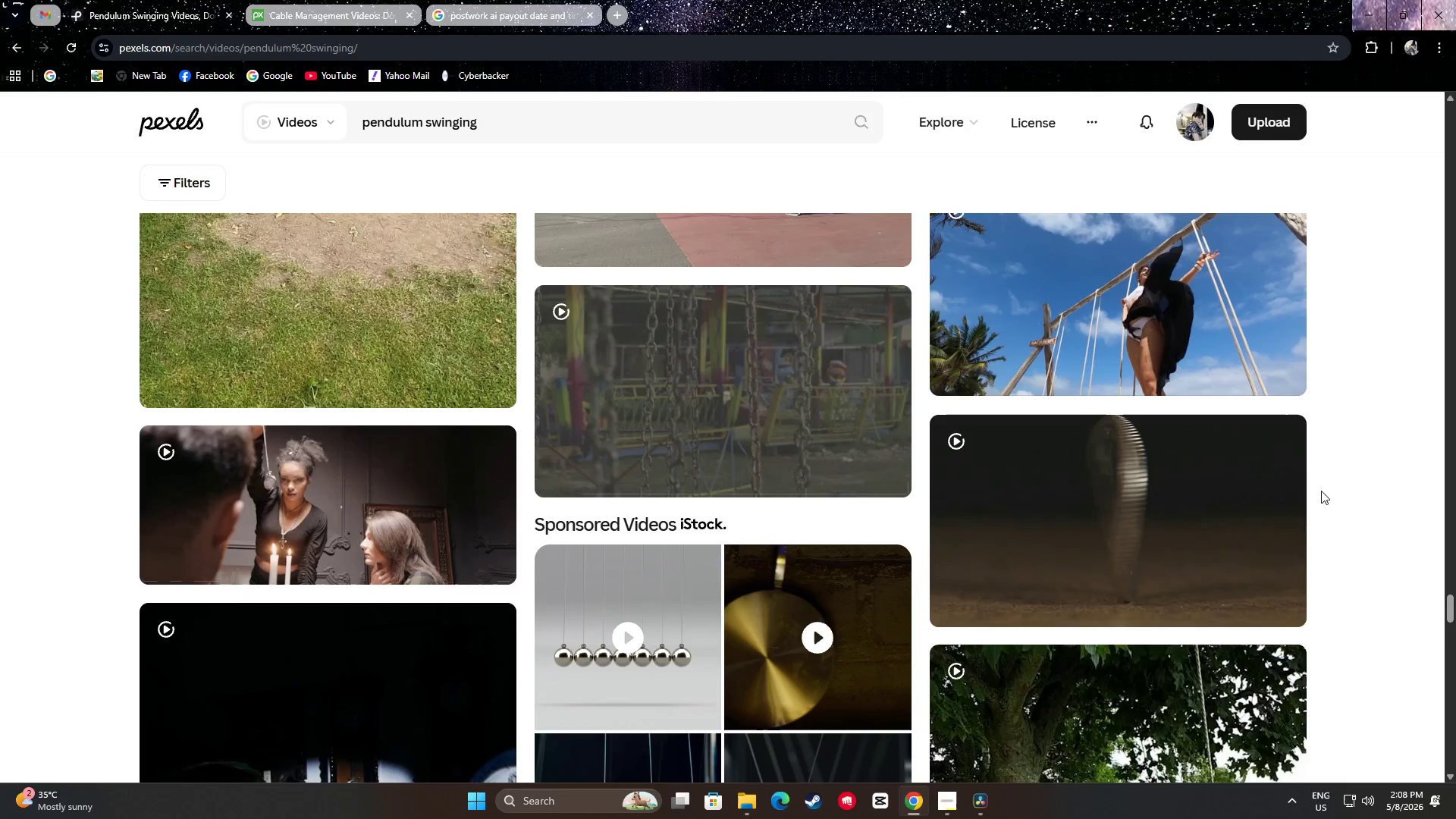 
scroll: coordinate [1302, 476], scroll_direction: down, amount: 21.0
 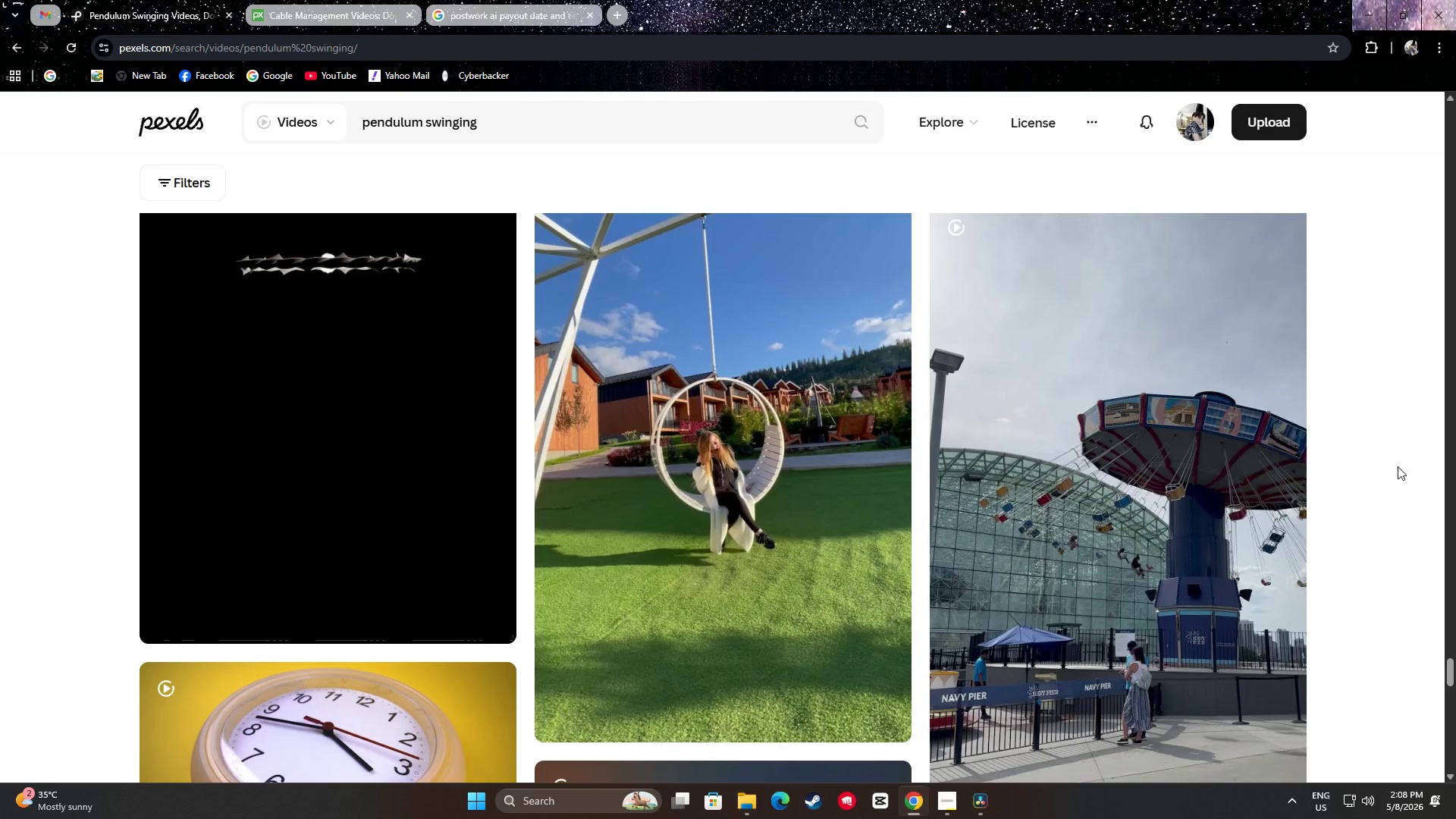 
scroll: coordinate [1351, 434], scroll_direction: up, amount: 3.0
 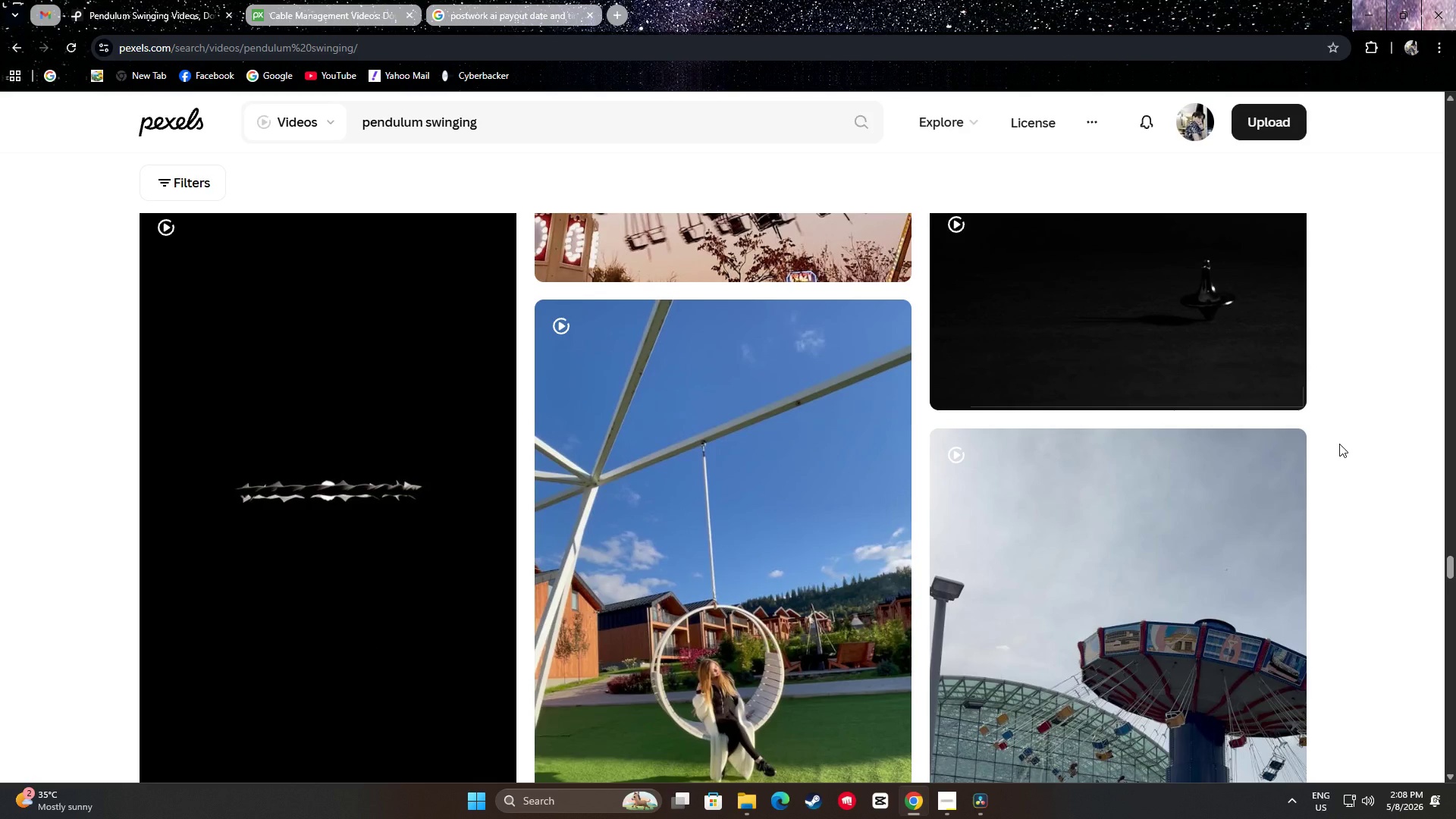 
wait(6.6)
 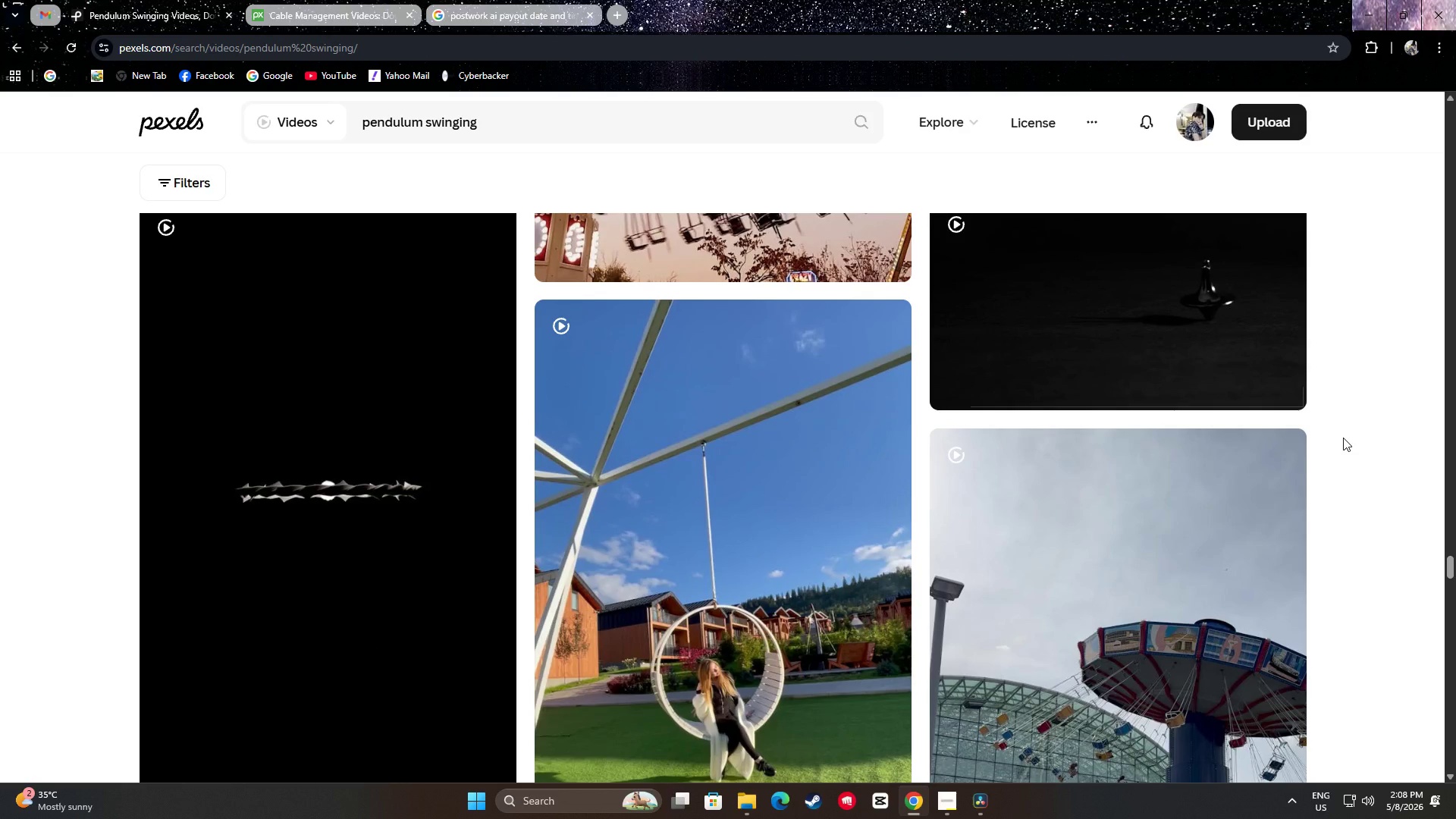 
scroll: coordinate [1345, 466], scroll_direction: down, amount: 27.0
 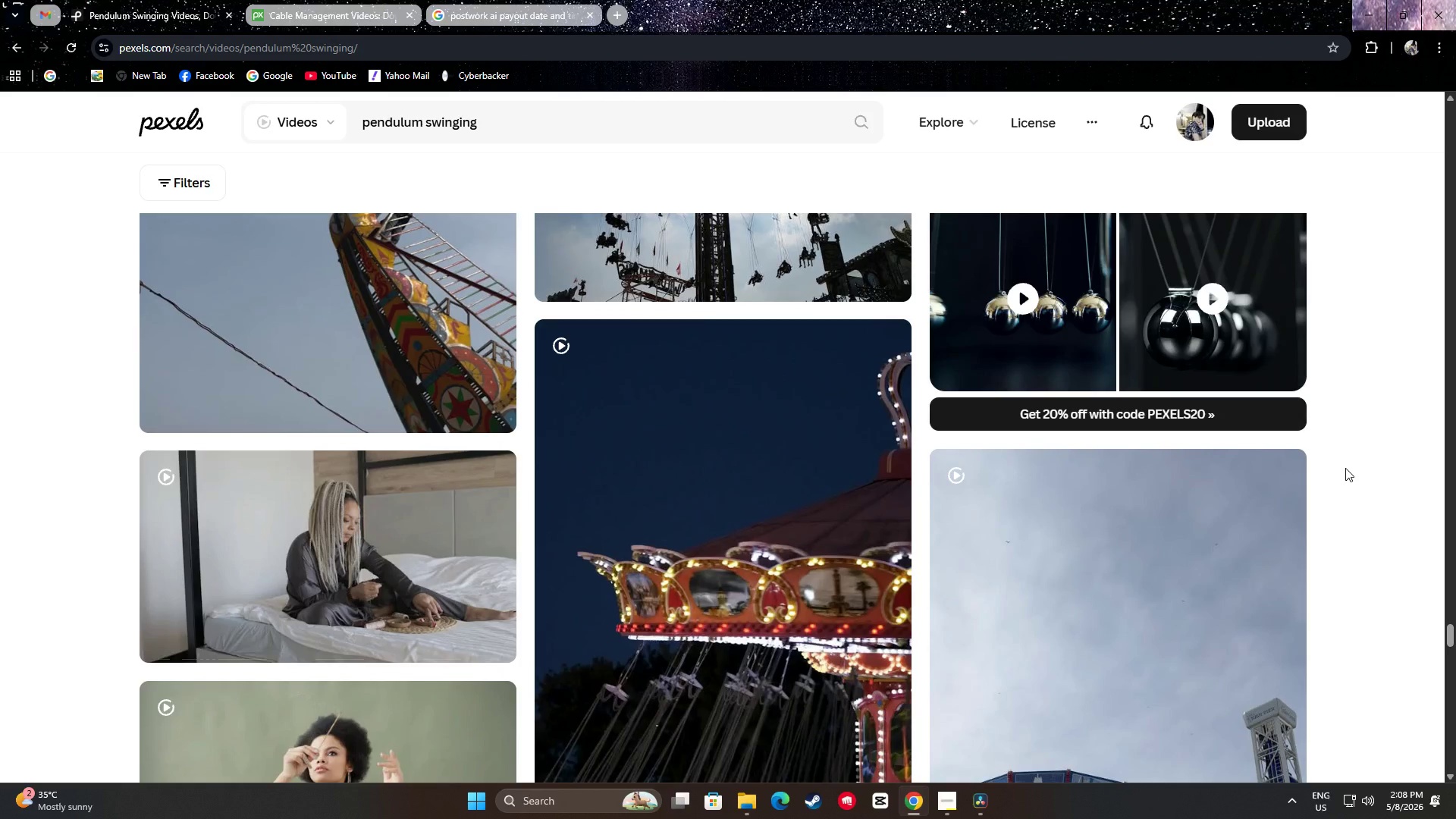 
scroll: coordinate [1342, 468], scroll_direction: down, amount: 7.0
 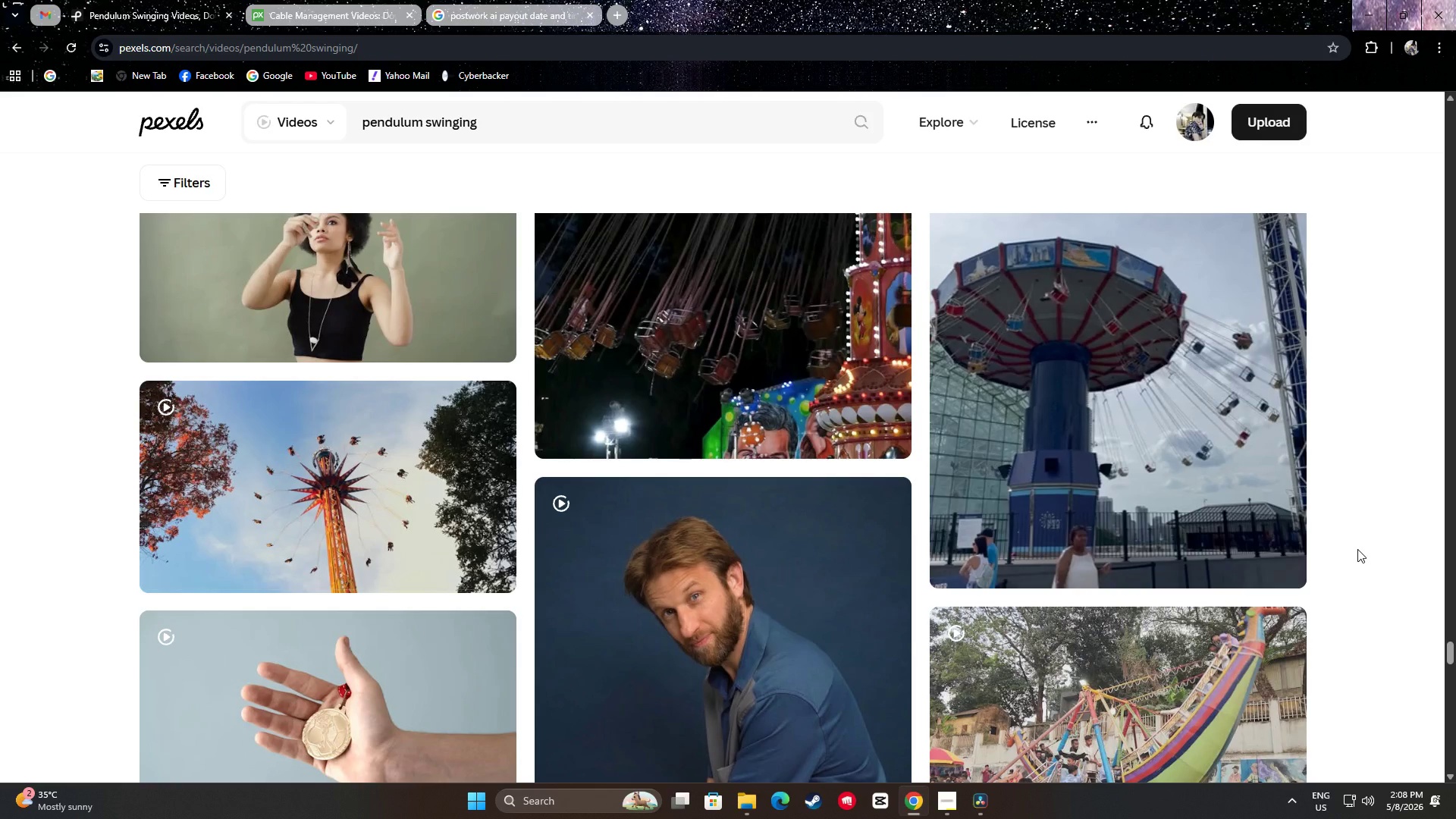 
wait(13.06)
 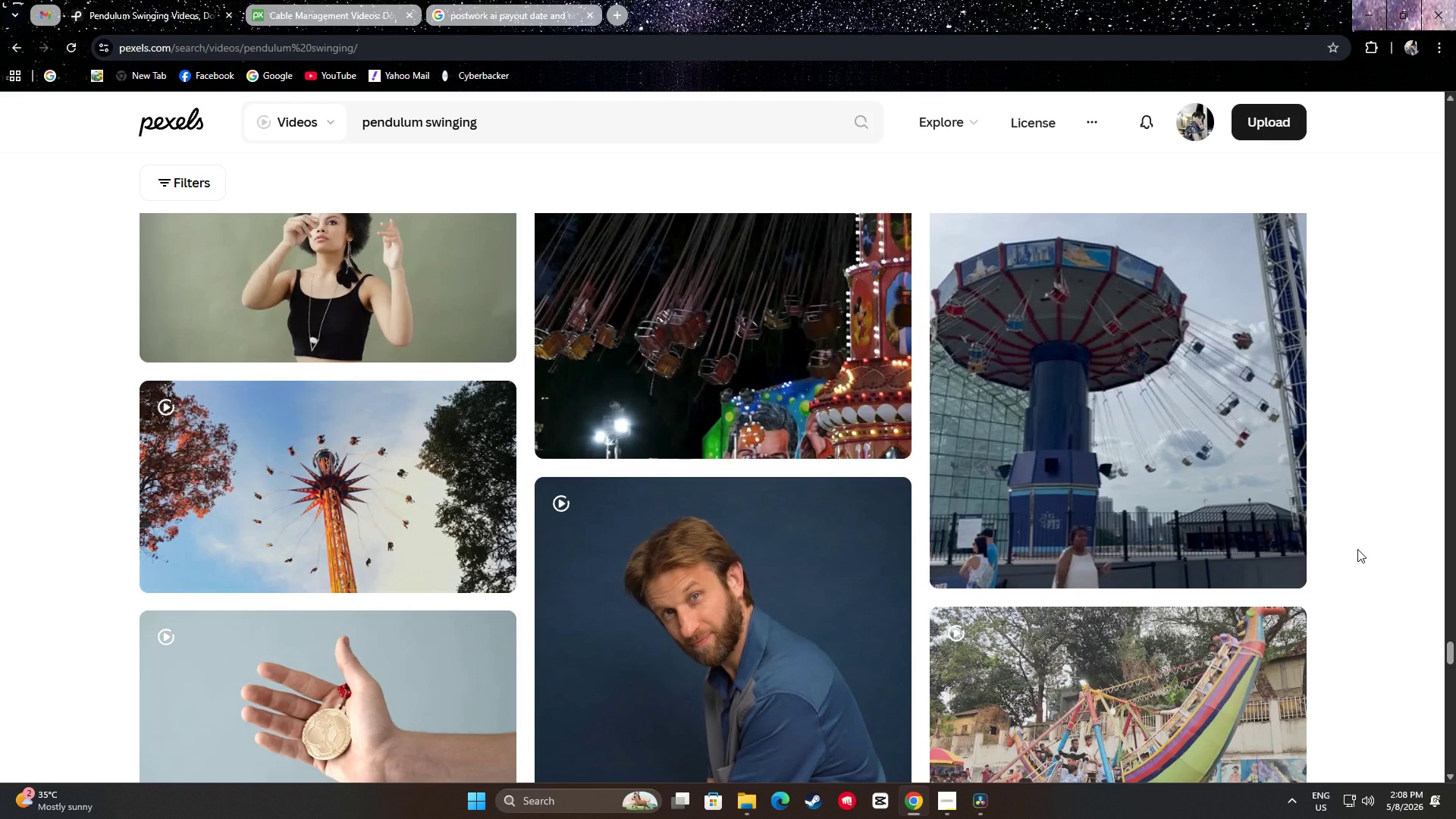 
scroll: coordinate [1409, 547], scroll_direction: down, amount: 36.0
 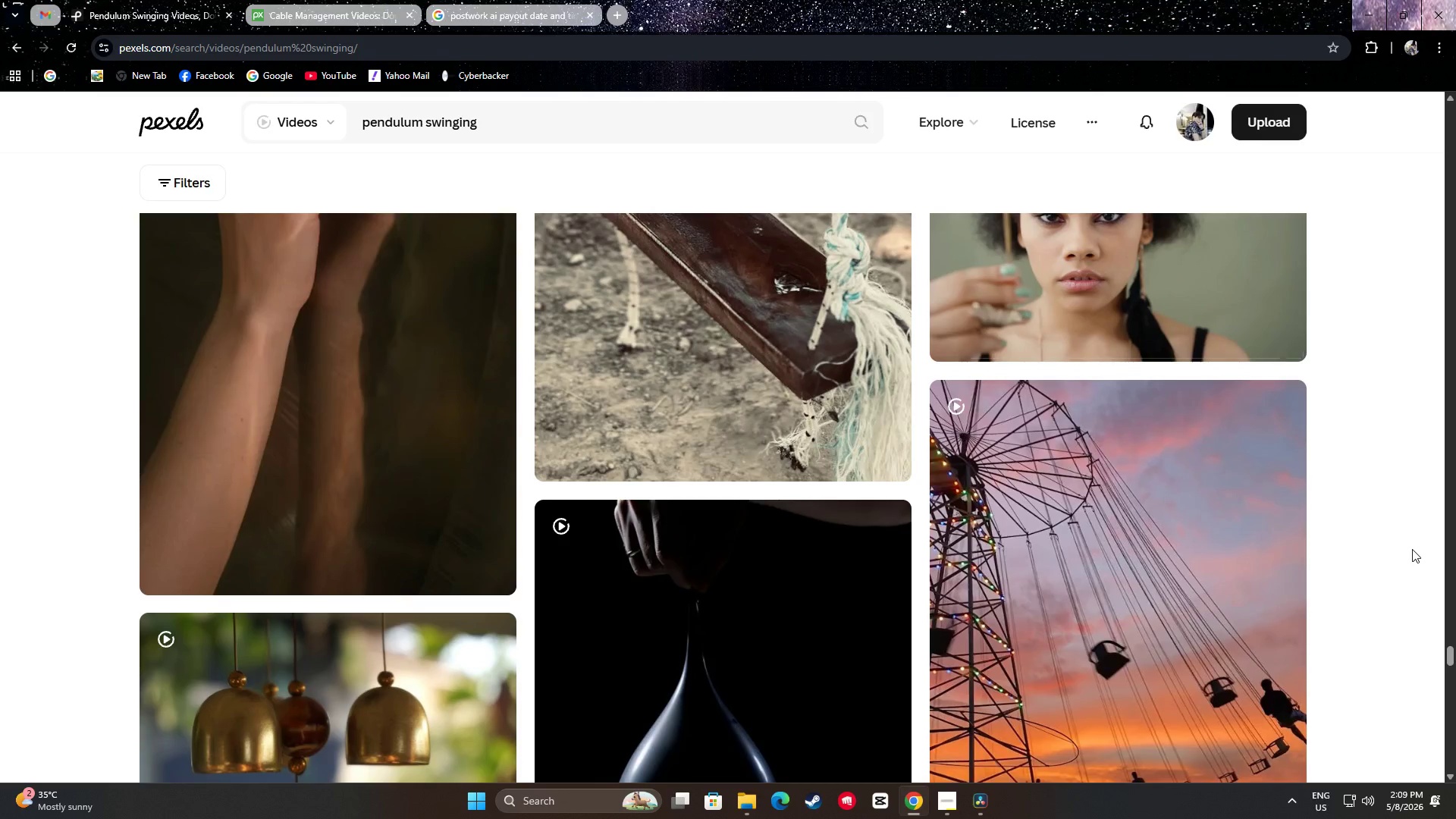 
scroll: coordinate [1415, 556], scroll_direction: down, amount: 34.0
 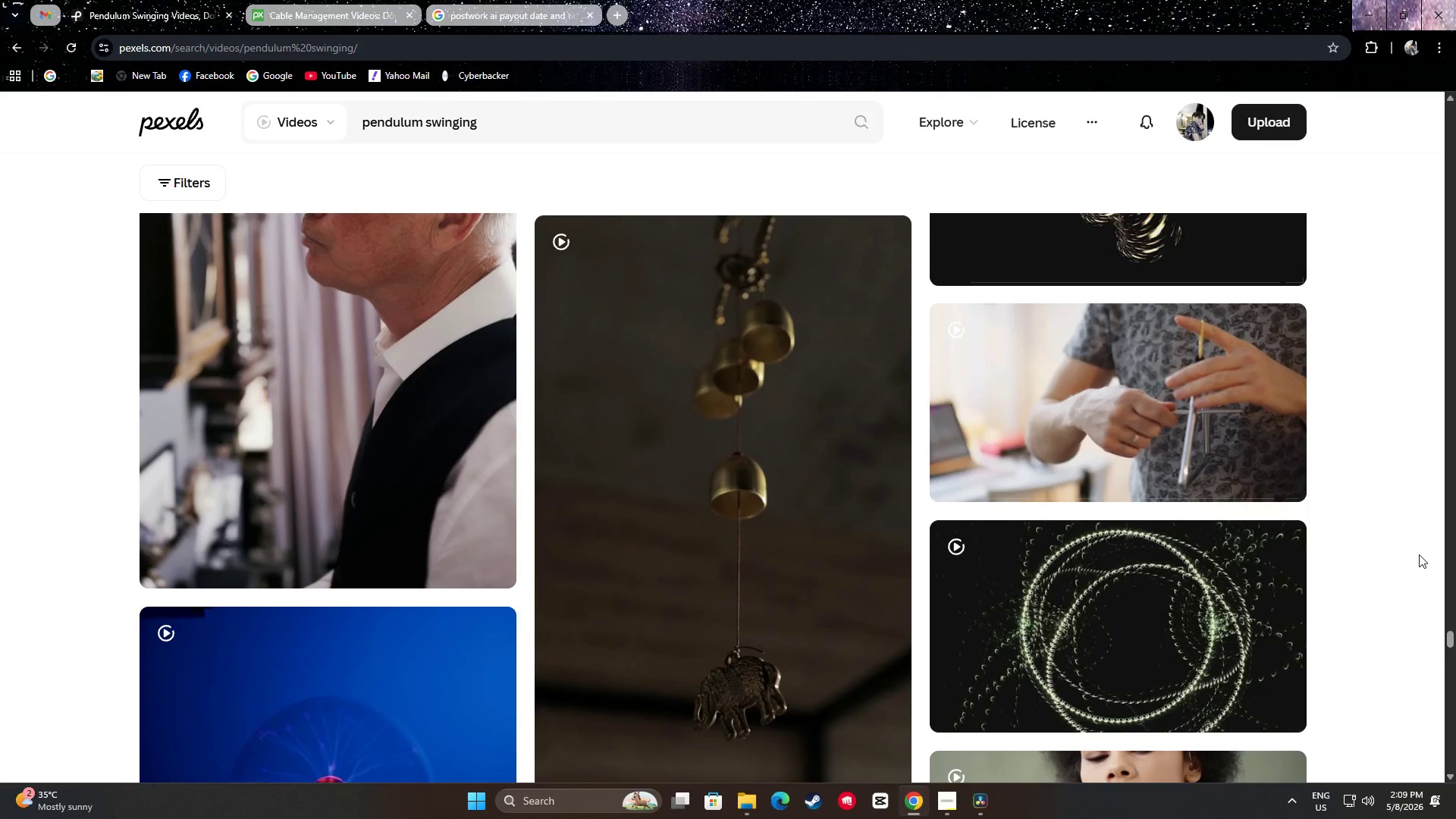 
scroll: coordinate [1417, 554], scroll_direction: up, amount: 2.0
 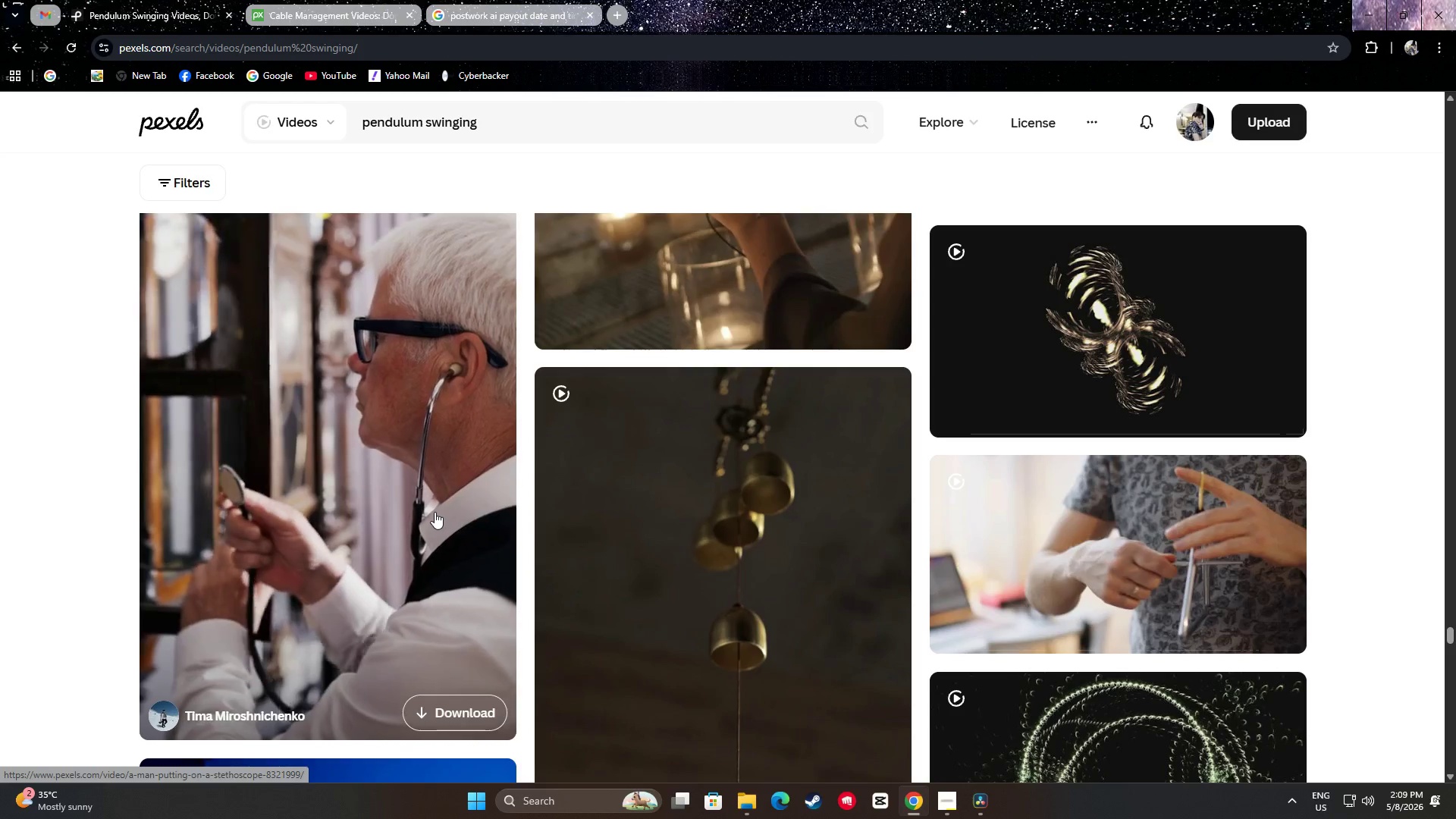 
wait(20.54)
 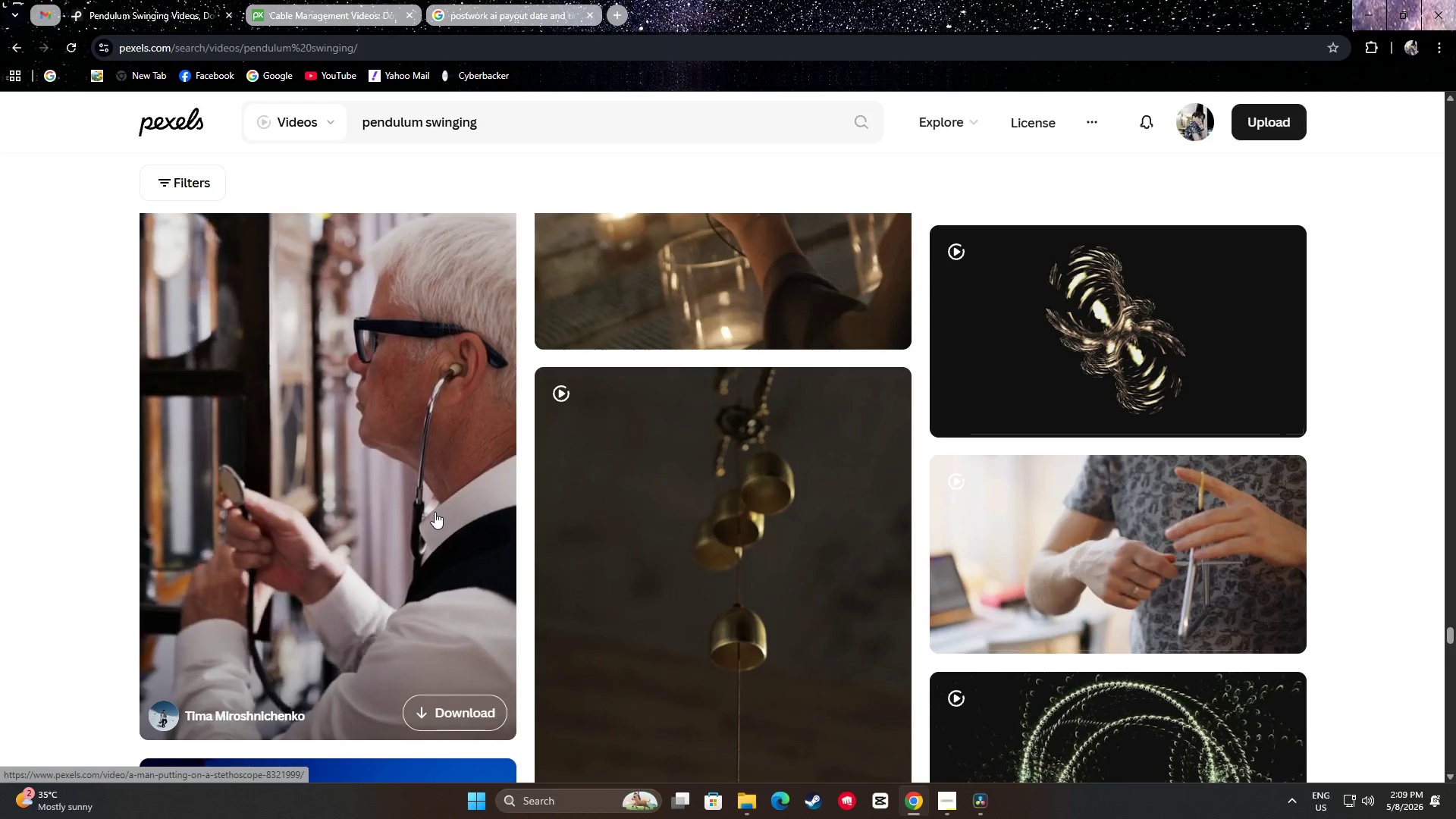 
scroll: coordinate [1416, 560], scroll_direction: down, amount: 3.0
 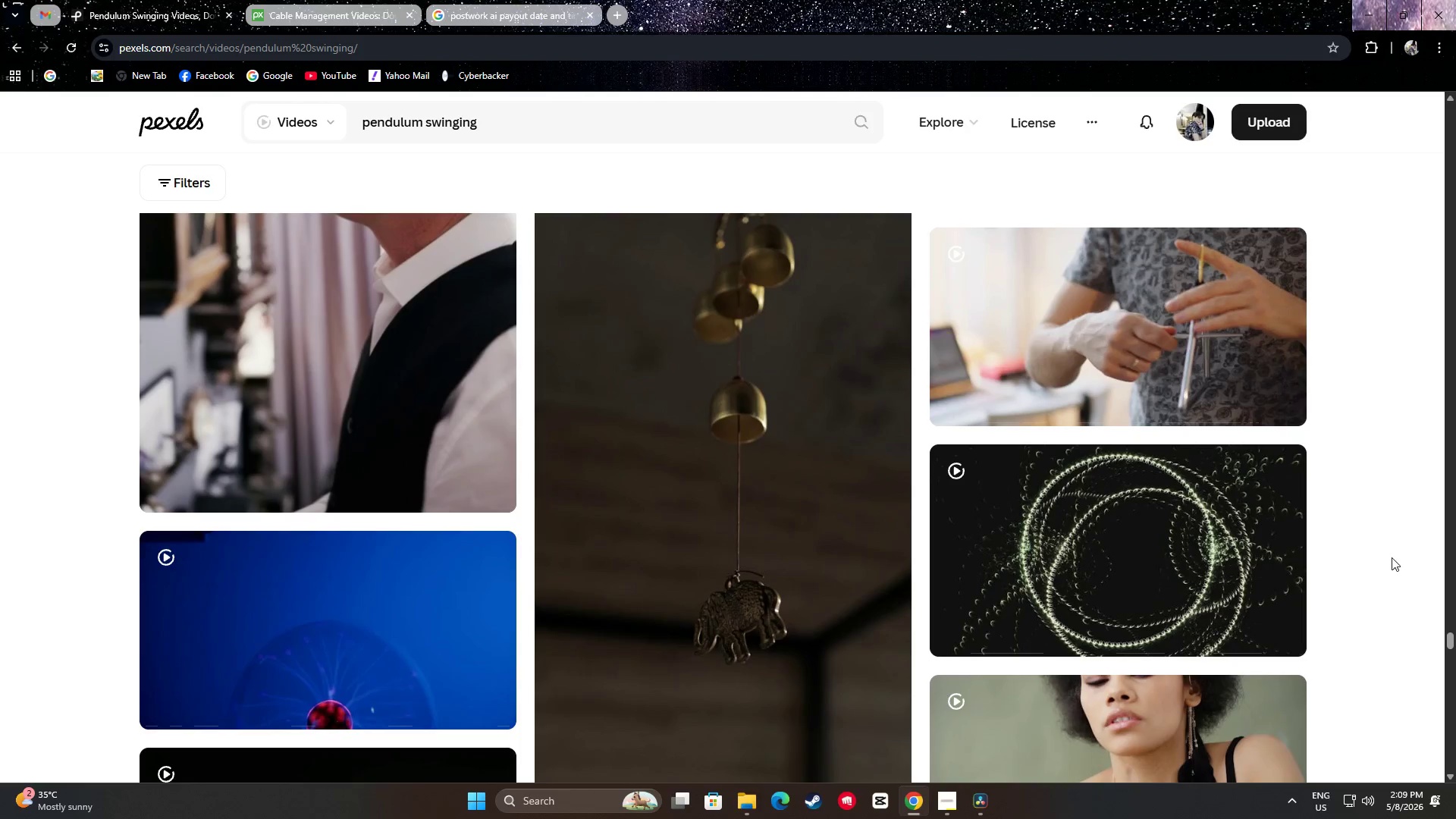 
scroll: coordinate [1345, 519], scroll_direction: up, amount: 24.0
 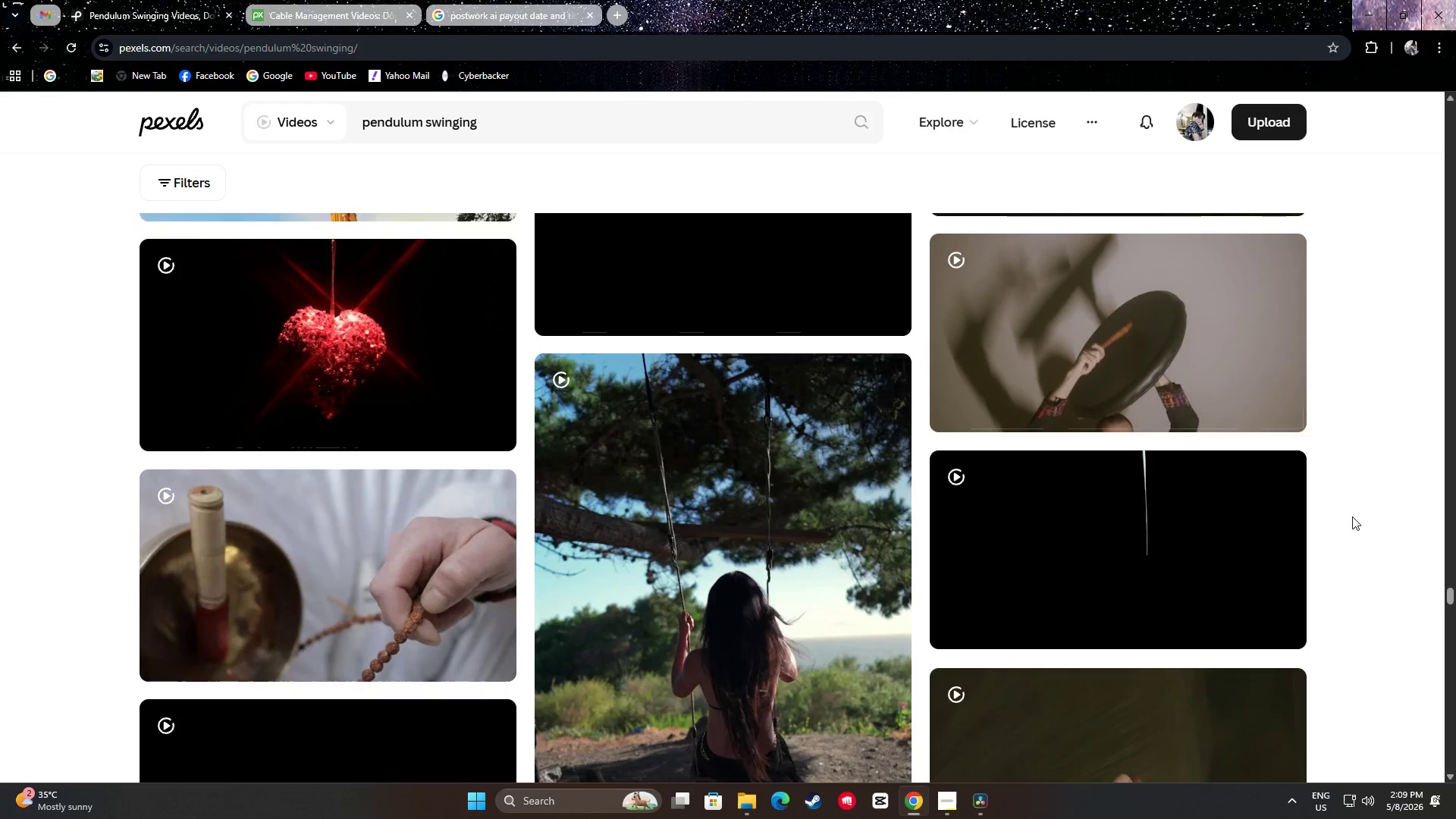 
scroll: coordinate [1344, 519], scroll_direction: down, amount: 18.0
 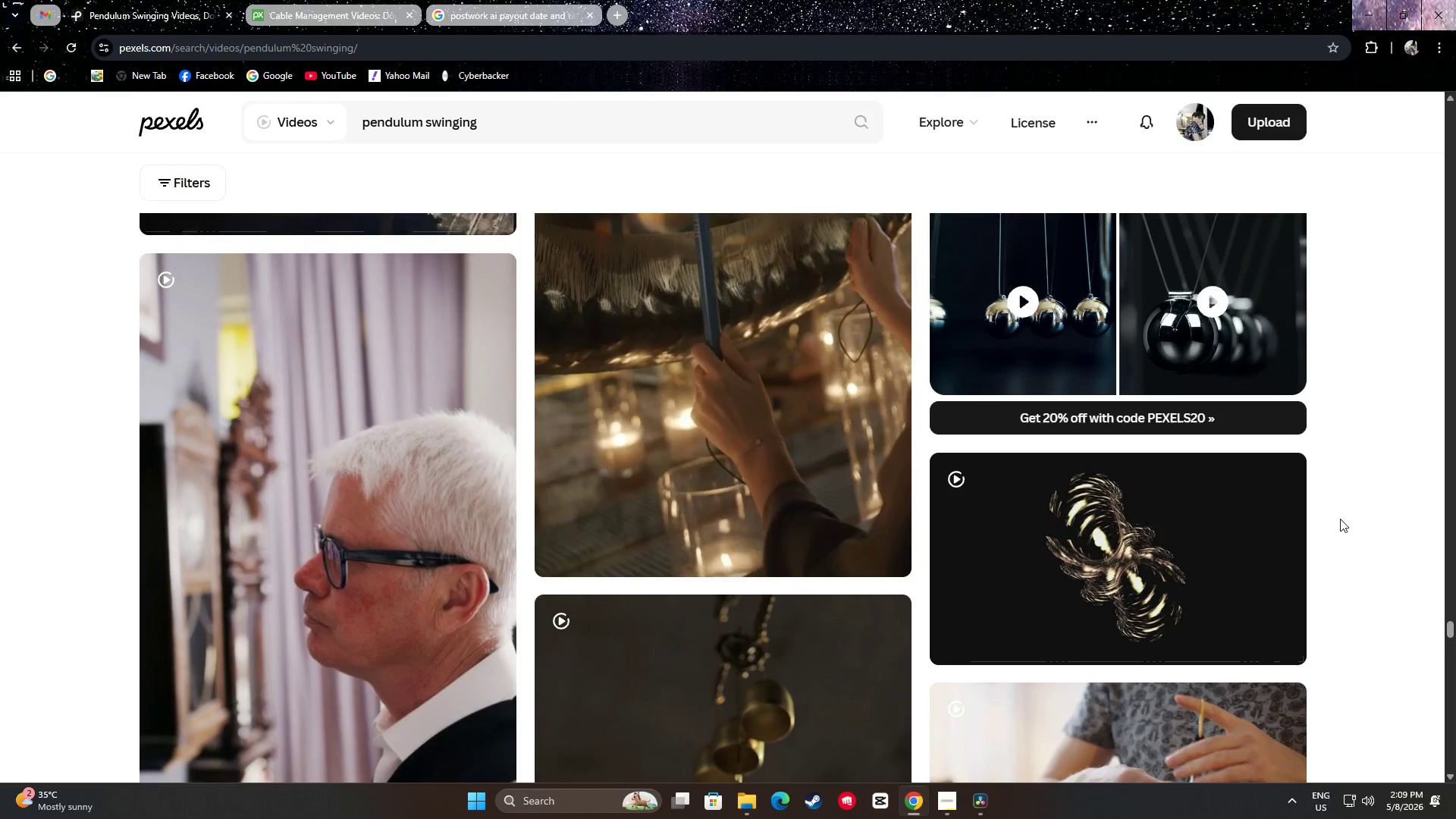 
scroll: coordinate [1348, 516], scroll_direction: up, amount: 4.0
 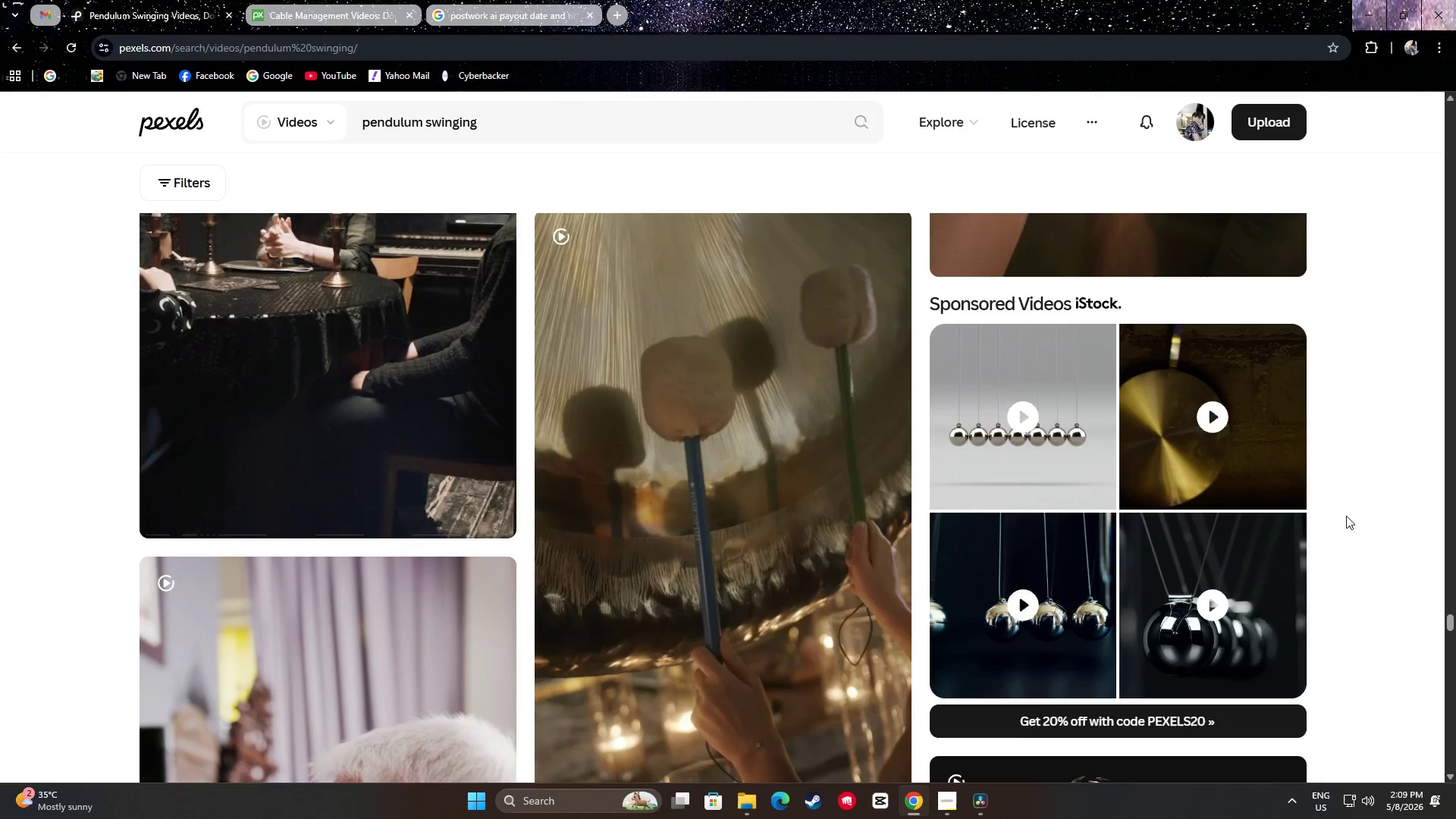 
scroll: coordinate [1358, 528], scroll_direction: down, amount: 53.0
 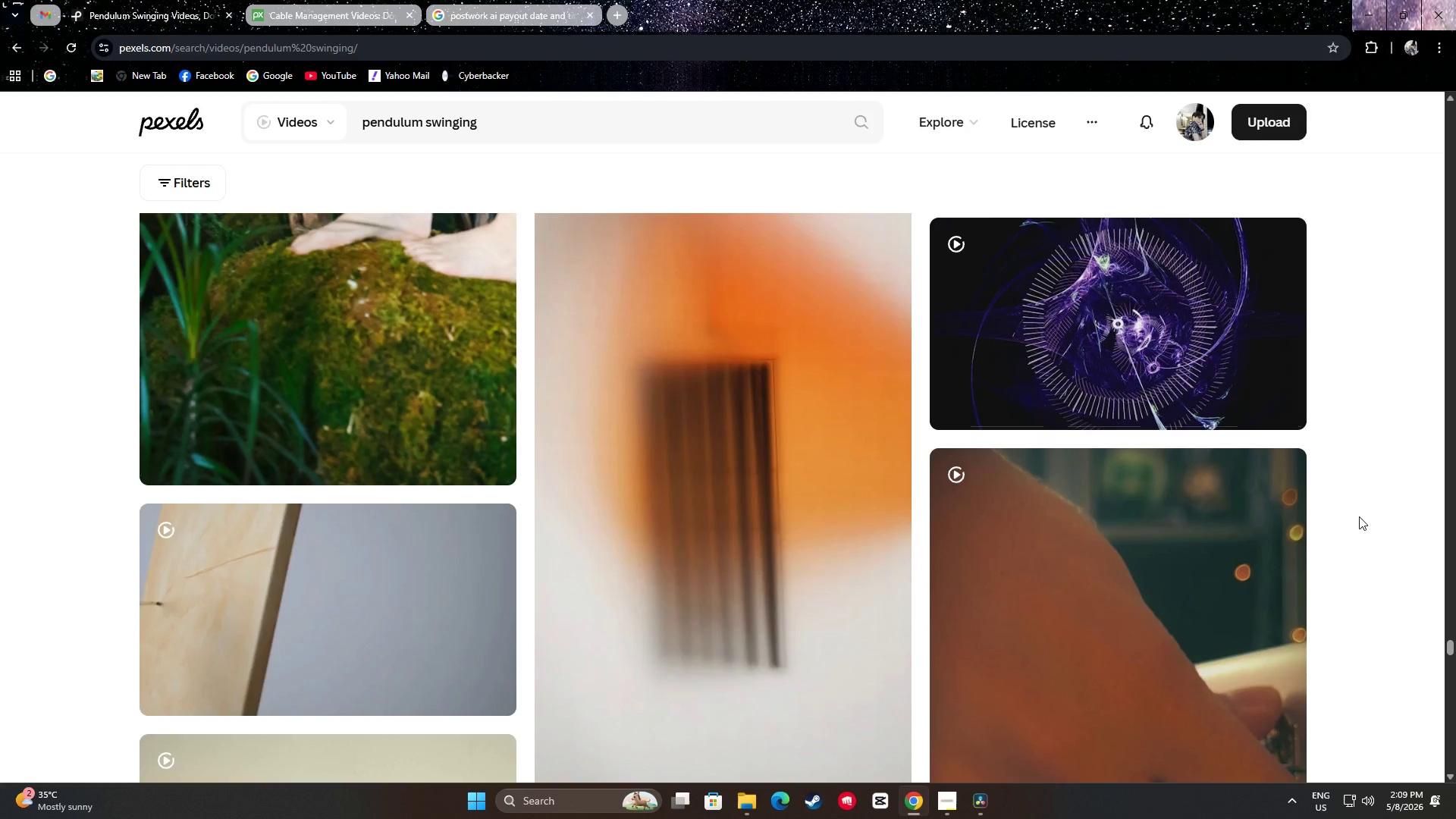 
wait(9.5)
 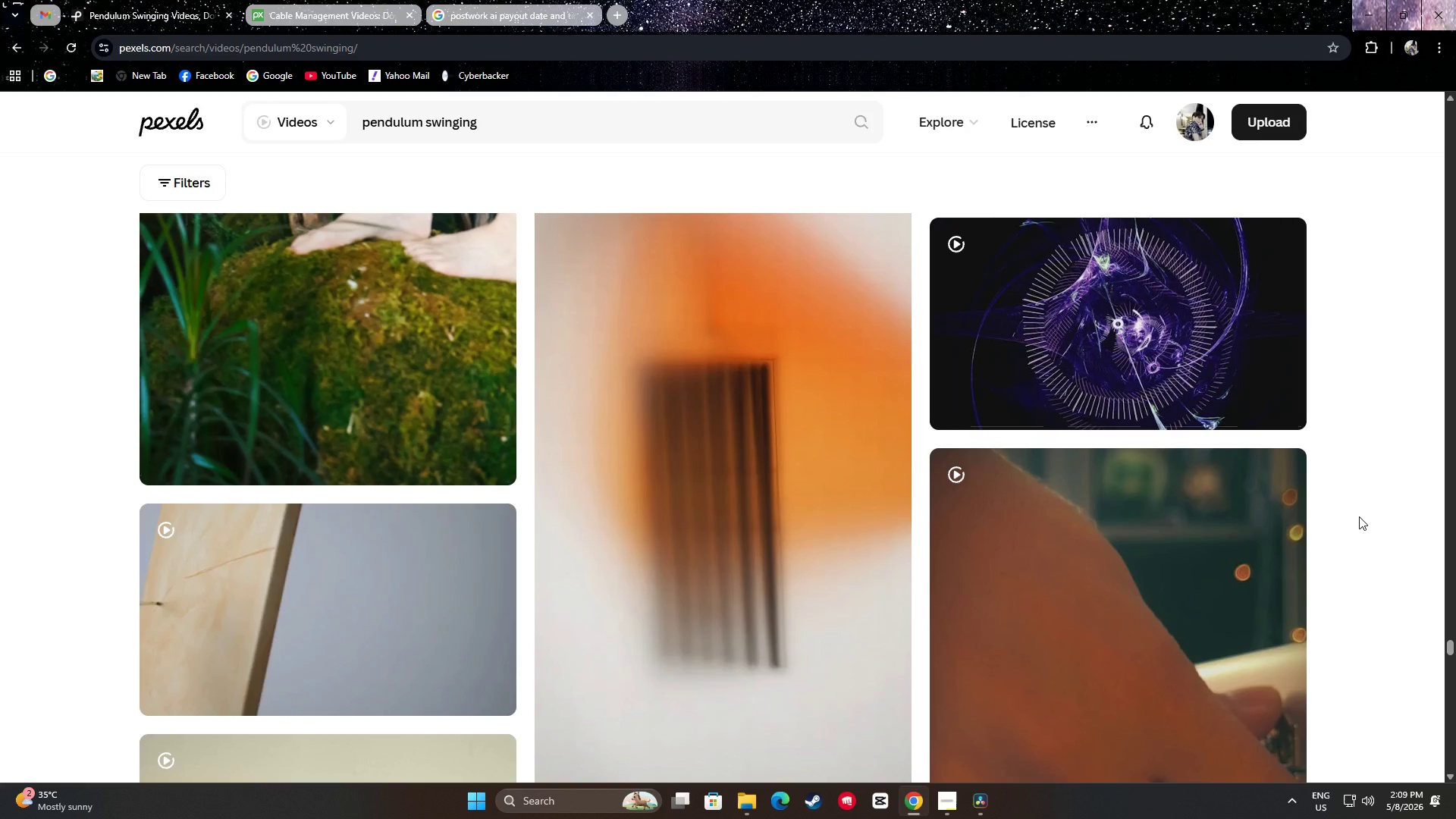 
left_click_drag(start_coordinate=[1449, 648], to_coordinate=[1455, 110])
 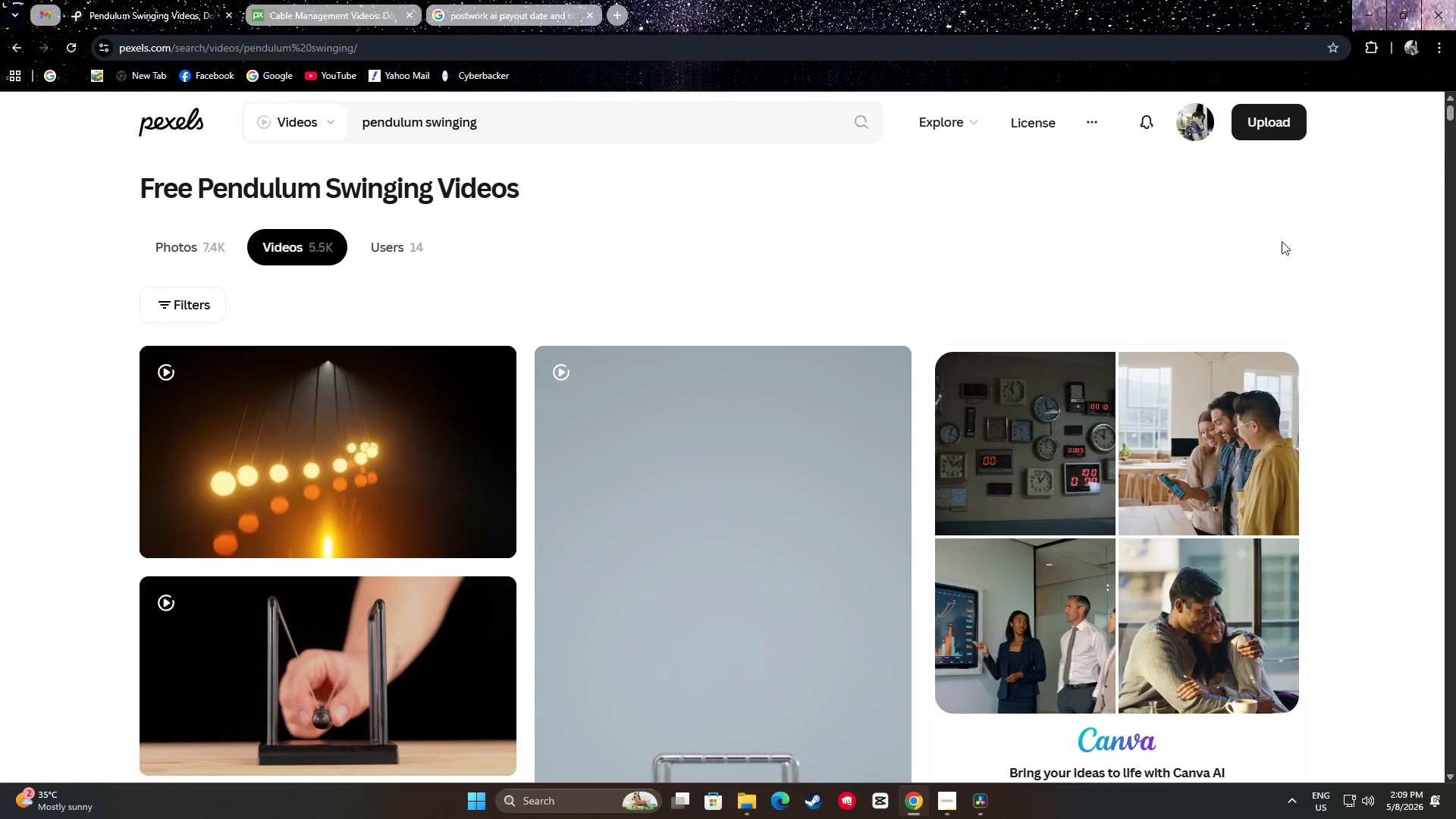 
scroll: coordinate [1254, 406], scroll_direction: down, amount: 6.0
 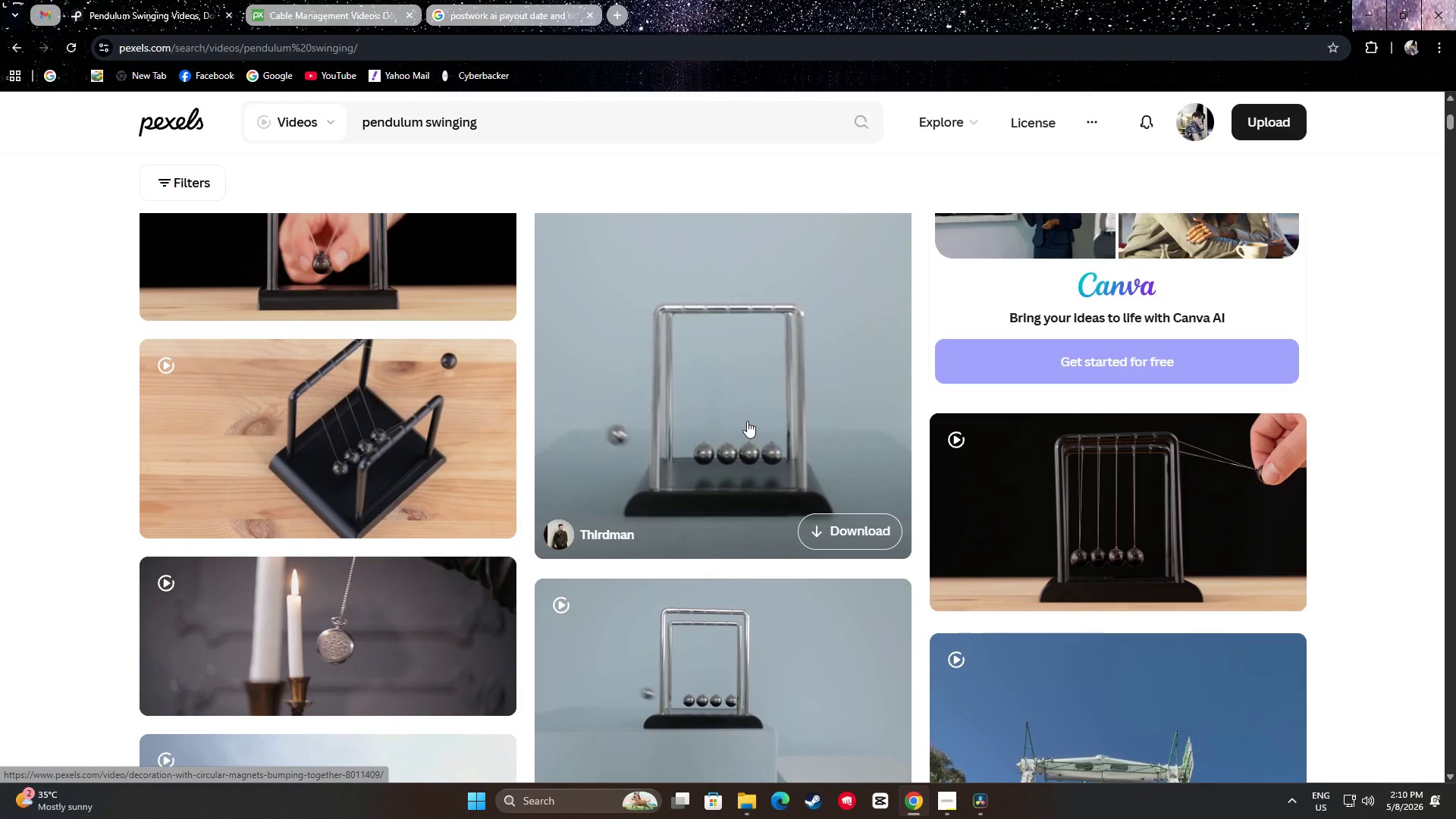 
wait(5.97)
 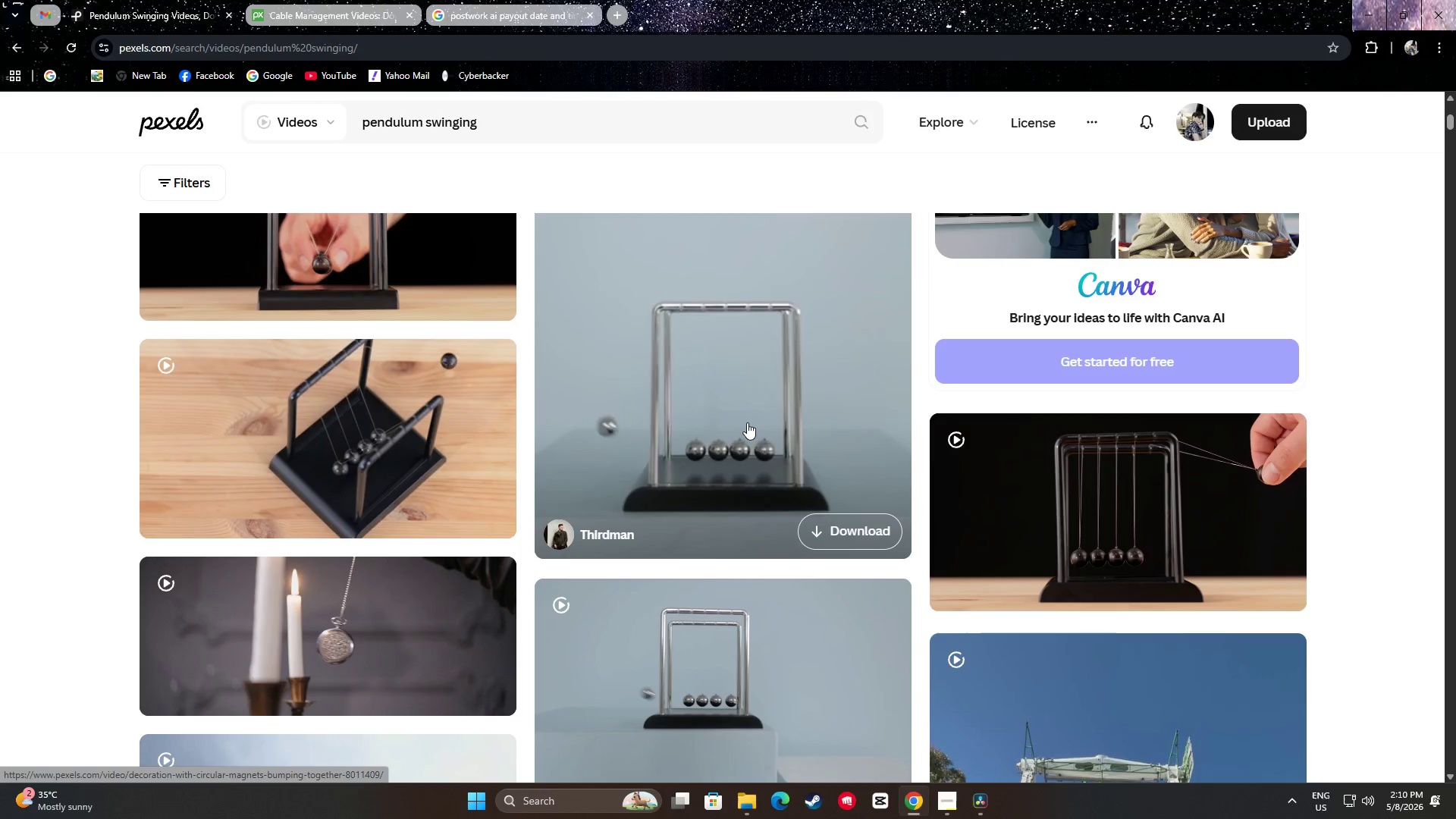 
mouse_move([464, 404])
 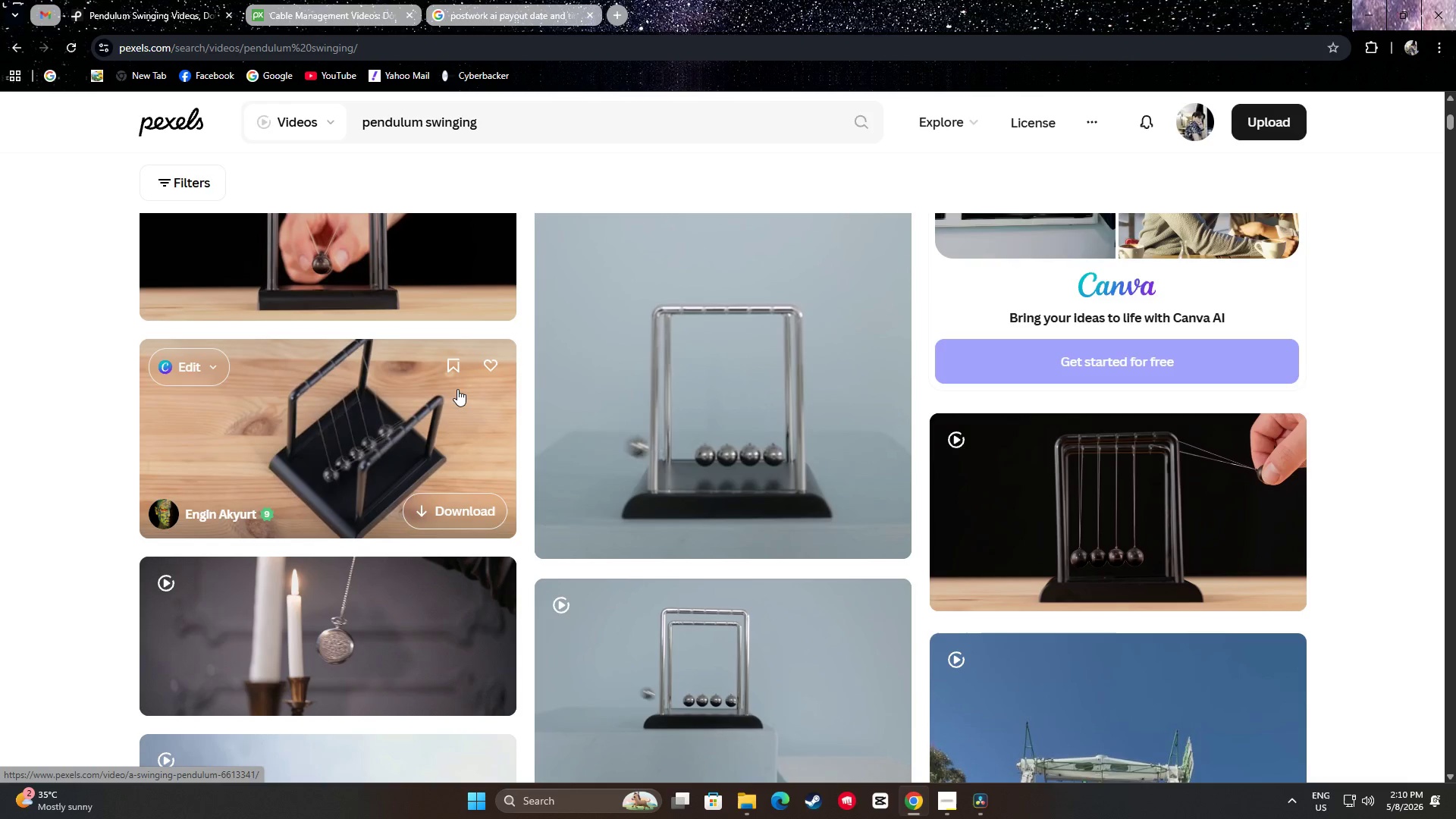 
scroll: coordinate [372, 385], scroll_direction: down, amount: 4.0
 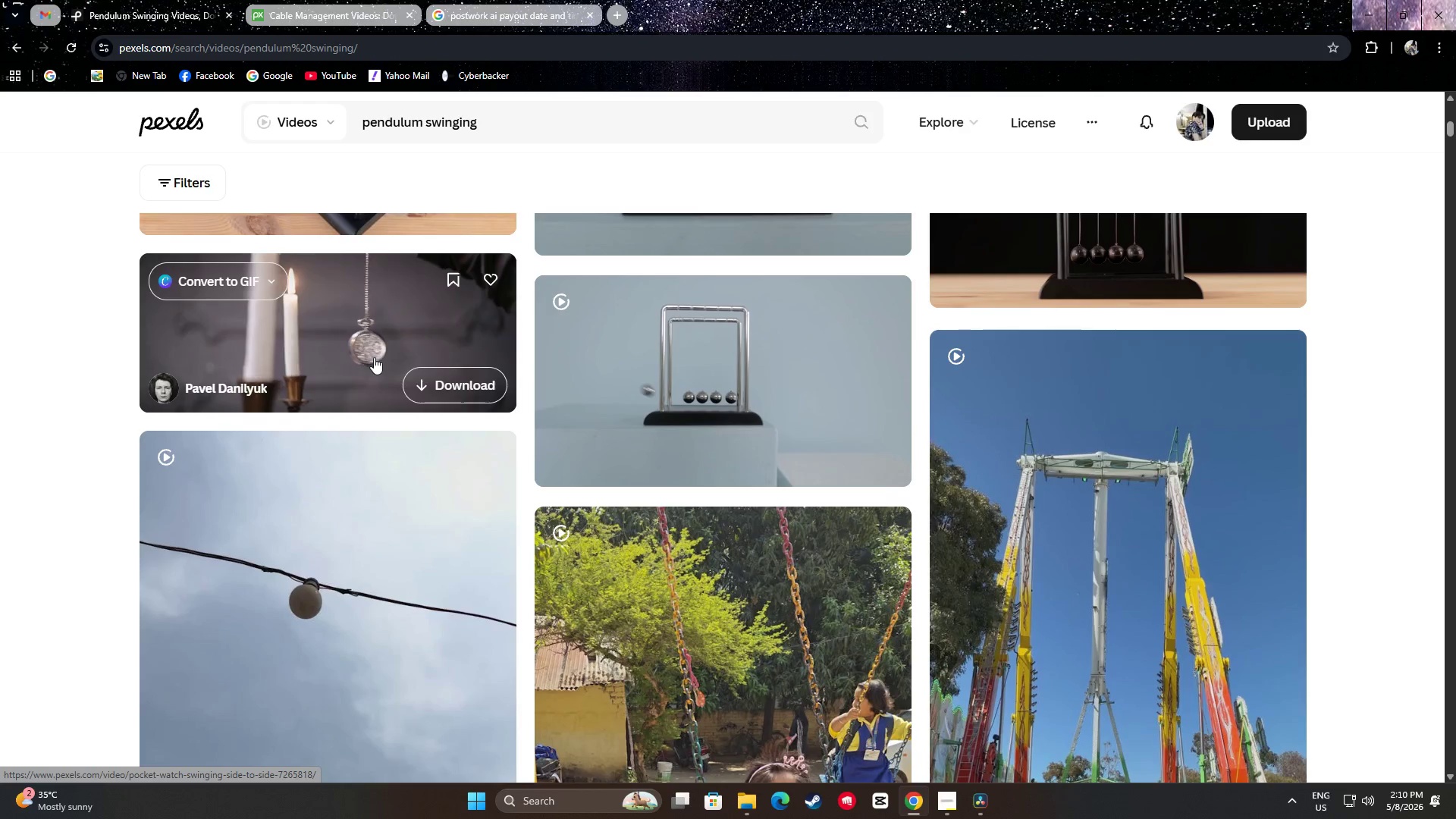 
scroll: coordinate [655, 481], scroll_direction: up, amount: 6.0
 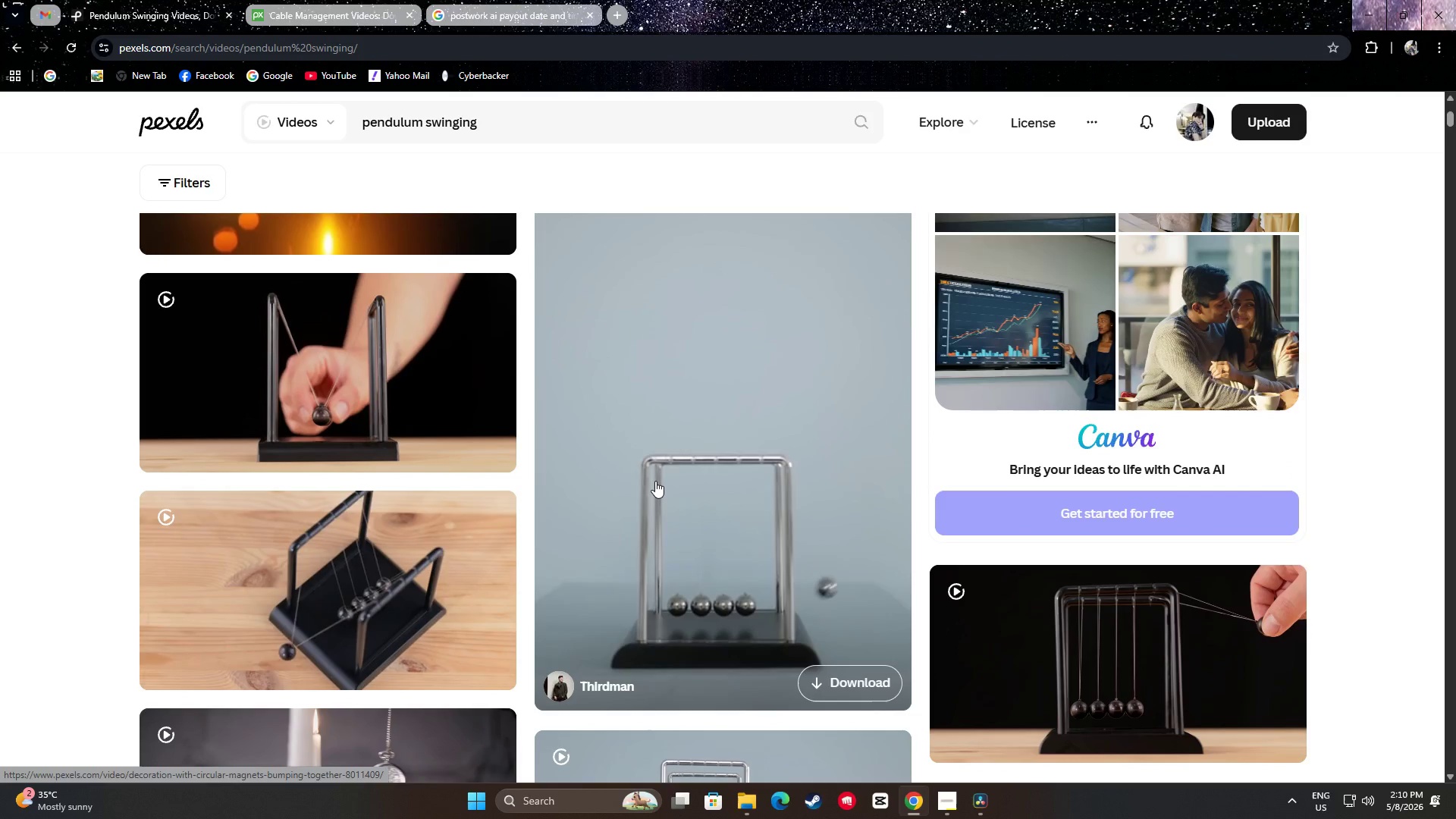 
scroll: coordinate [657, 468], scroll_direction: down, amount: 1.0
 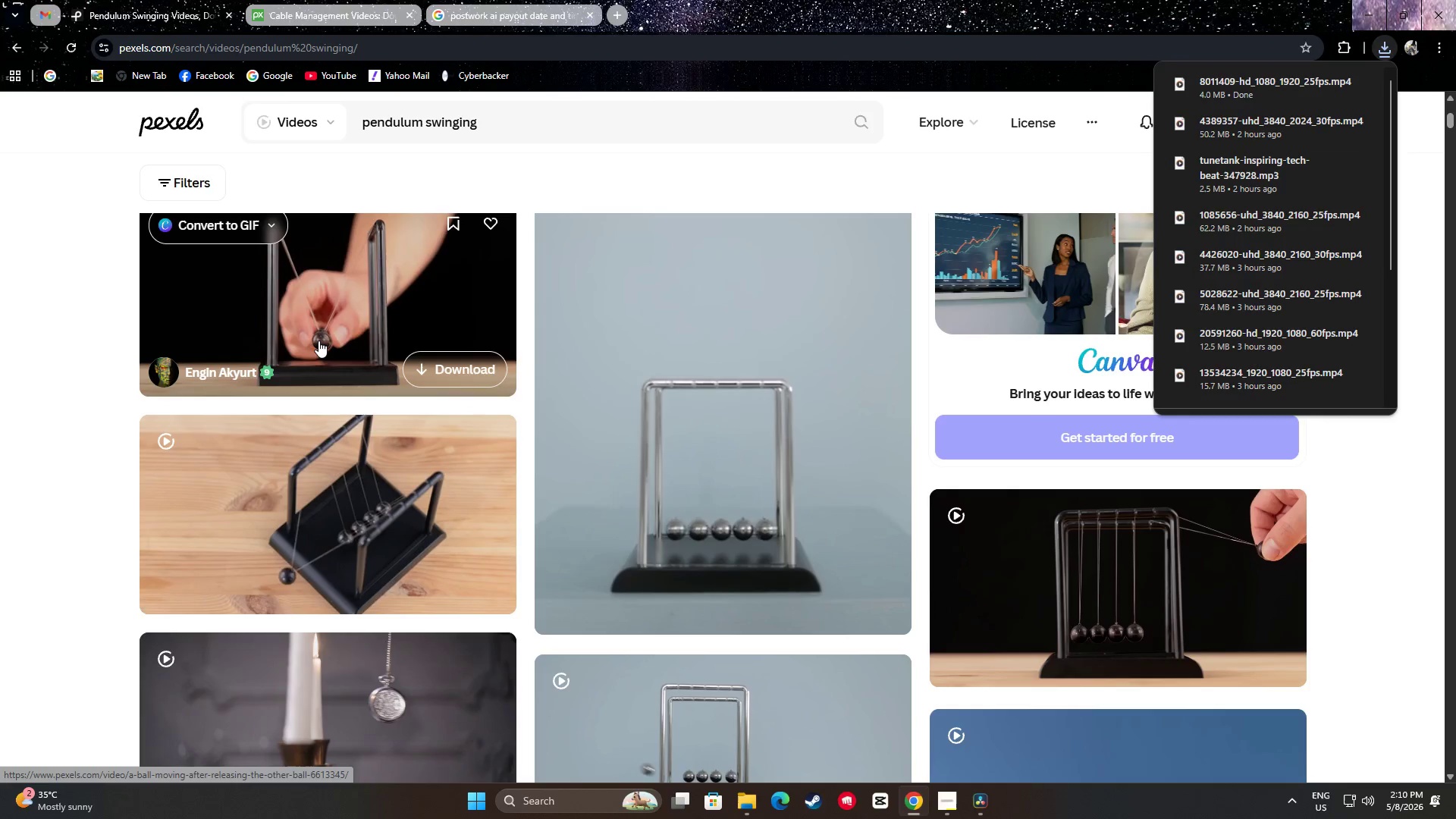 
wait(7.82)
 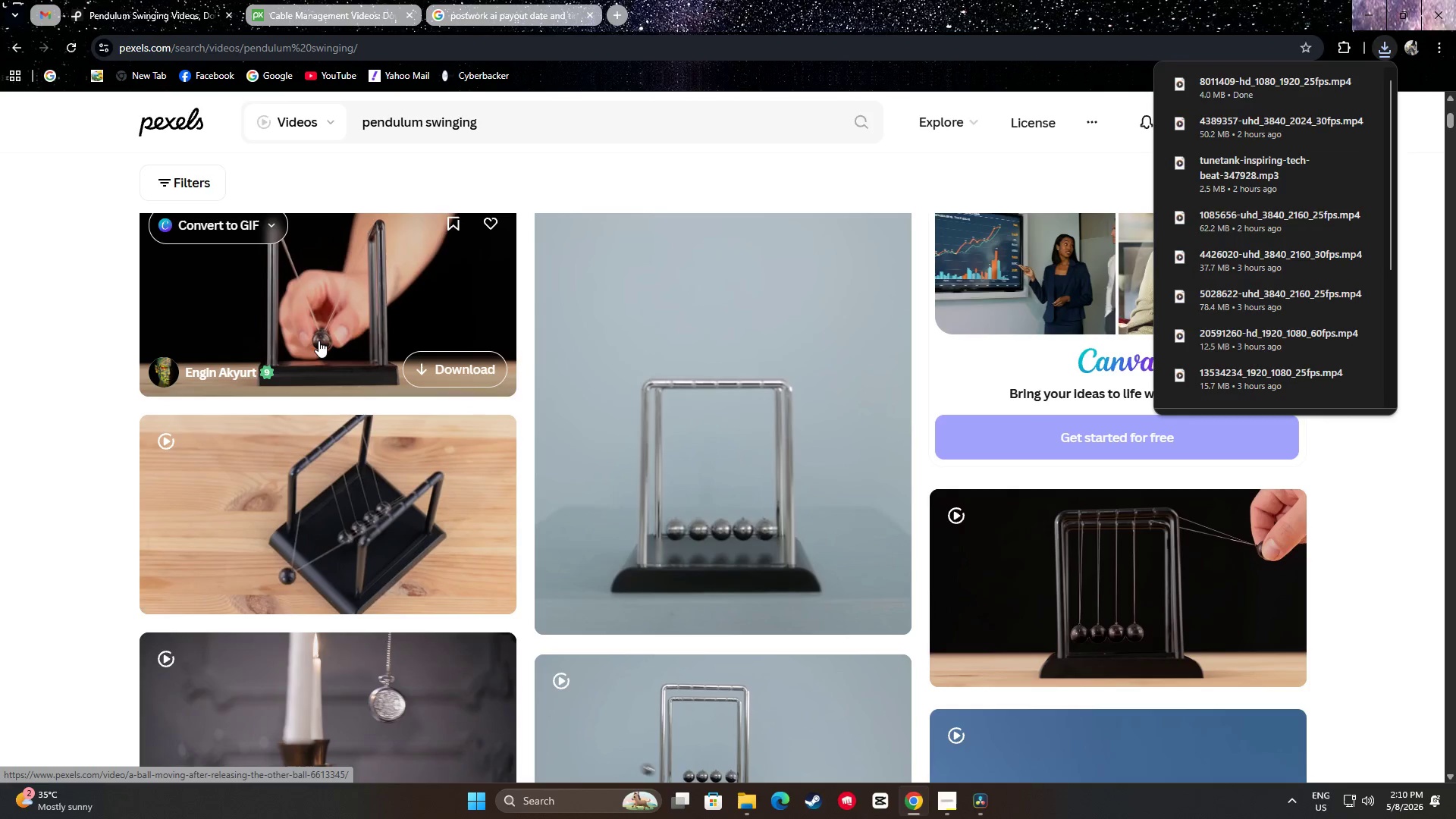 
scroll: coordinate [362, 406], scroll_direction: up, amount: 2.0
 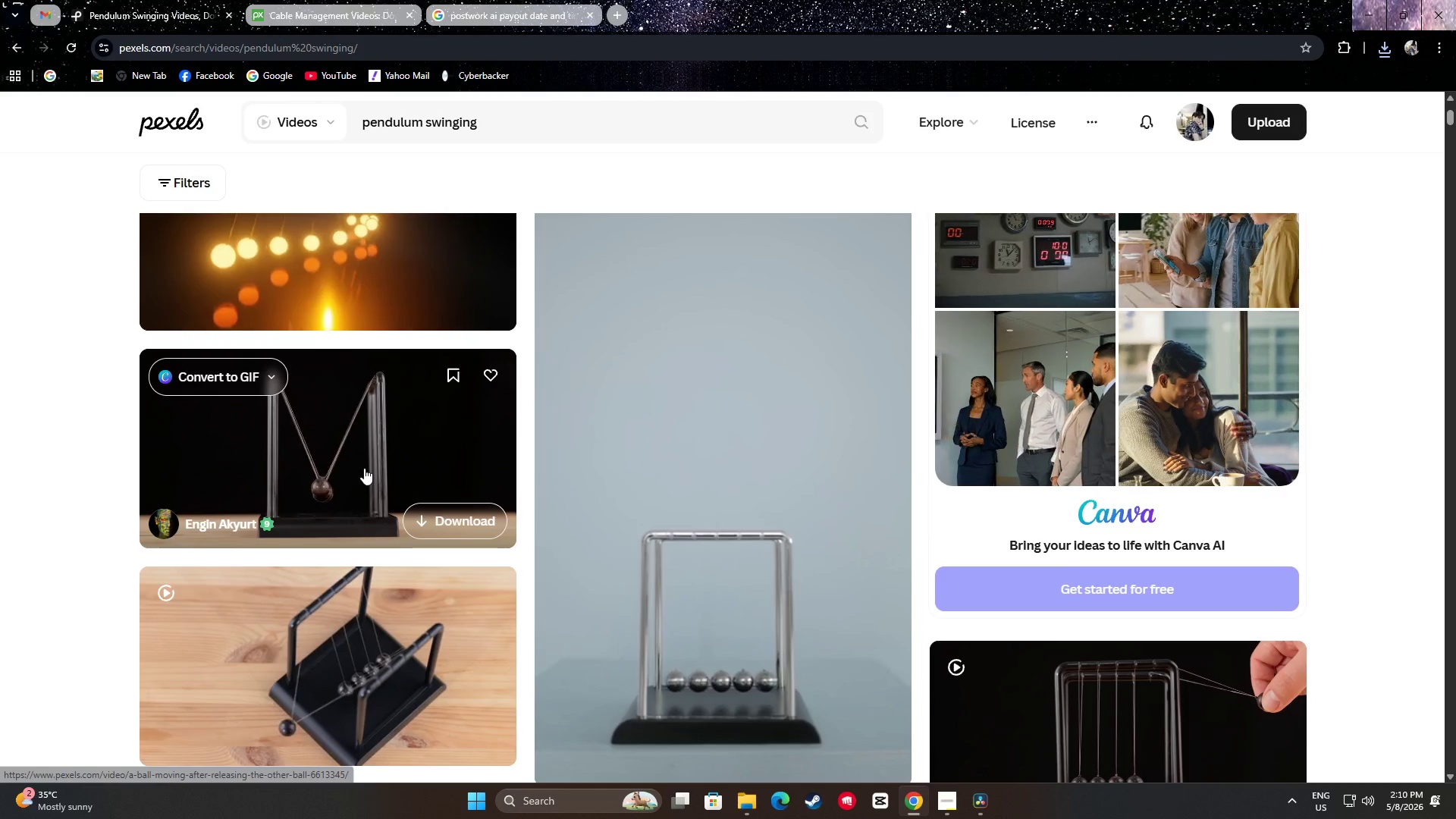 
wait(18.95)
 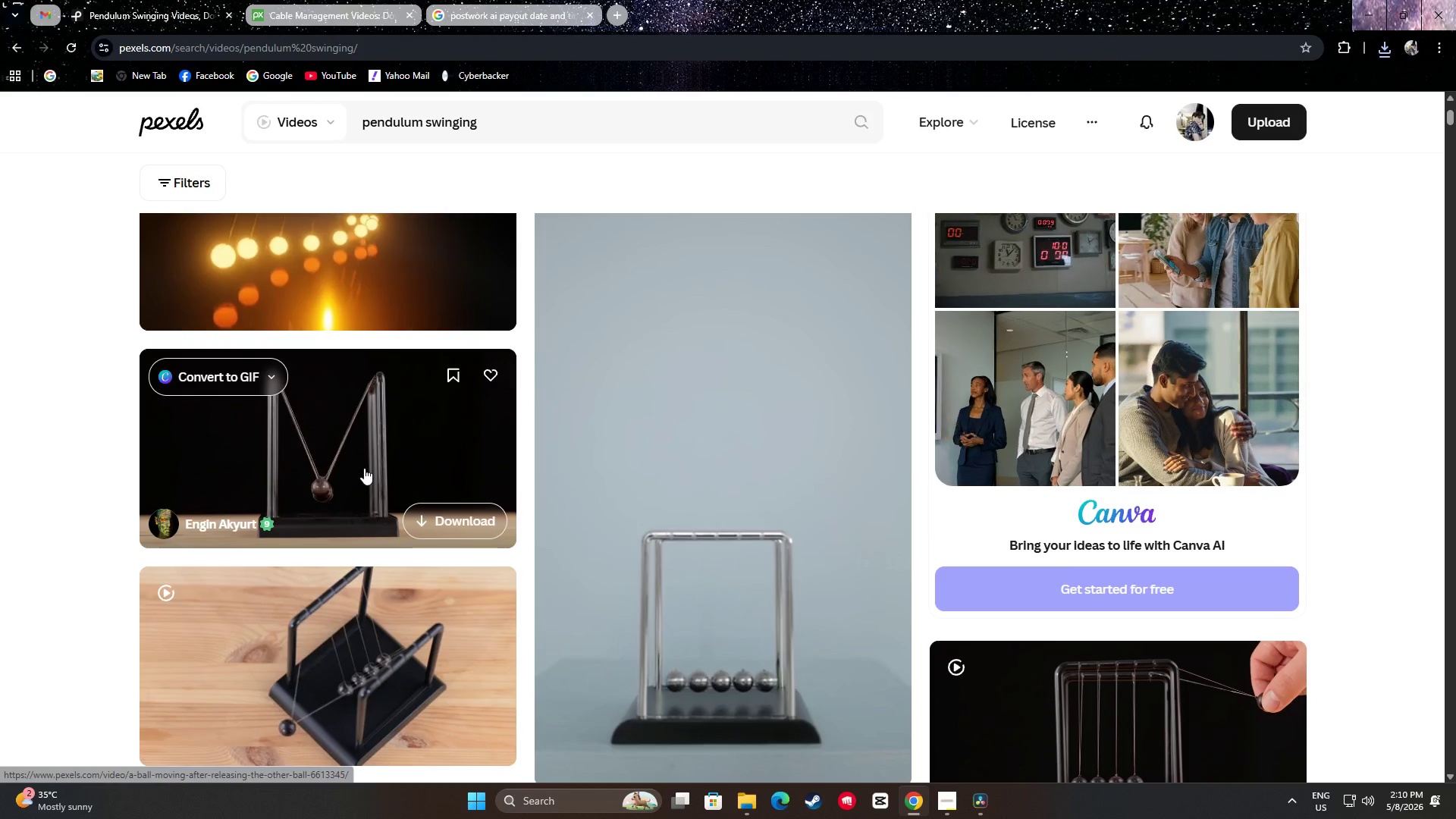 
scroll: coordinate [33, 423], scroll_direction: down, amount: 5.0
 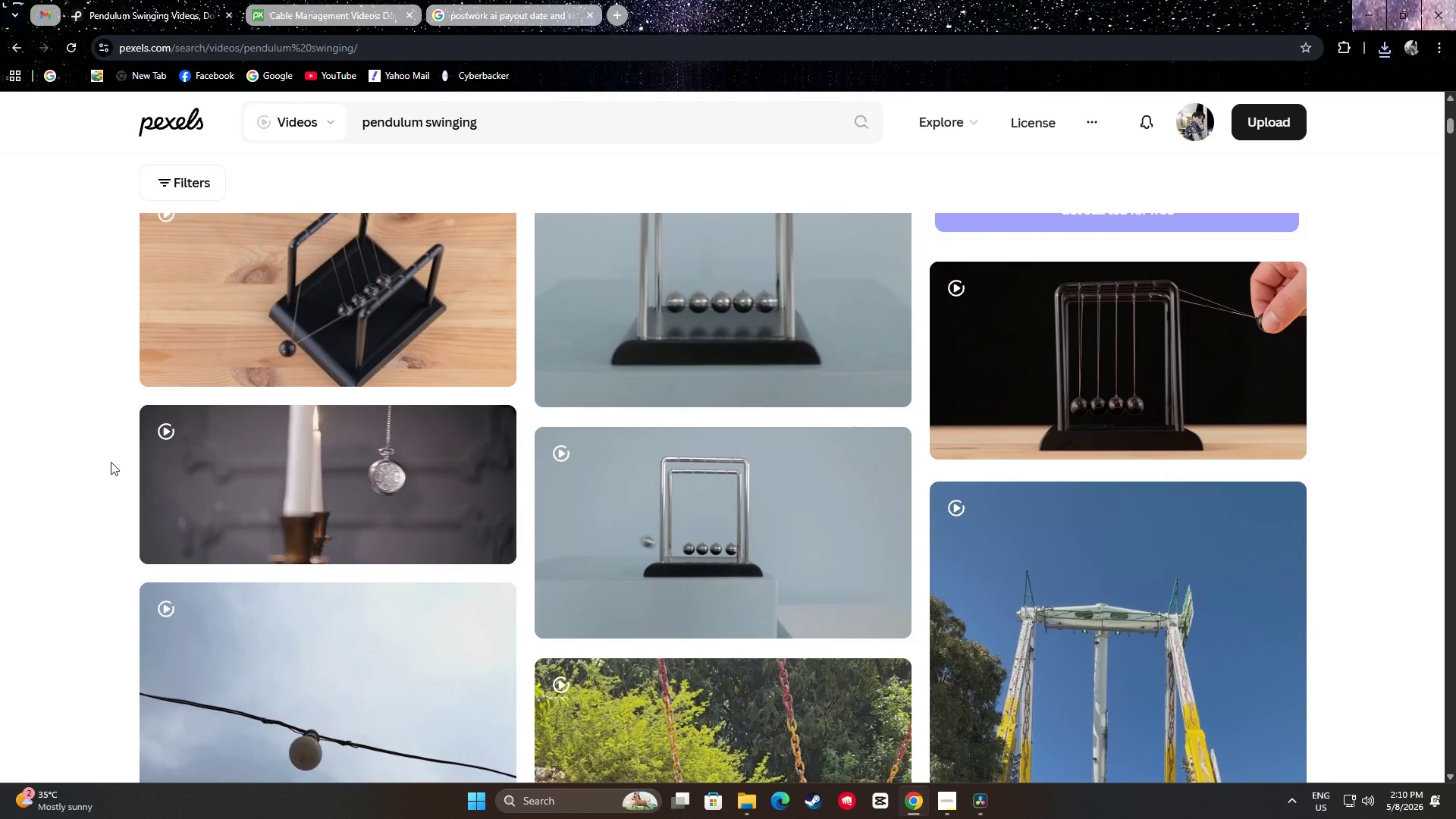 
mouse_move([215, 480])
 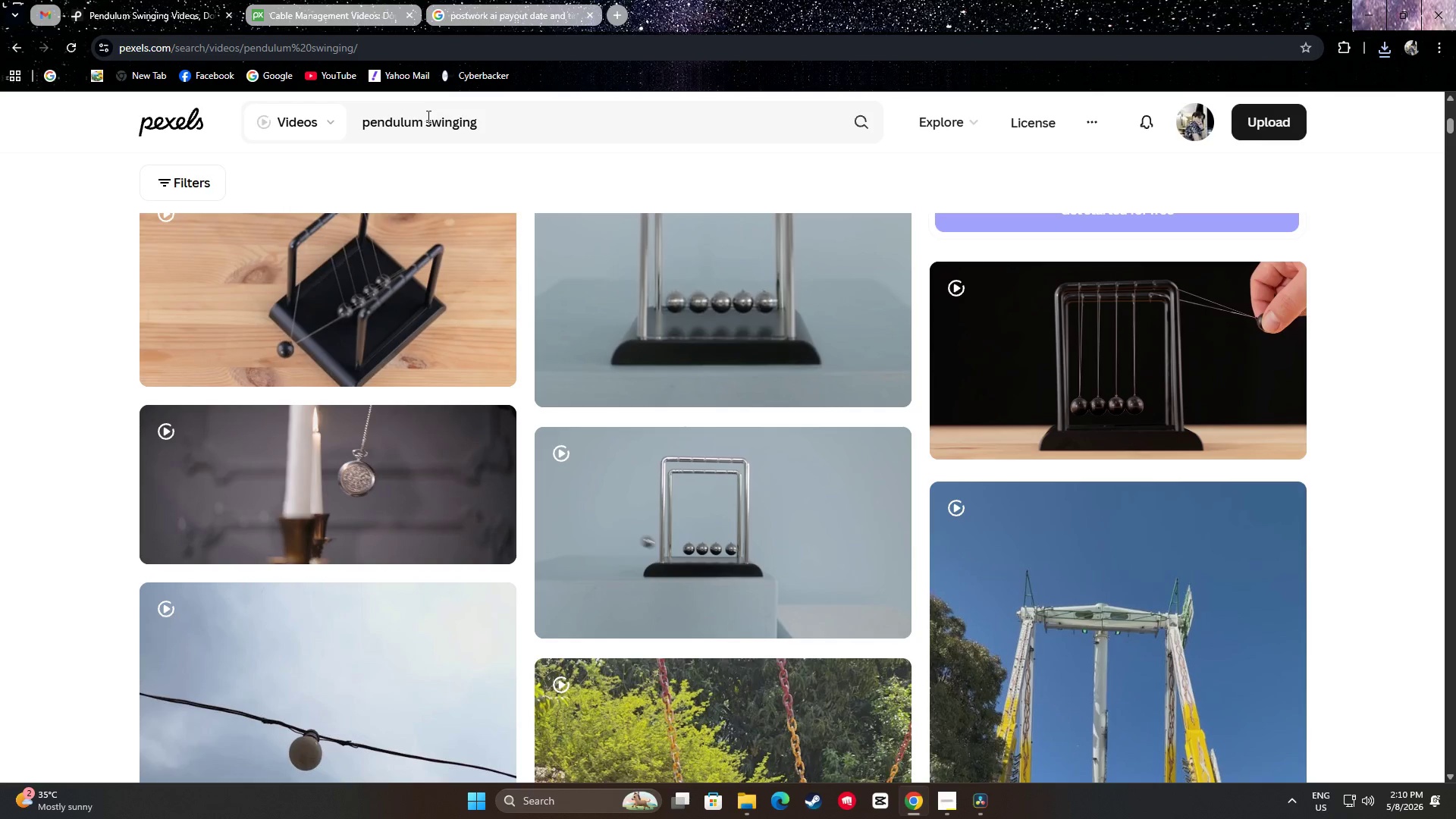 
left_click_drag(start_coordinate=[427, 118], to_coordinate=[372, 124])
 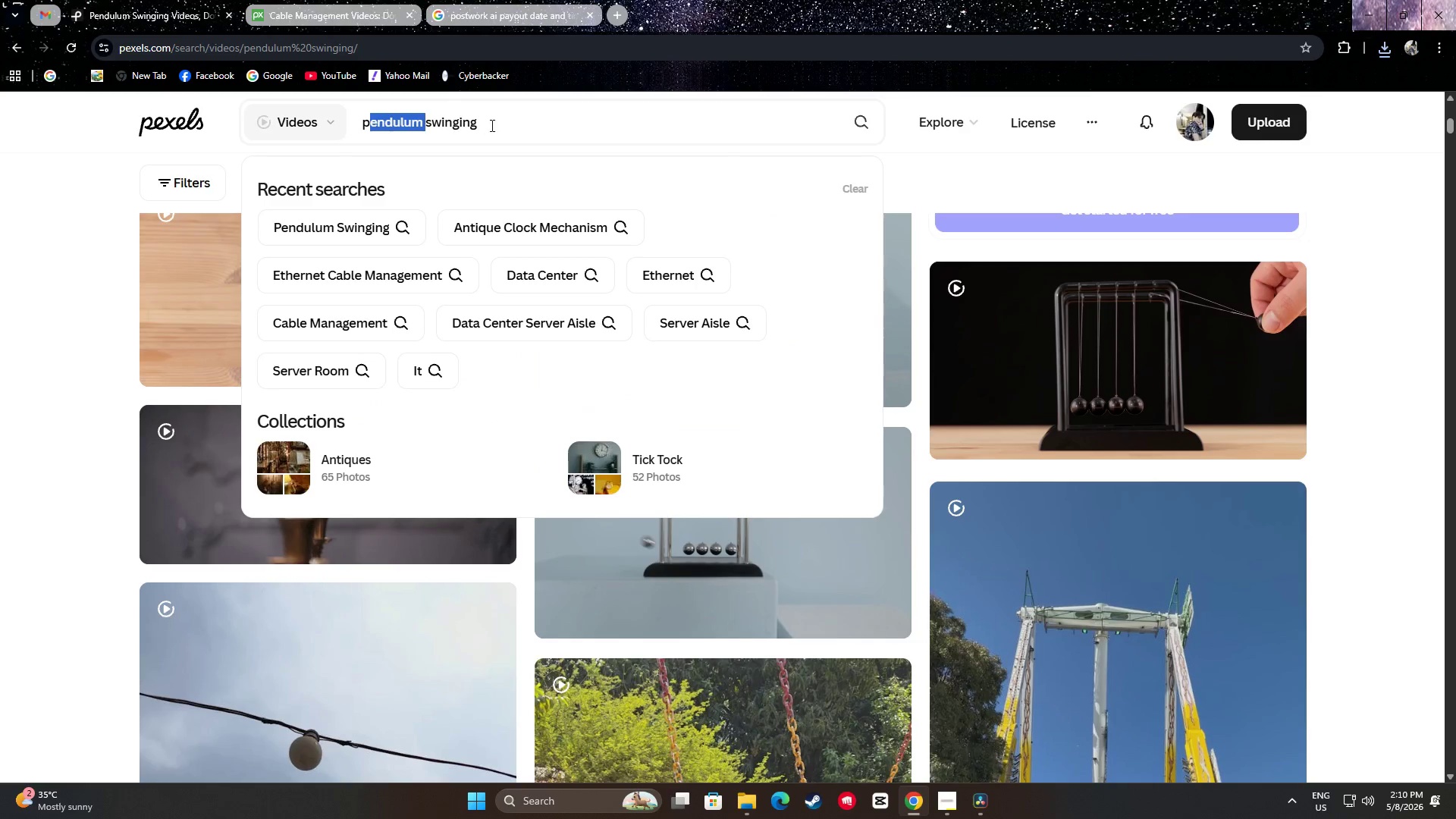 
left_click_drag(start_coordinate=[493, 125], to_coordinate=[297, 112])
 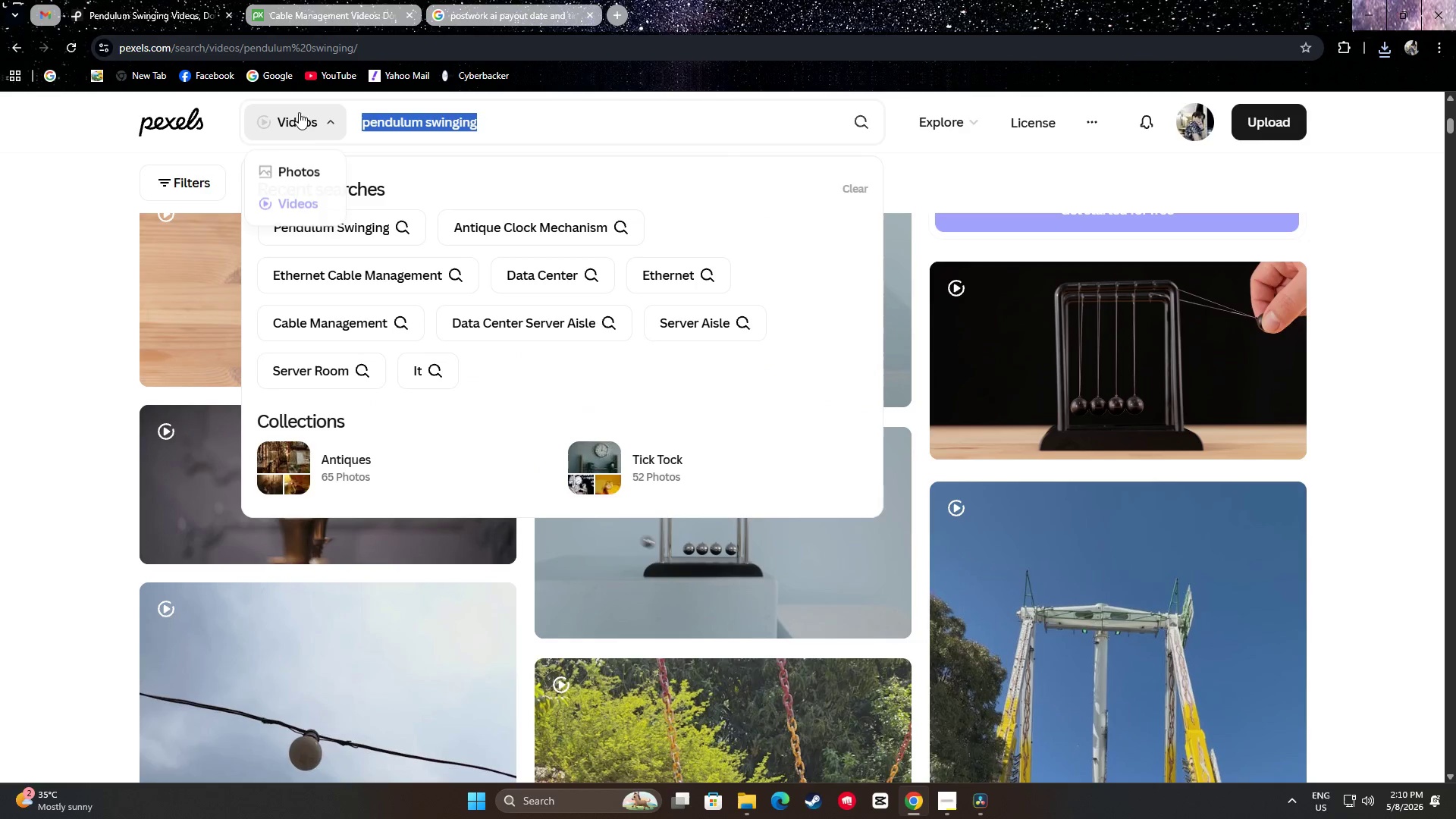 
key(Control+C)
 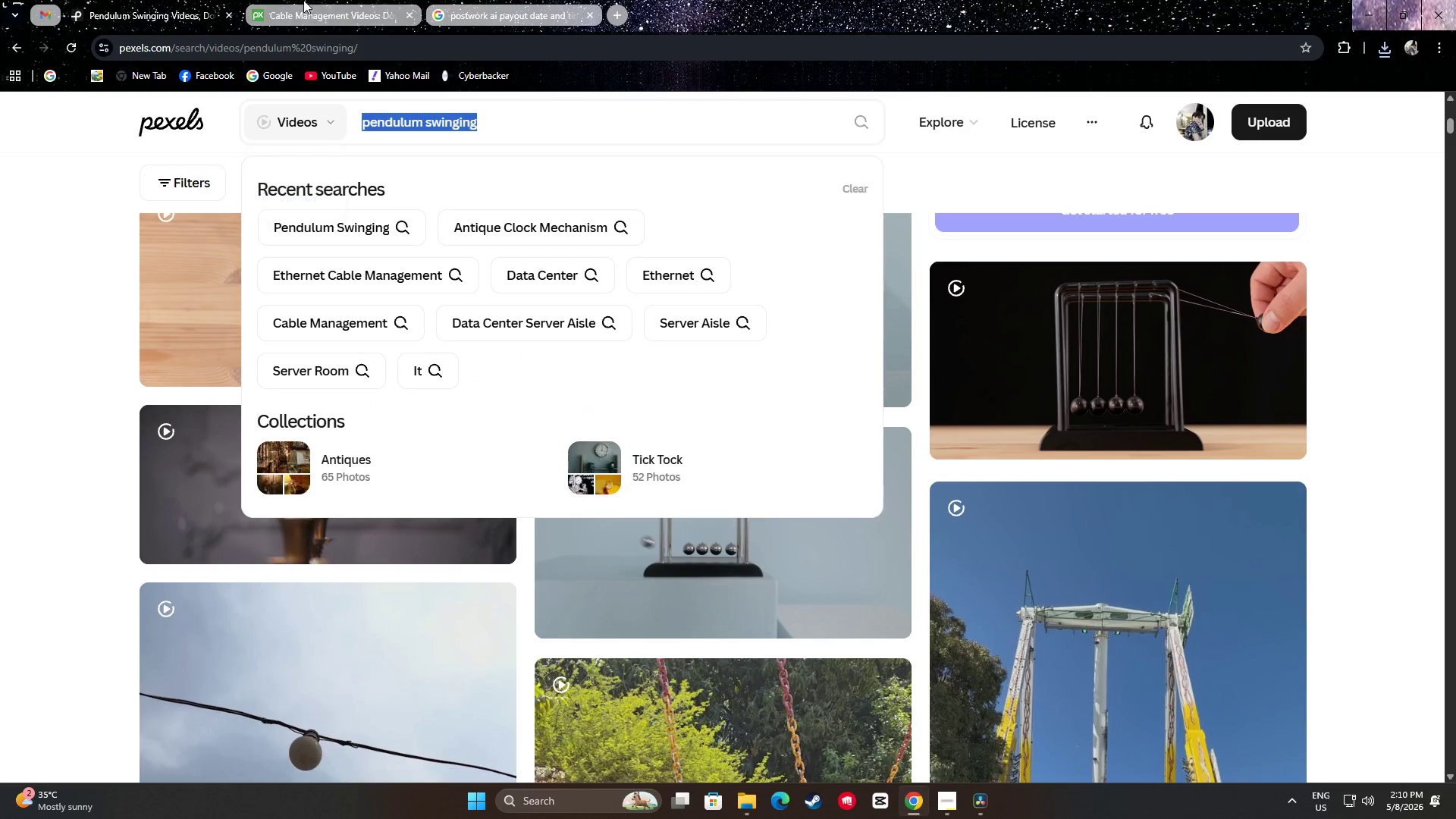 
left_click([303, 0])
 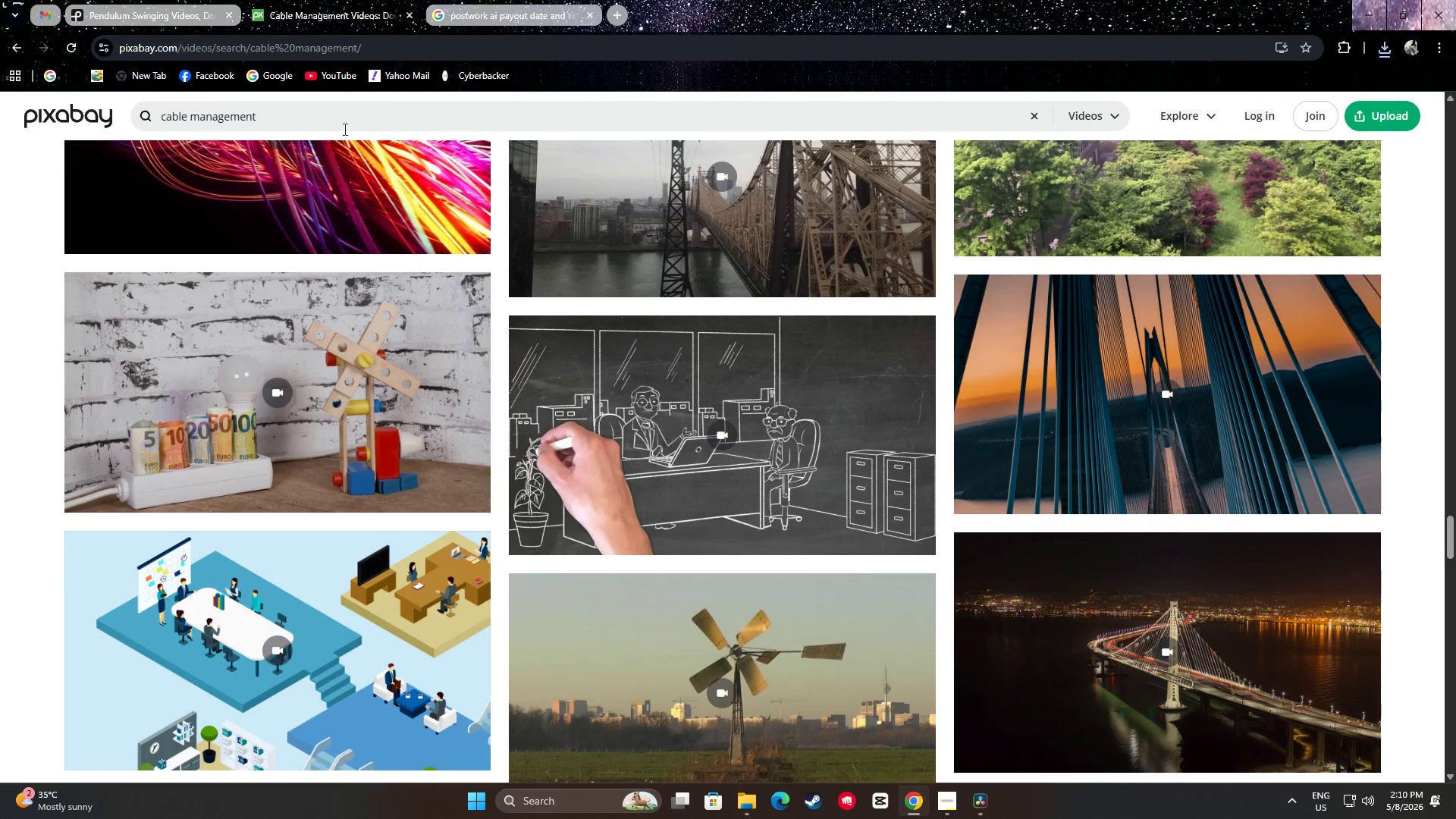 
left_click([333, 121])
 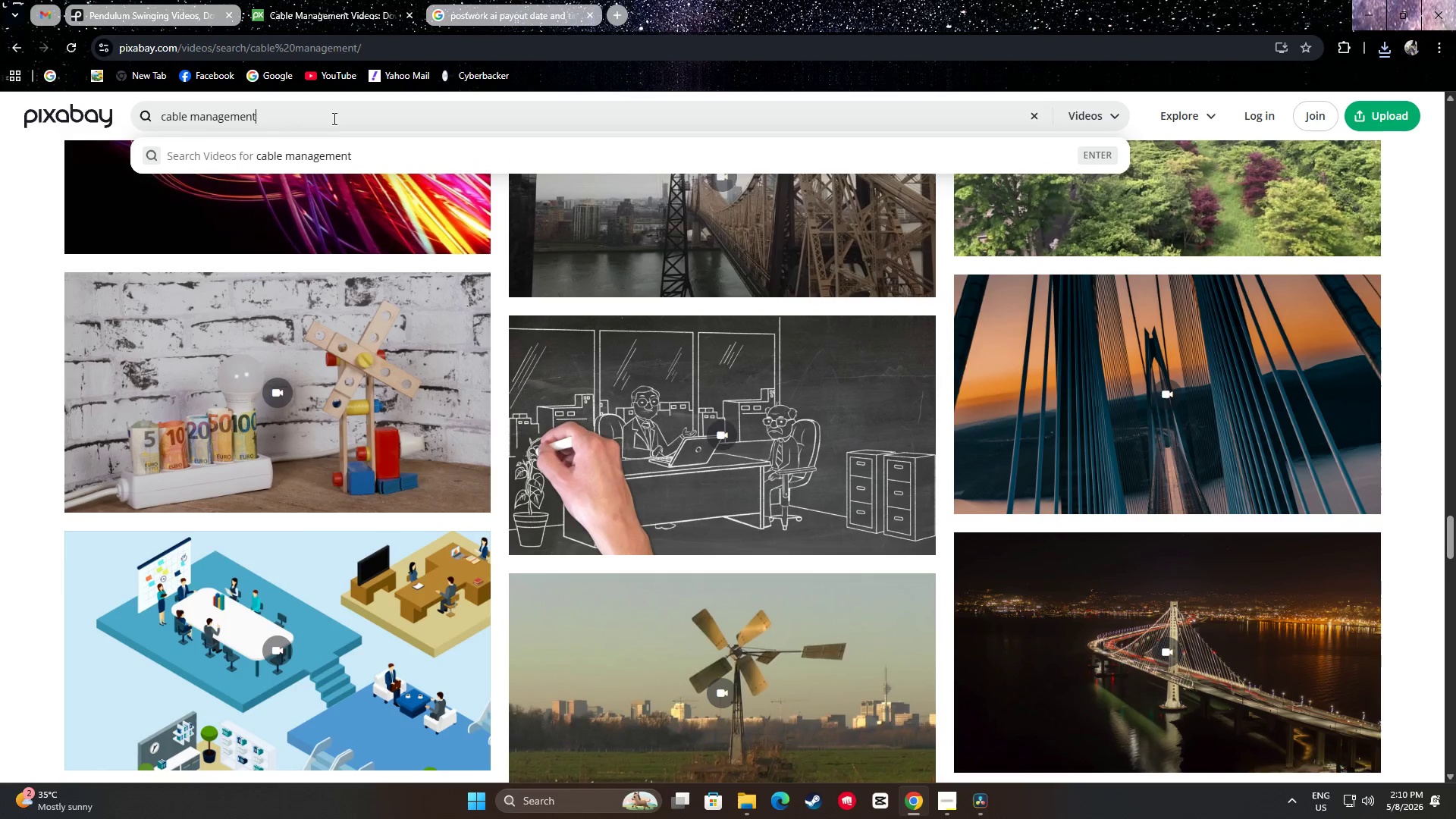 
key(Control+A)
 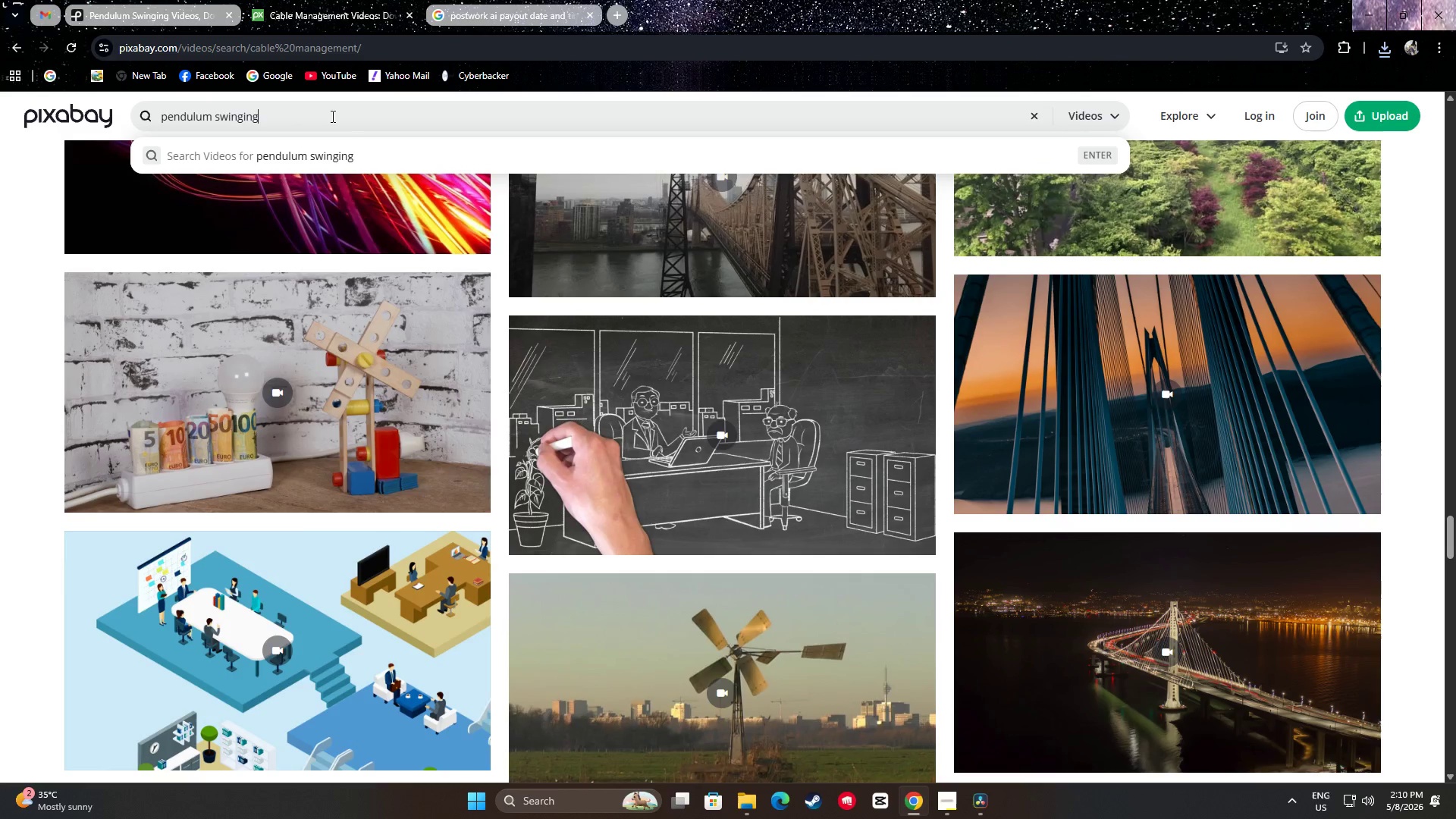 
key(Control+V)
 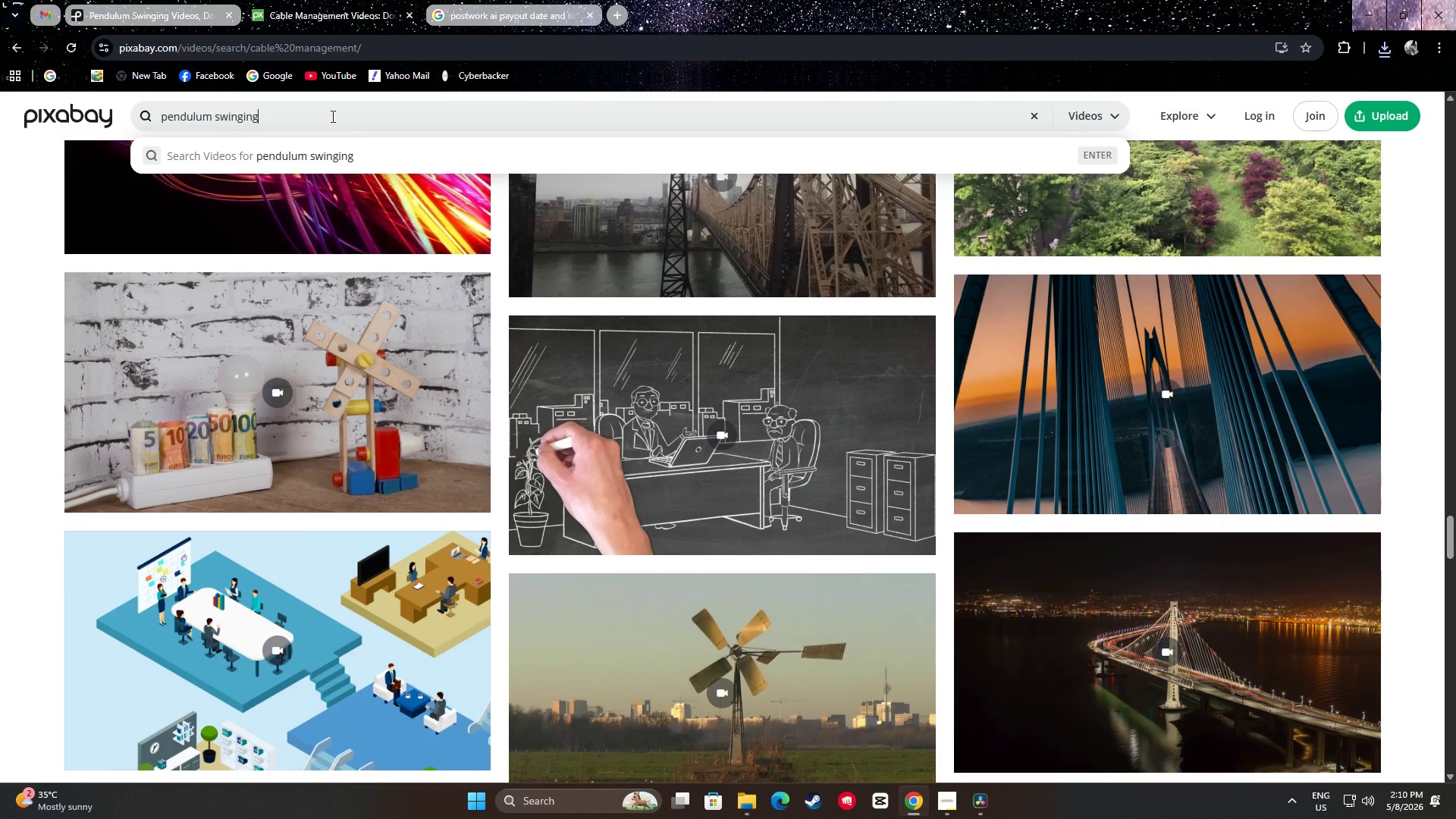 
key(NumpadEnter)
 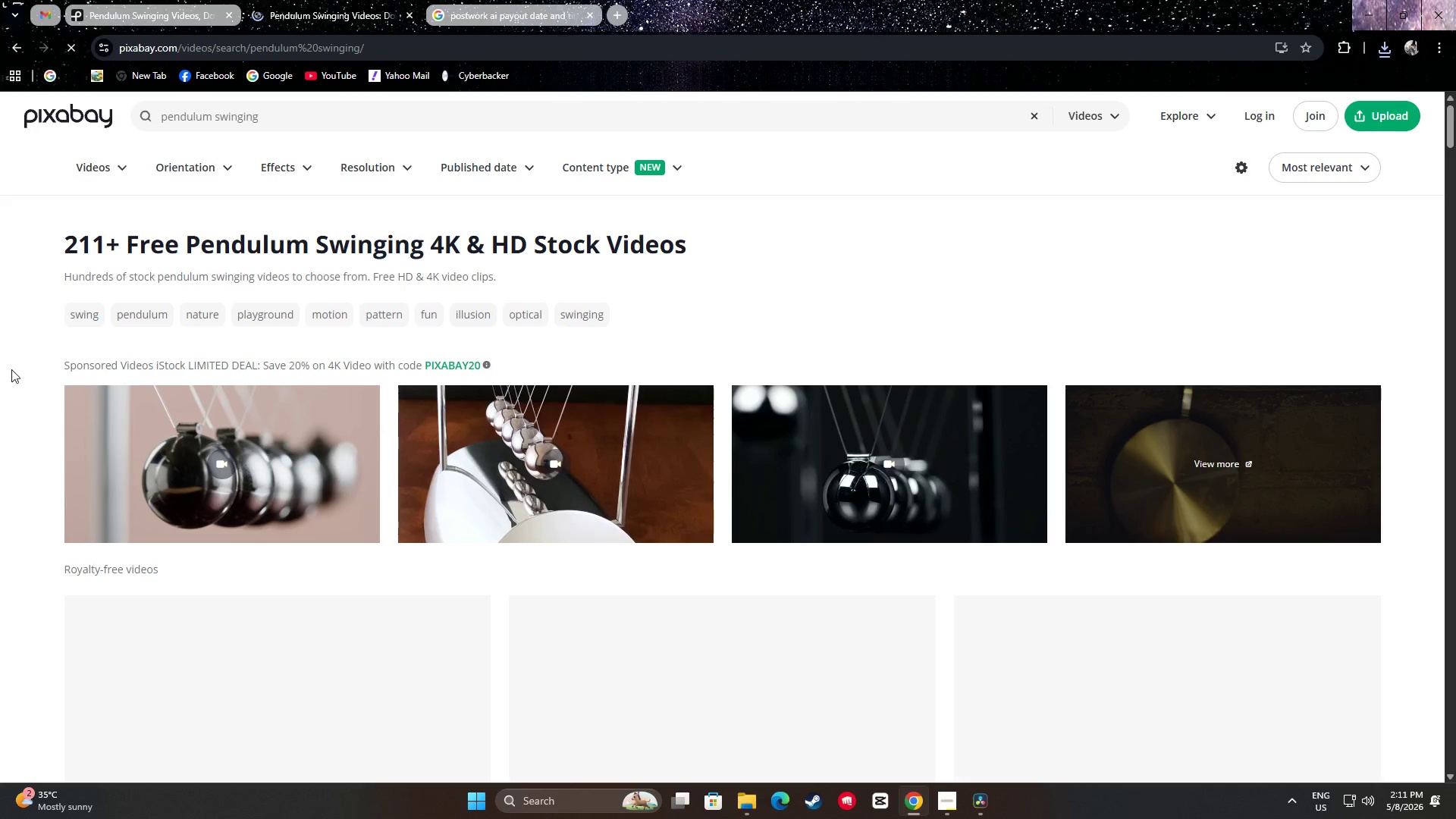 
scroll: coordinate [3, 386], scroll_direction: down, amount: 6.0
 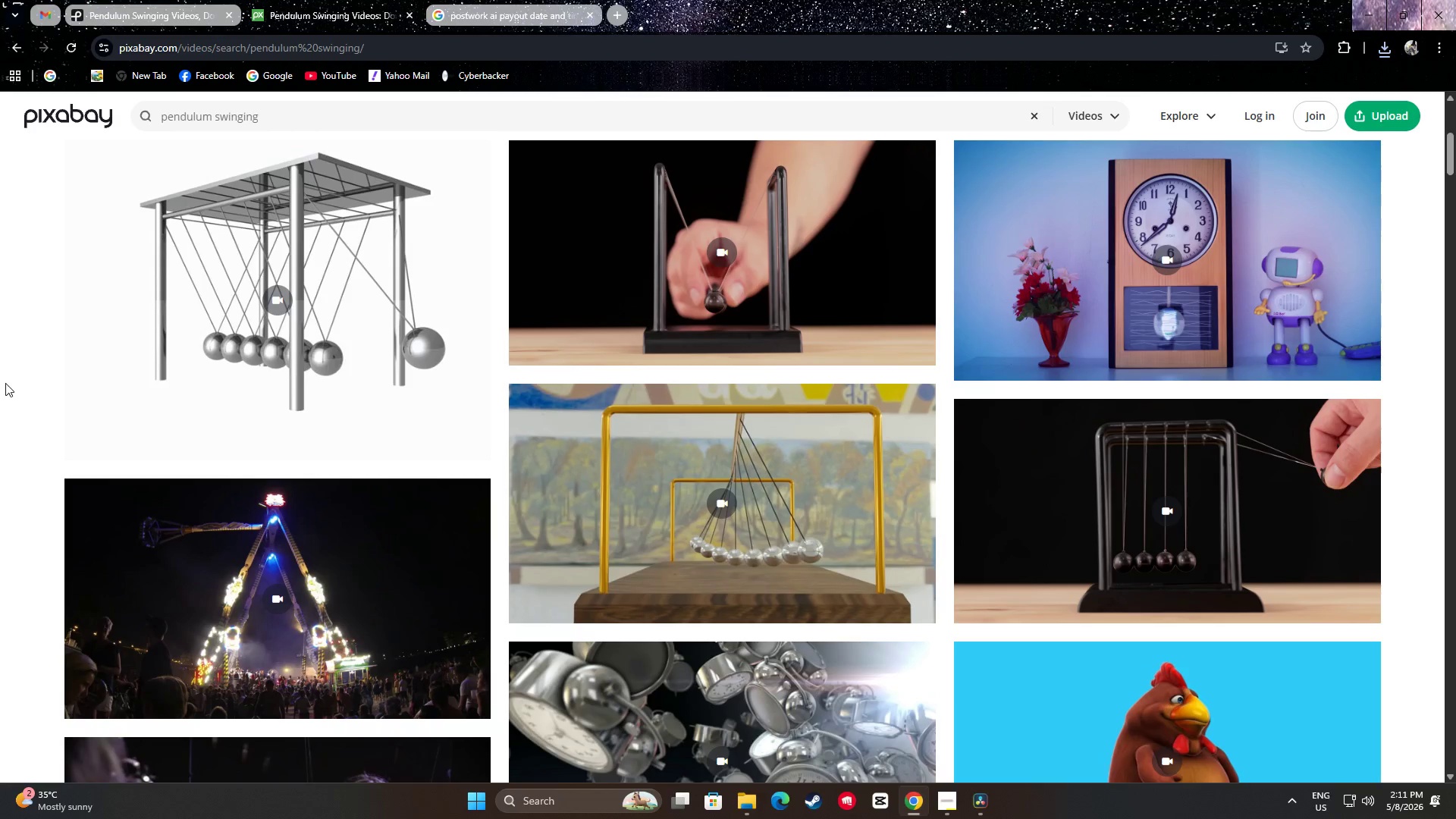 
scroll: coordinate [5, 381], scroll_direction: up, amount: 2.0
 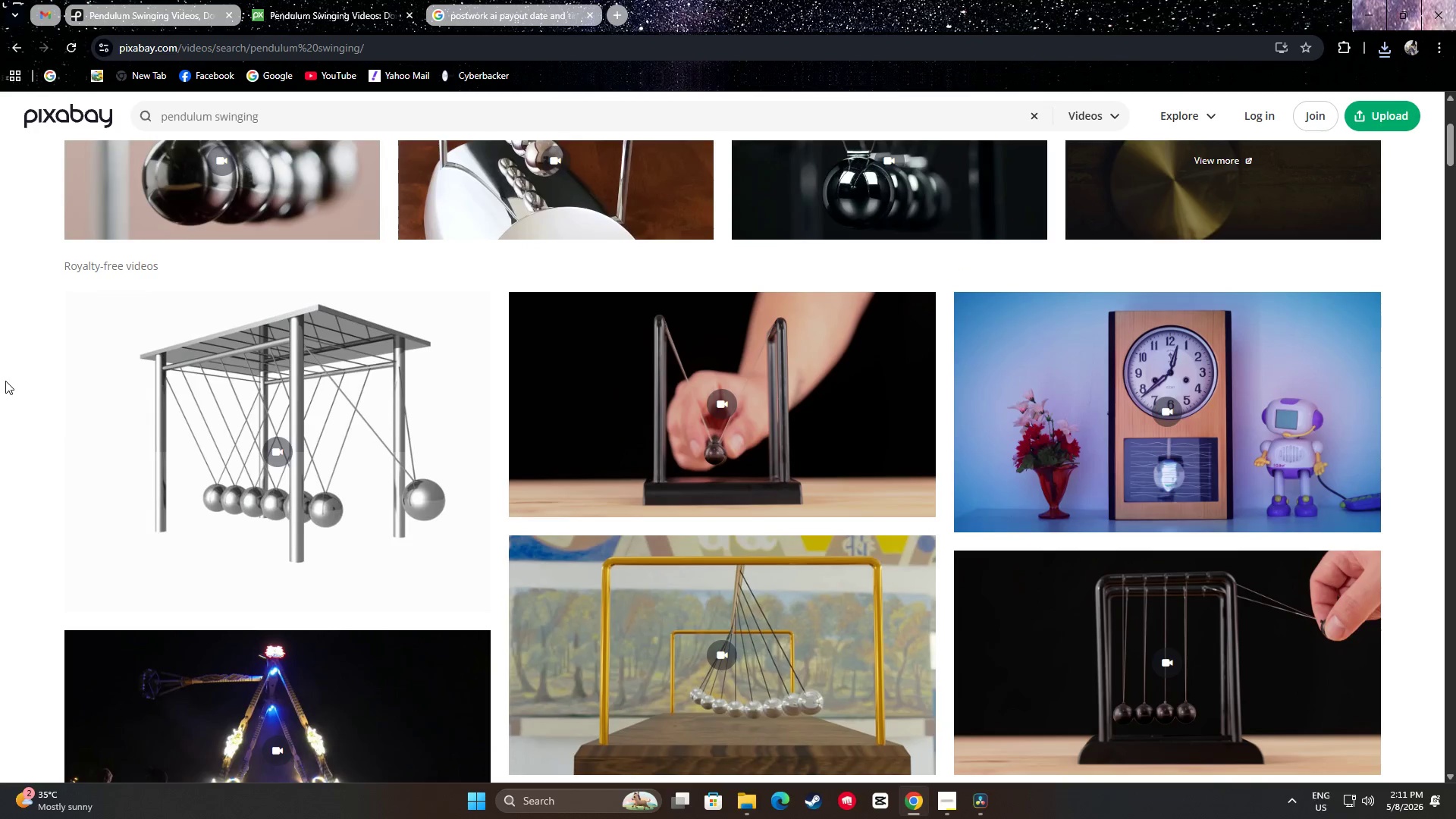 
scroll: coordinate [55, 377], scroll_direction: down, amount: 3.0
 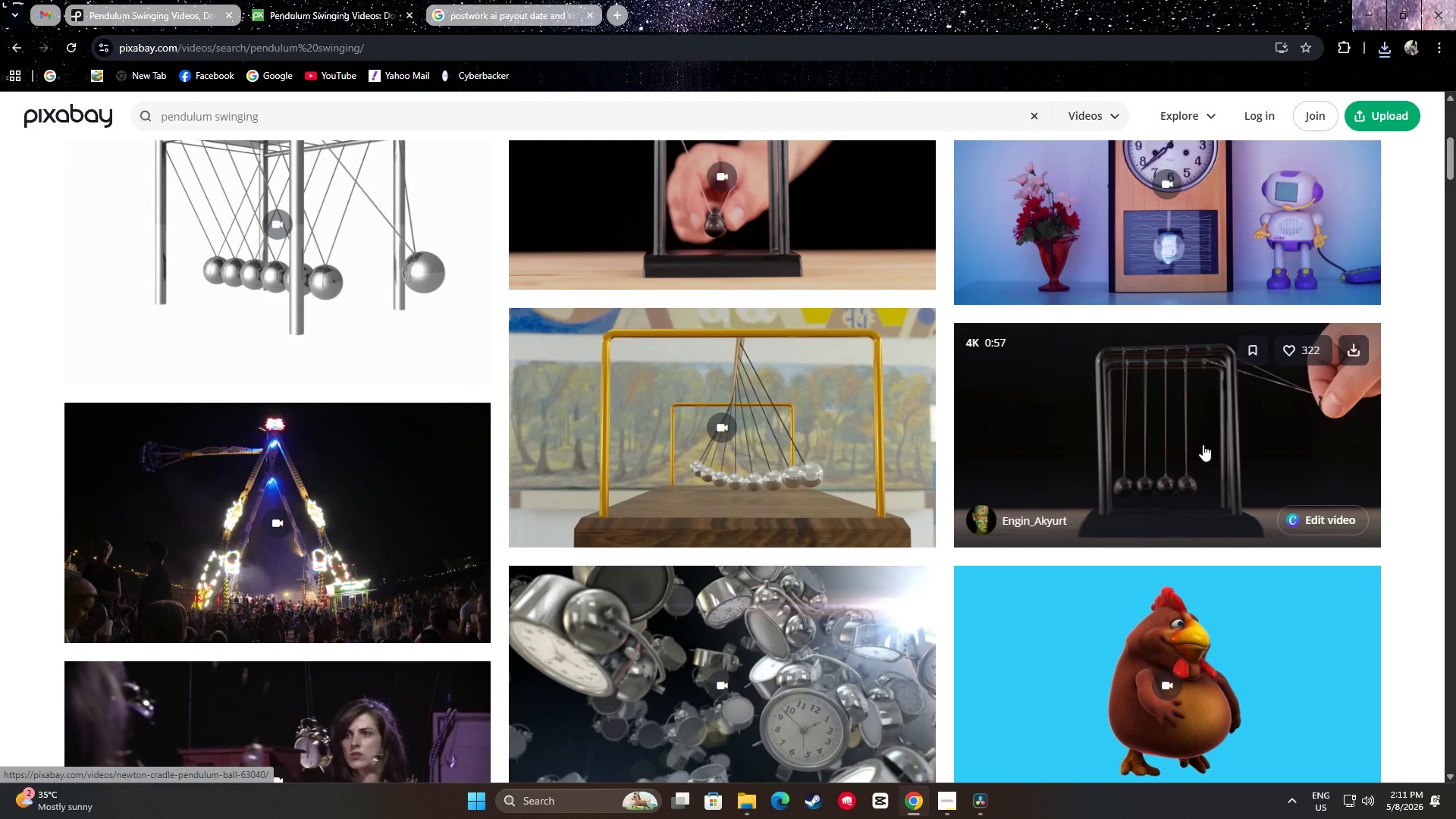 
scroll: coordinate [1200, 403], scroll_direction: up, amount: 5.0
 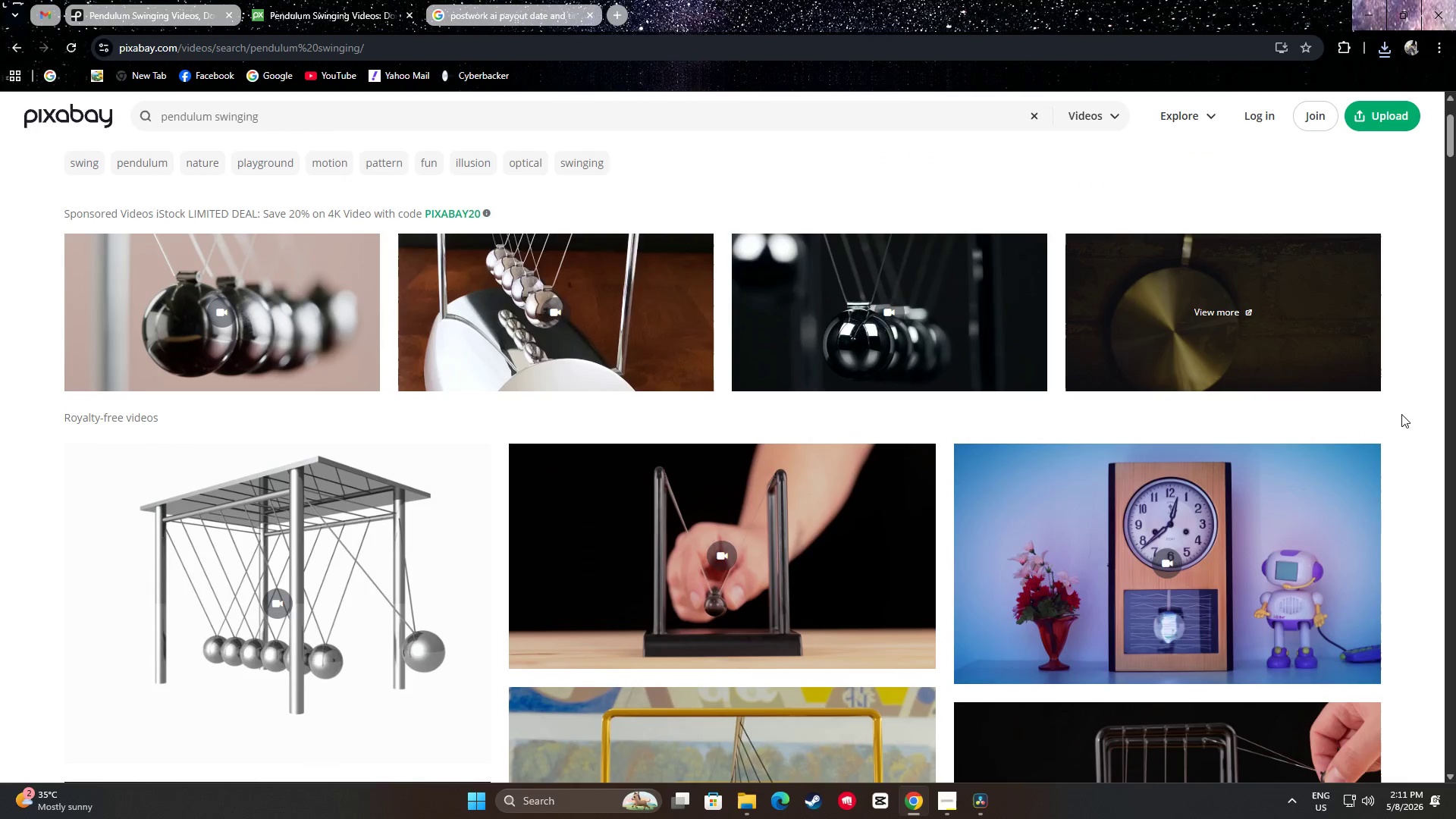 
scroll: coordinate [1397, 425], scroll_direction: down, amount: 6.0
 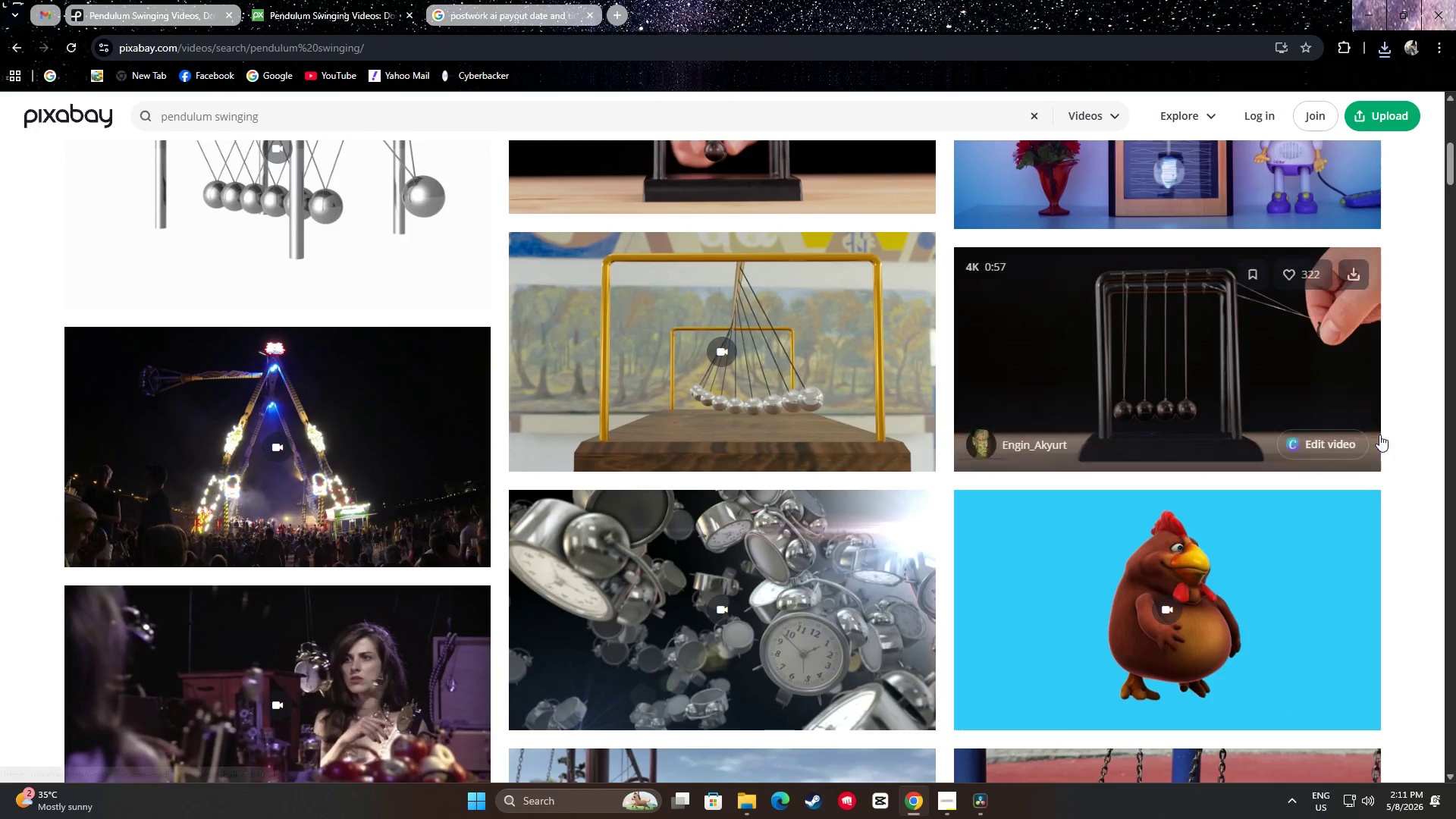 
left_click([1401, 433])
 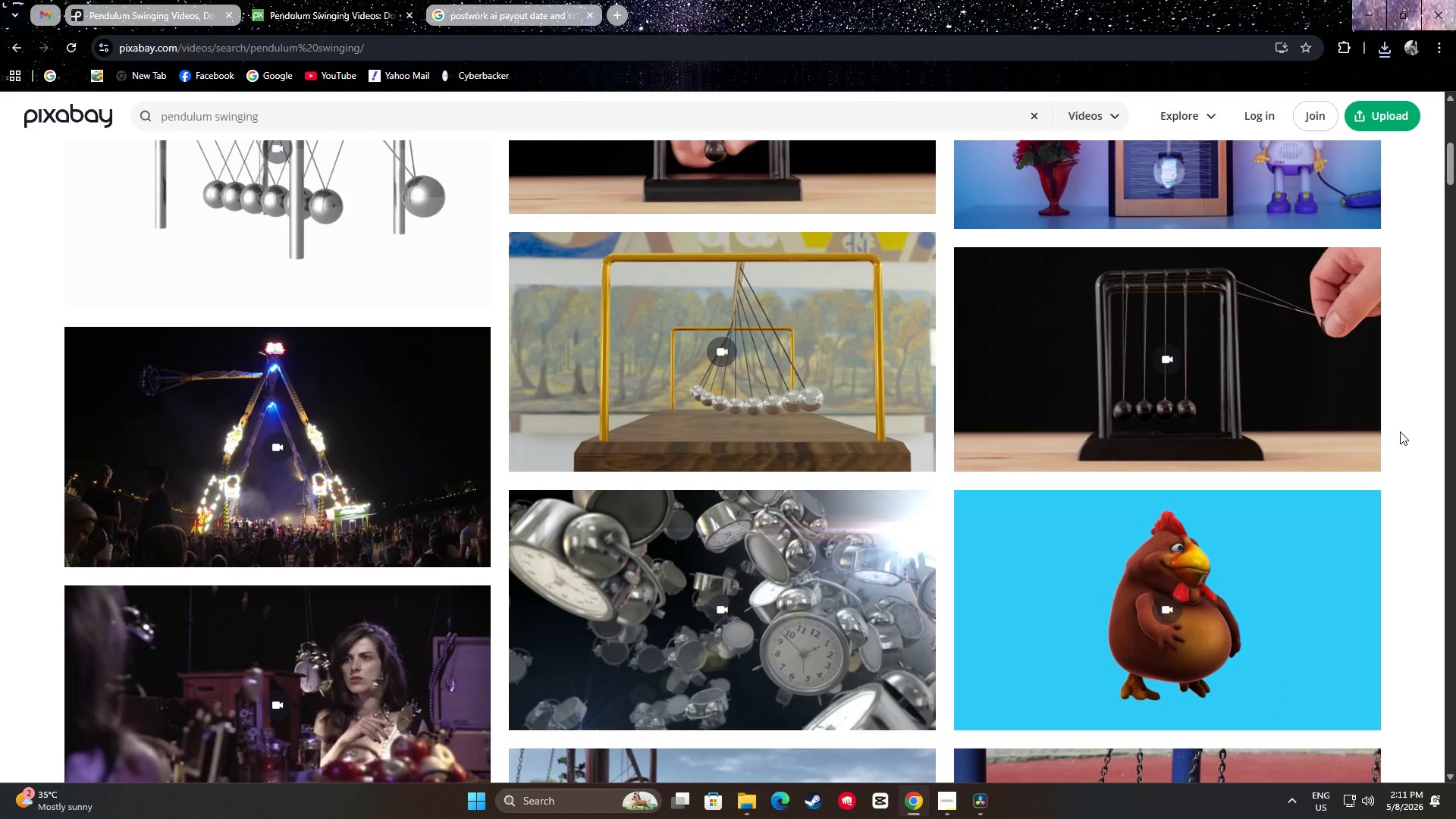 
scroll: coordinate [1381, 423], scroll_direction: down, amount: 18.0
 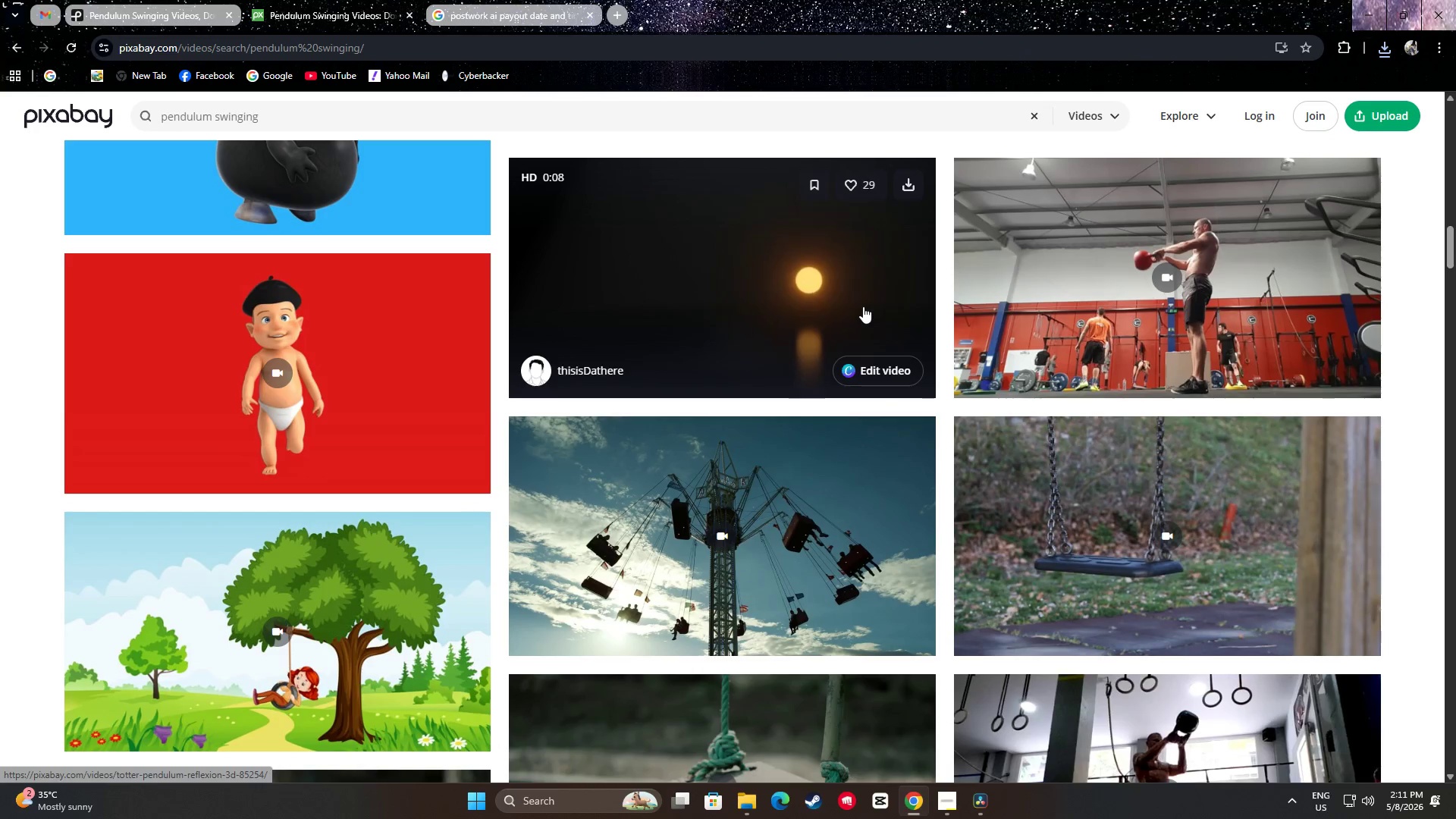 
scroll: coordinate [1417, 372], scroll_direction: down, amount: 20.0
 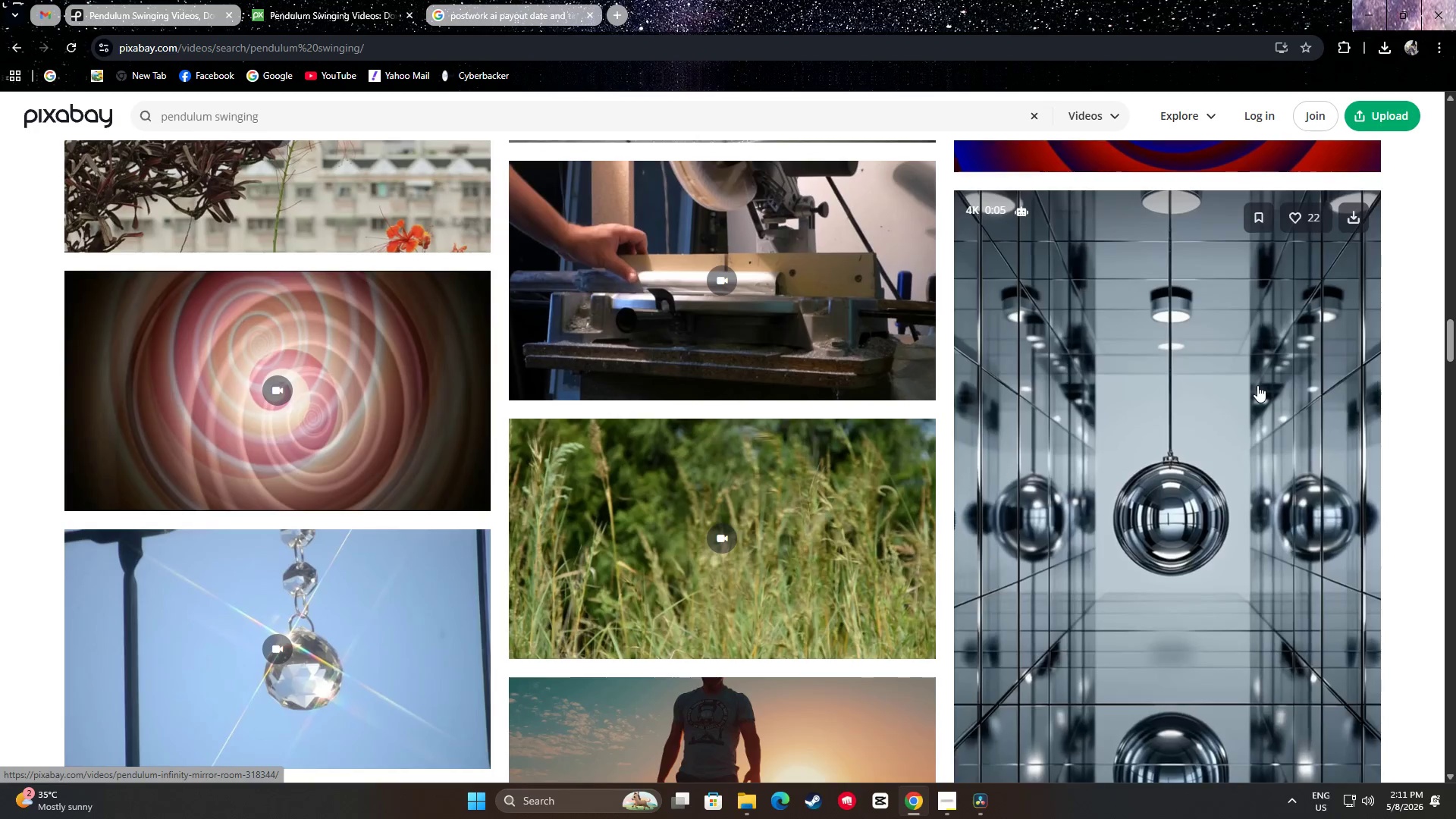 
scroll: coordinate [1410, 390], scroll_direction: down, amount: 17.0
 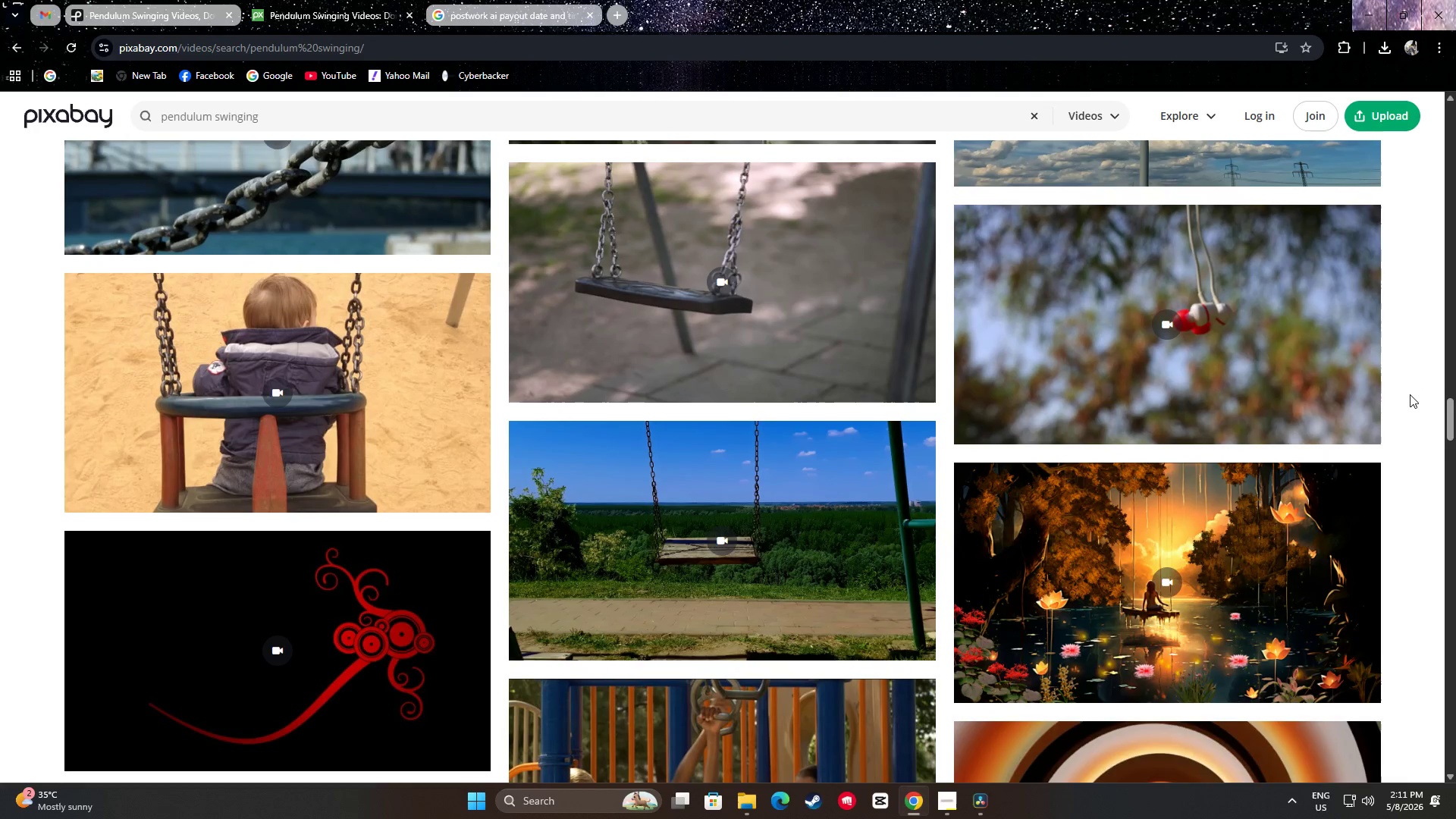 
scroll: coordinate [1430, 435], scroll_direction: down, amount: 22.0
 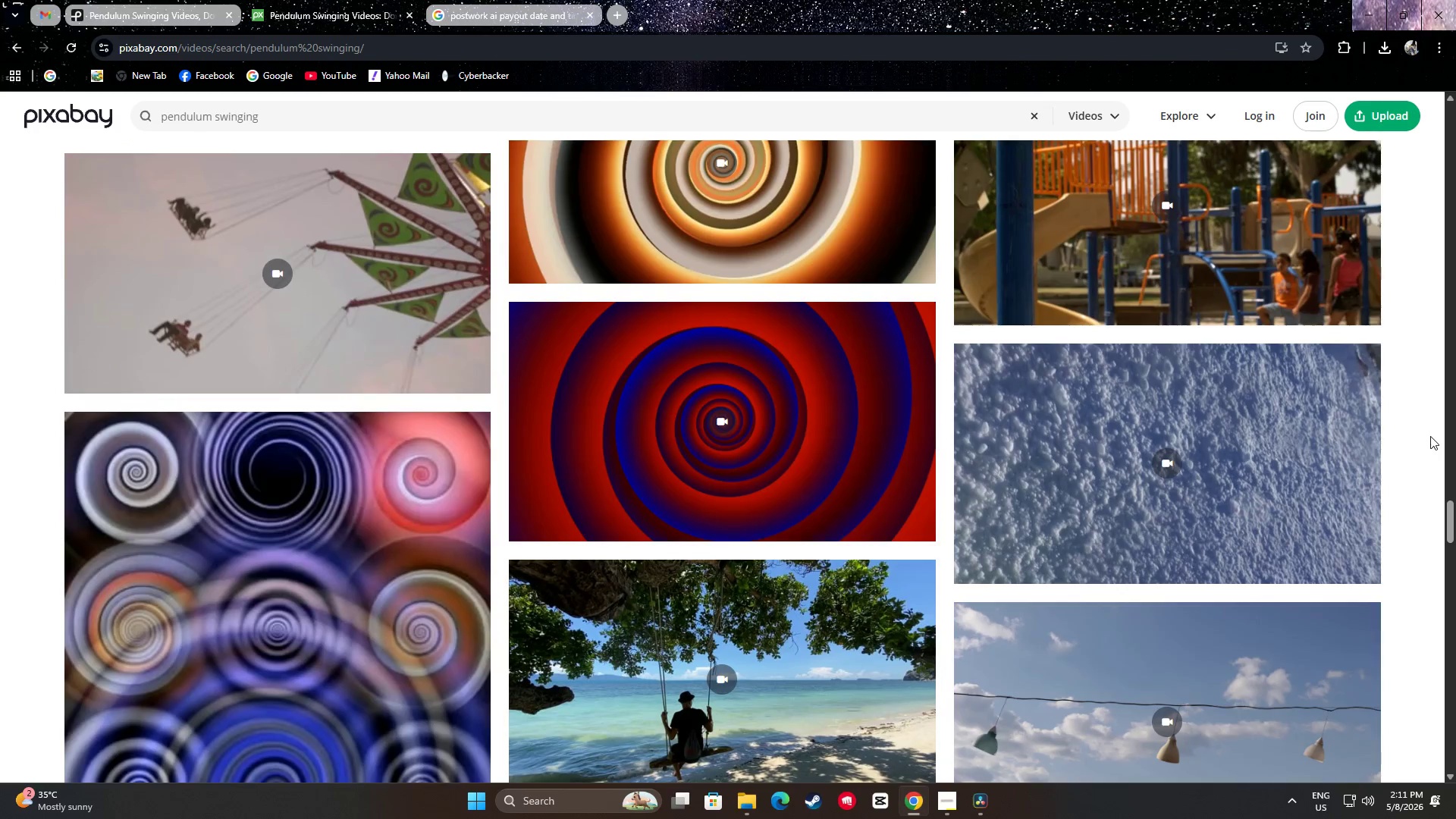 
scroll: coordinate [1432, 434], scroll_direction: up, amount: 4.0
 